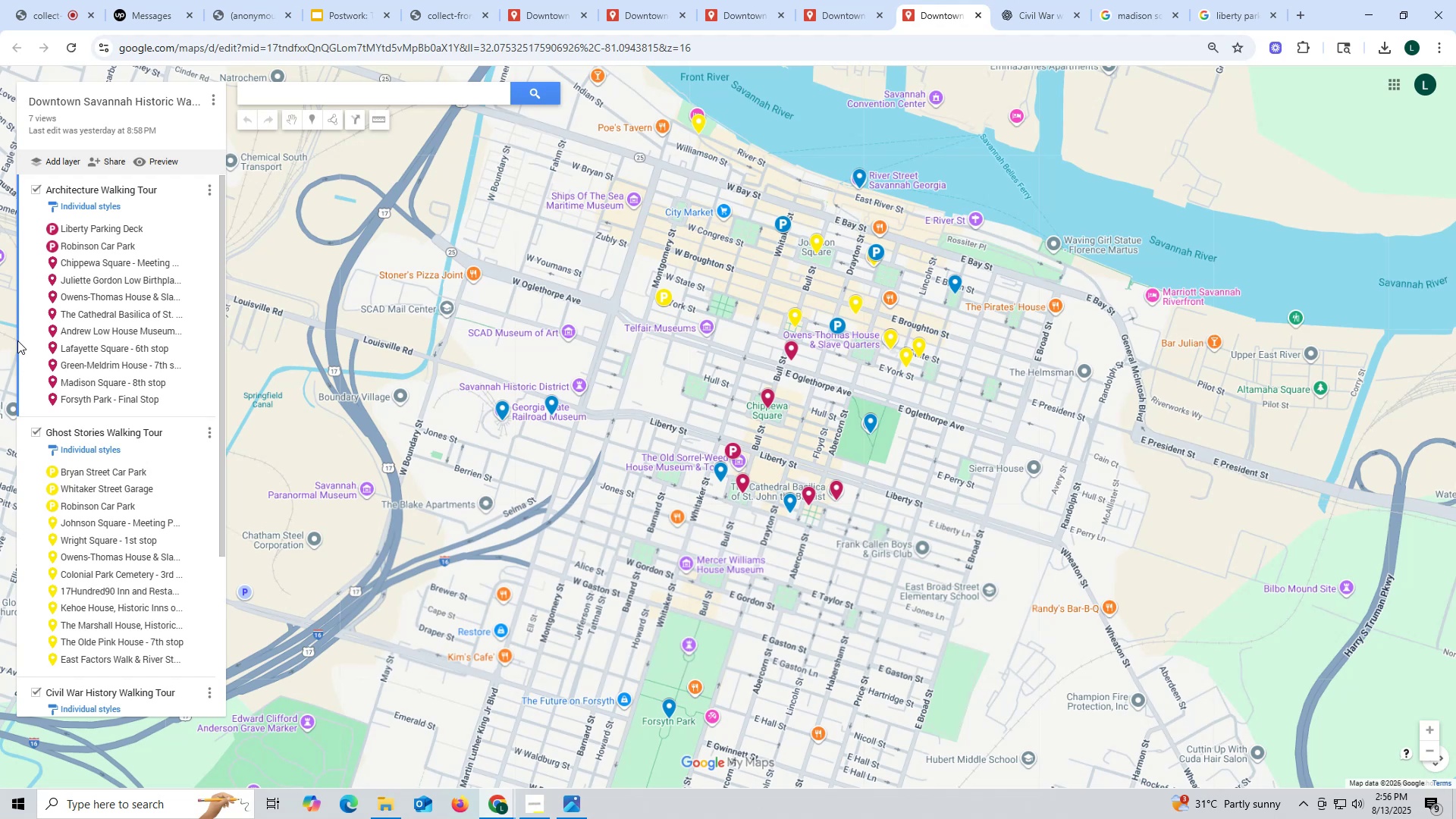 
wait(36.42)
 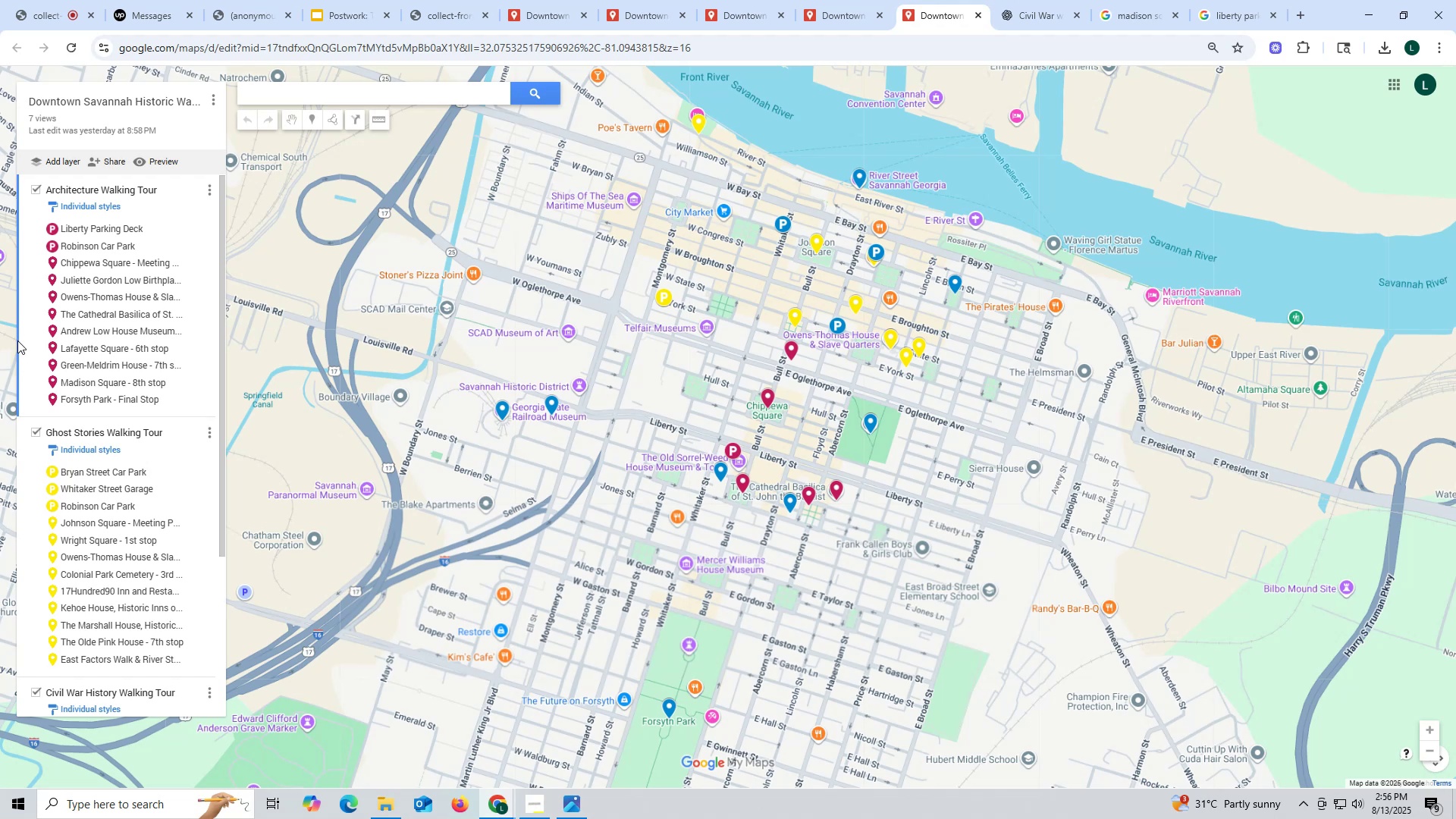 
left_click([99, 228])
 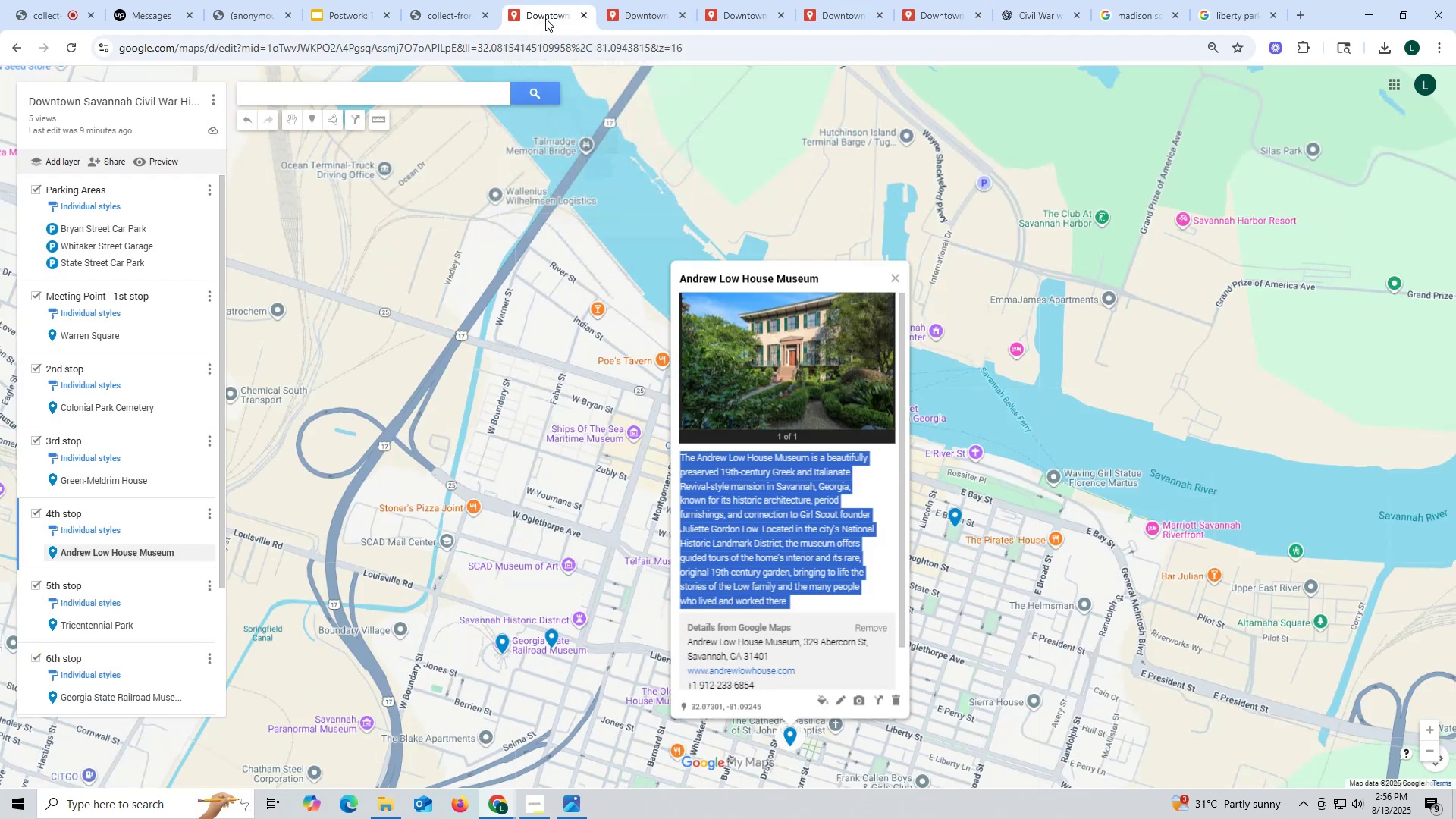 
left_click([642, 17])
 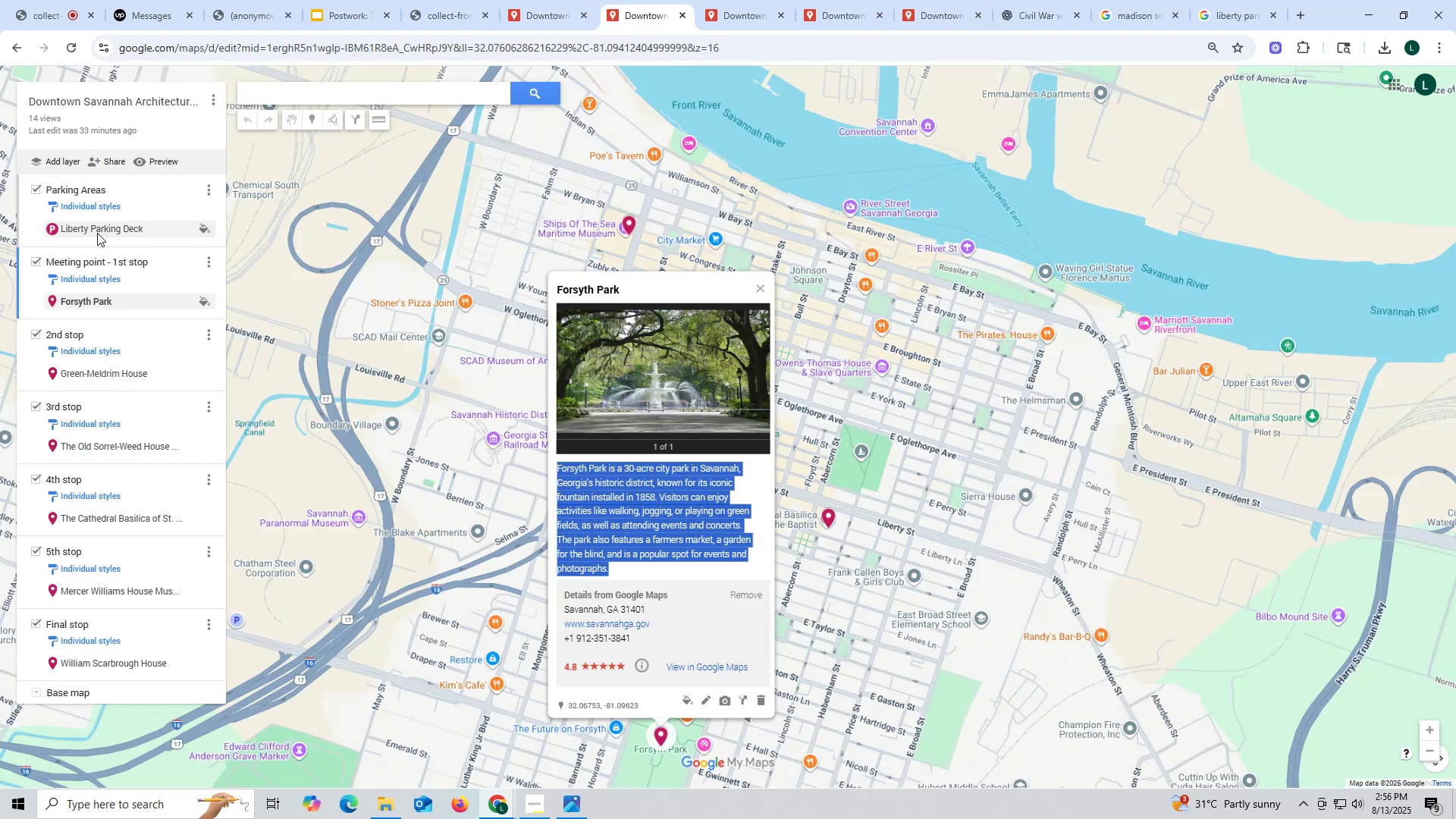 
left_click([96, 233])
 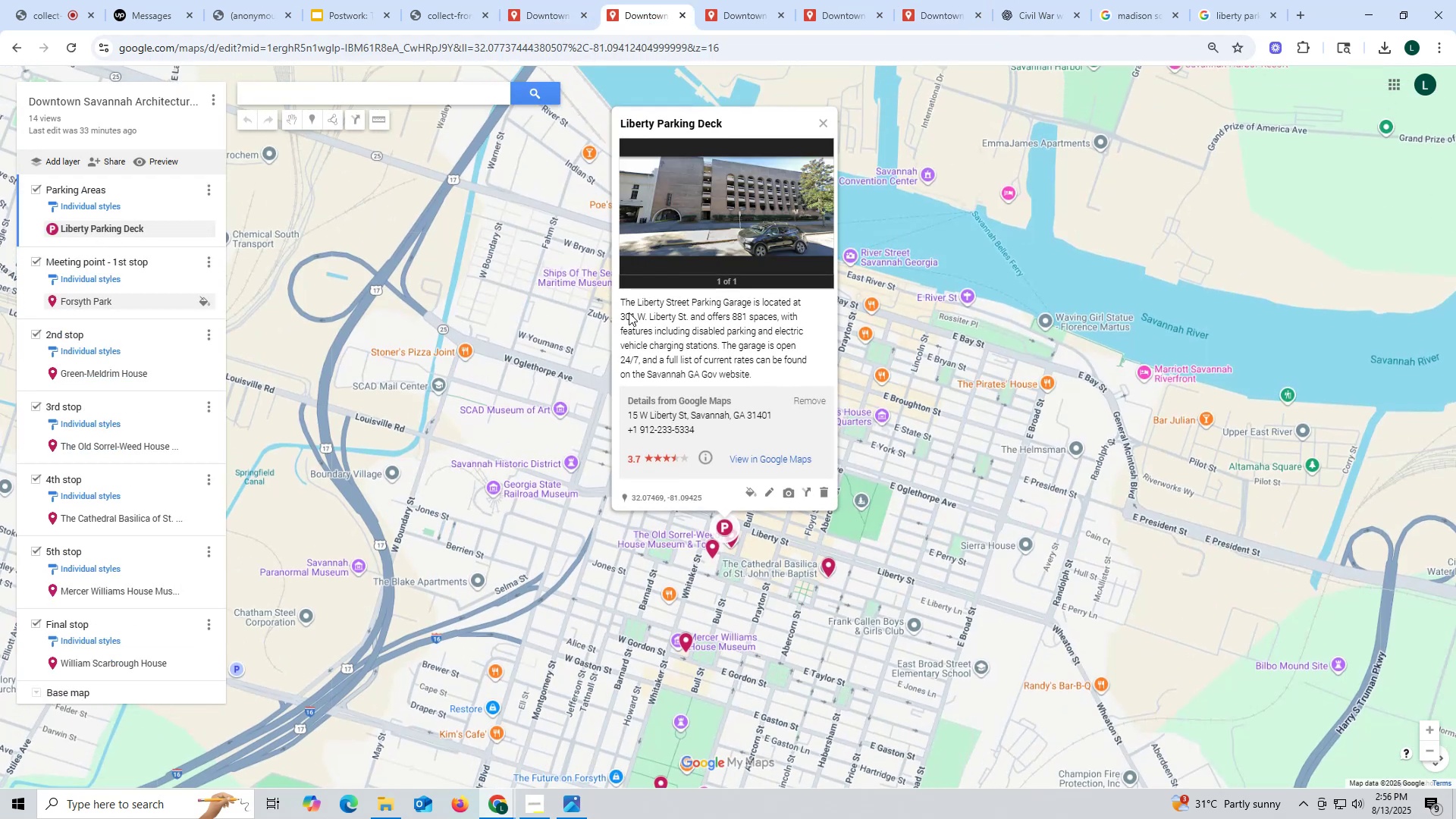 
left_click_drag(start_coordinate=[622, 300], to_coordinate=[784, 373])
 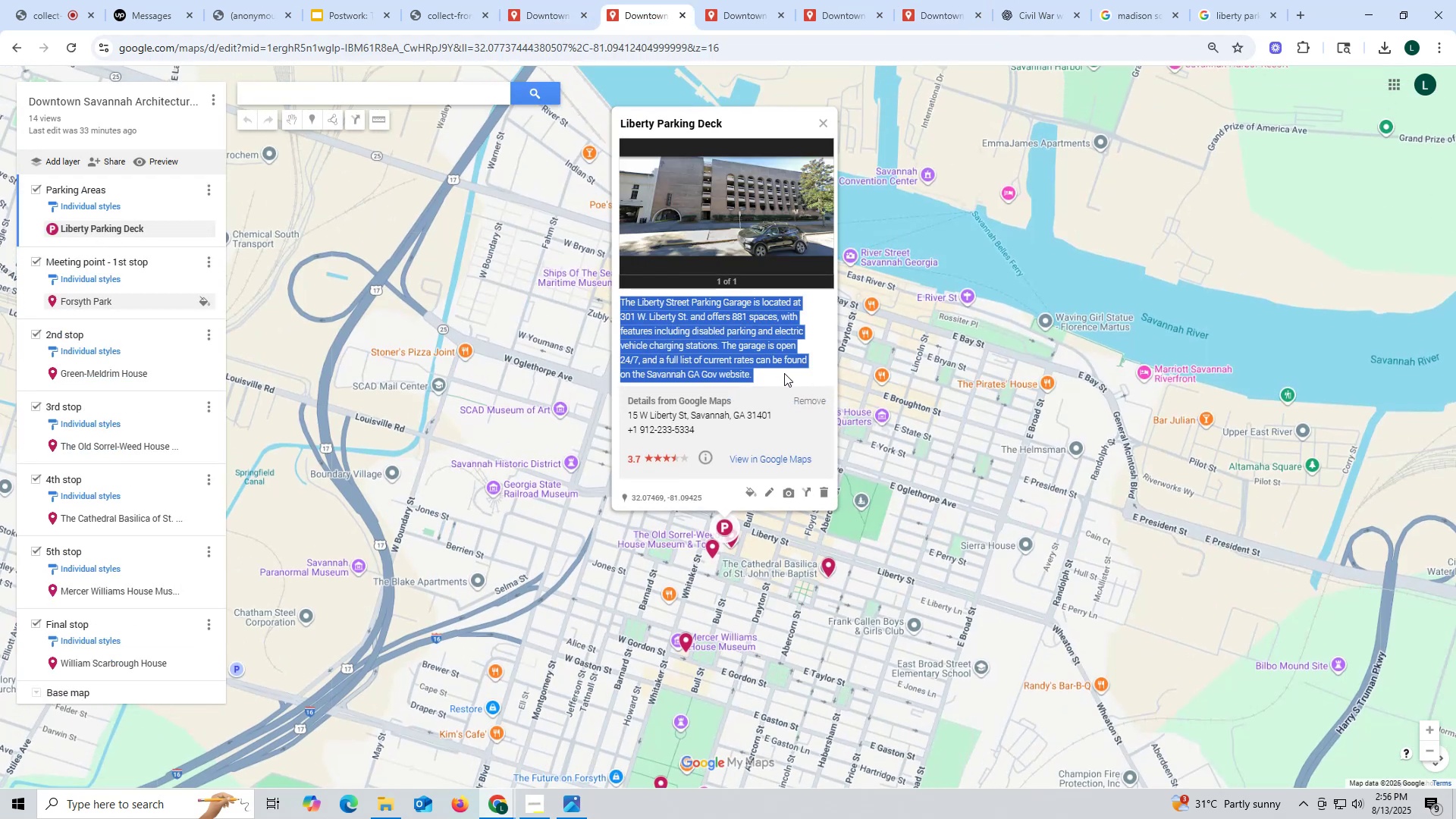 
key(Control+ControlLeft)
 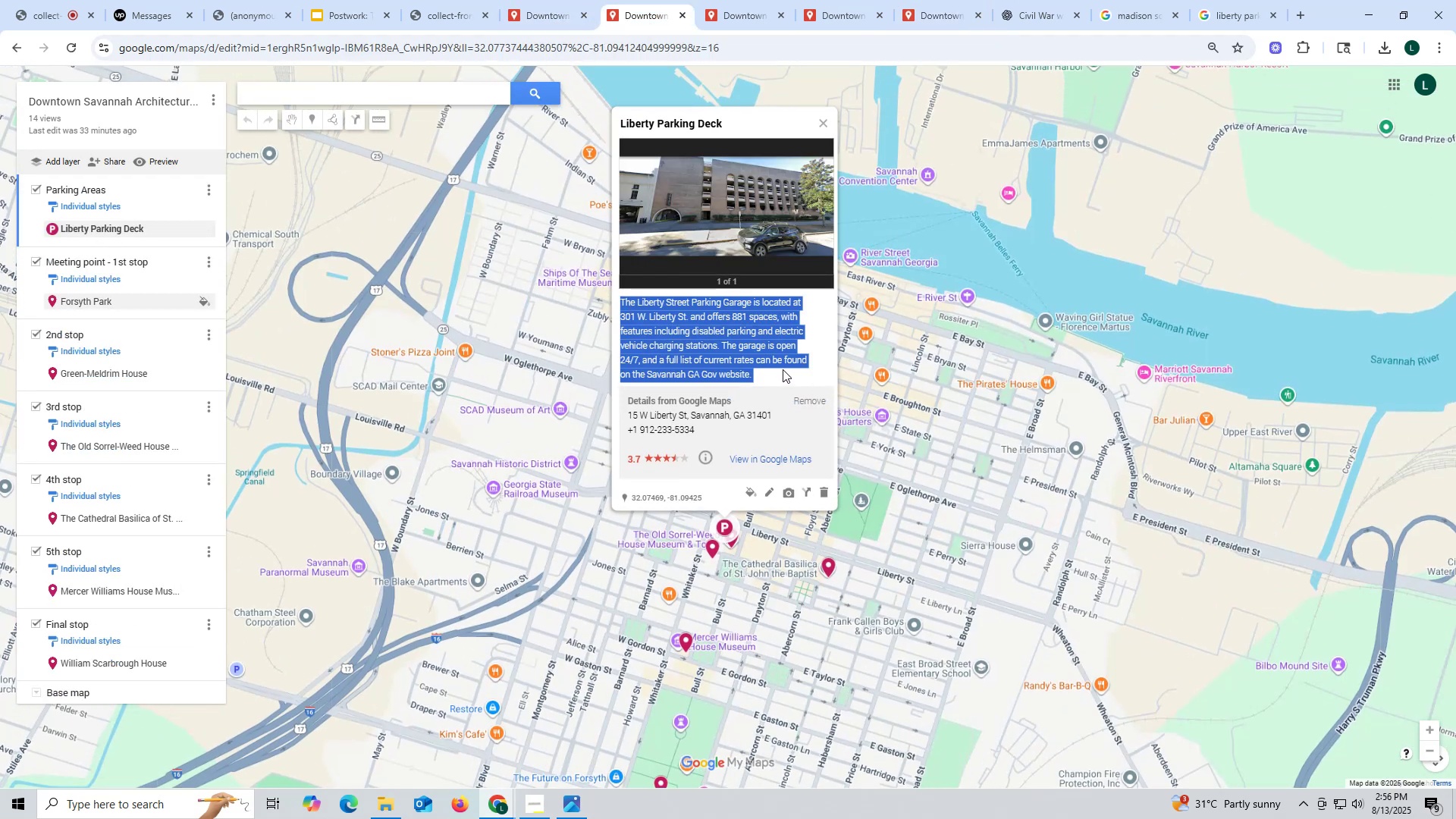 
key(Control+C)
 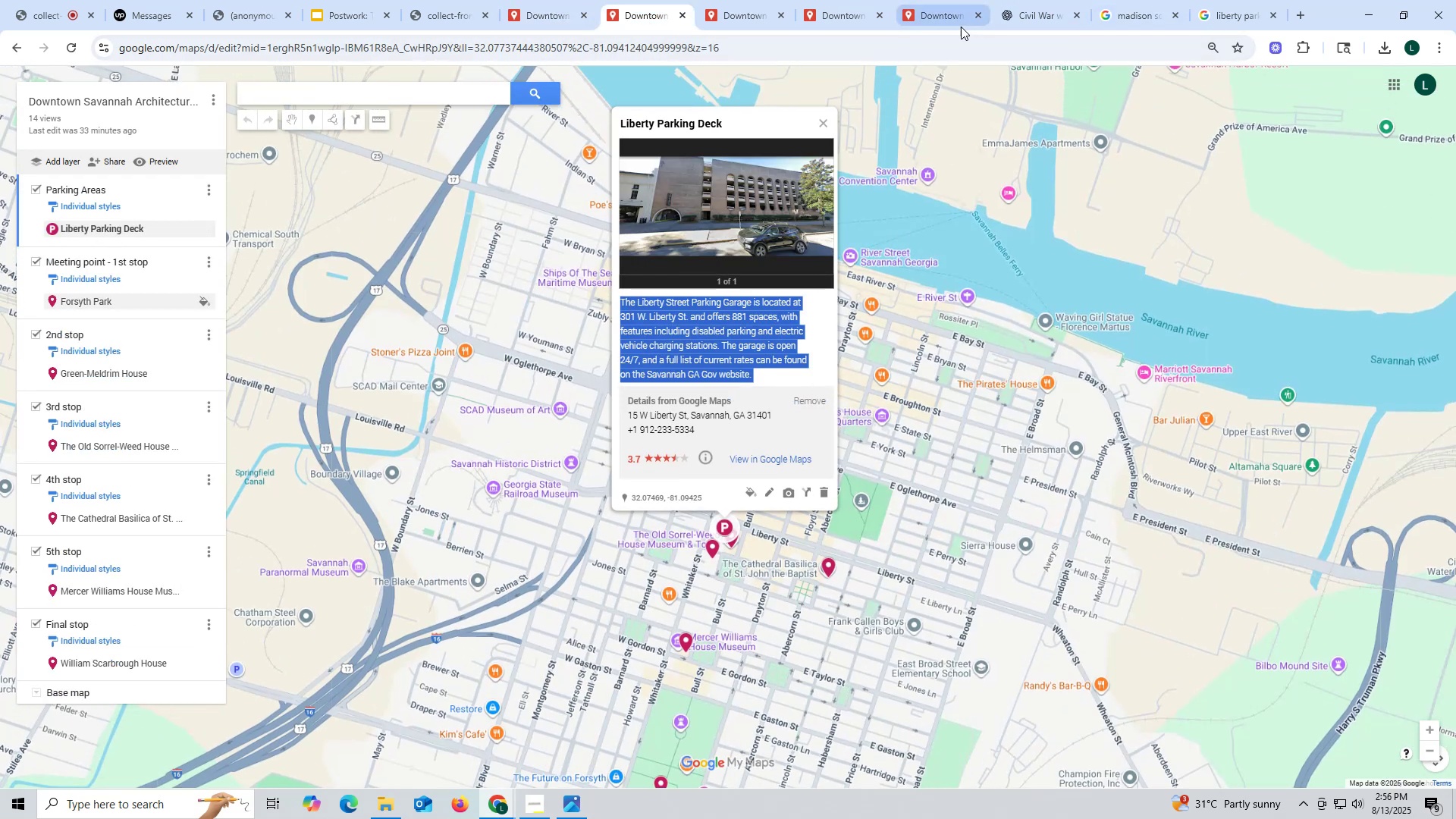 
left_click([951, 19])
 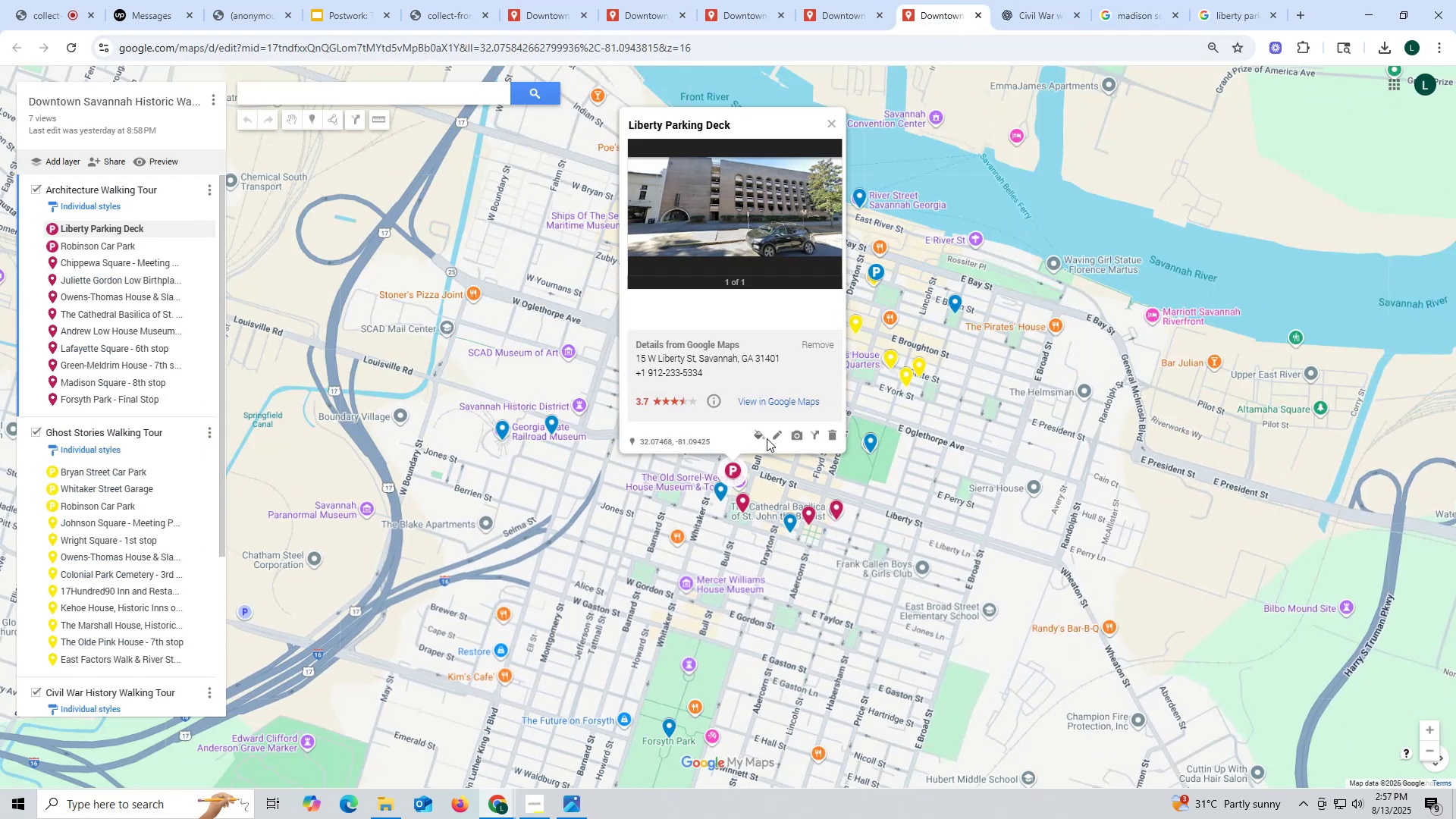 
left_click([779, 437])
 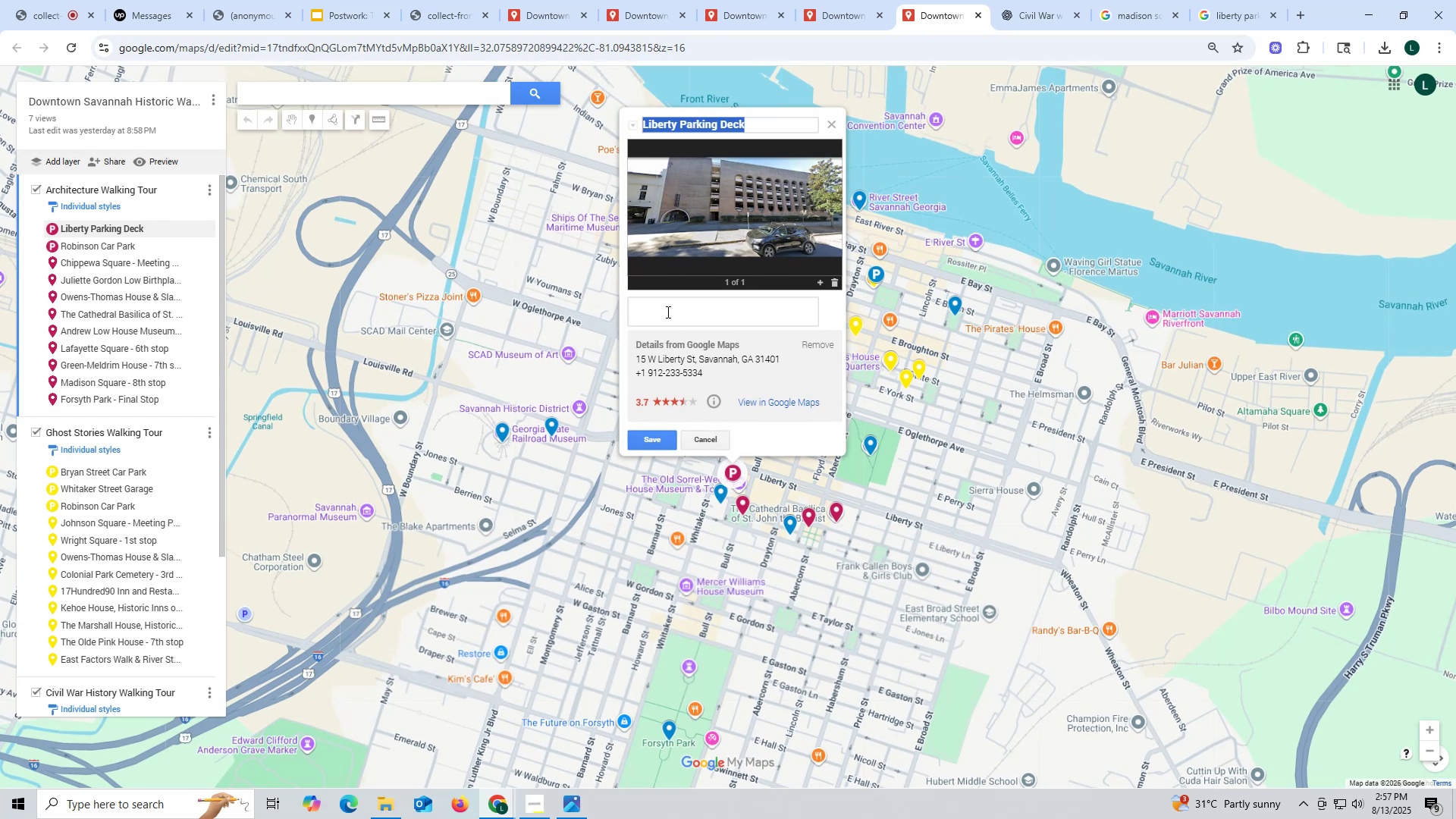 
left_click([664, 306])
 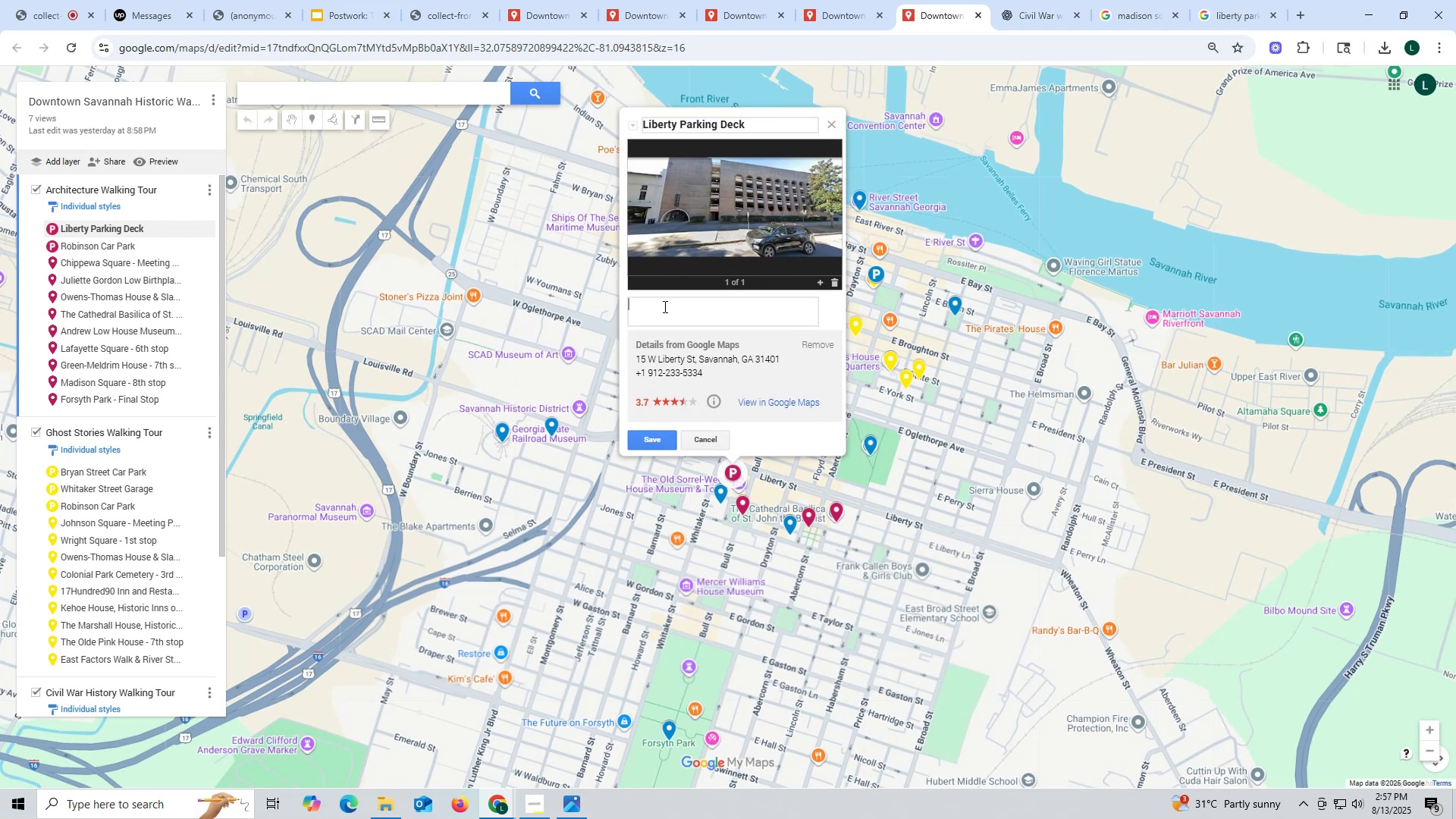 
key(Control+ControlLeft)
 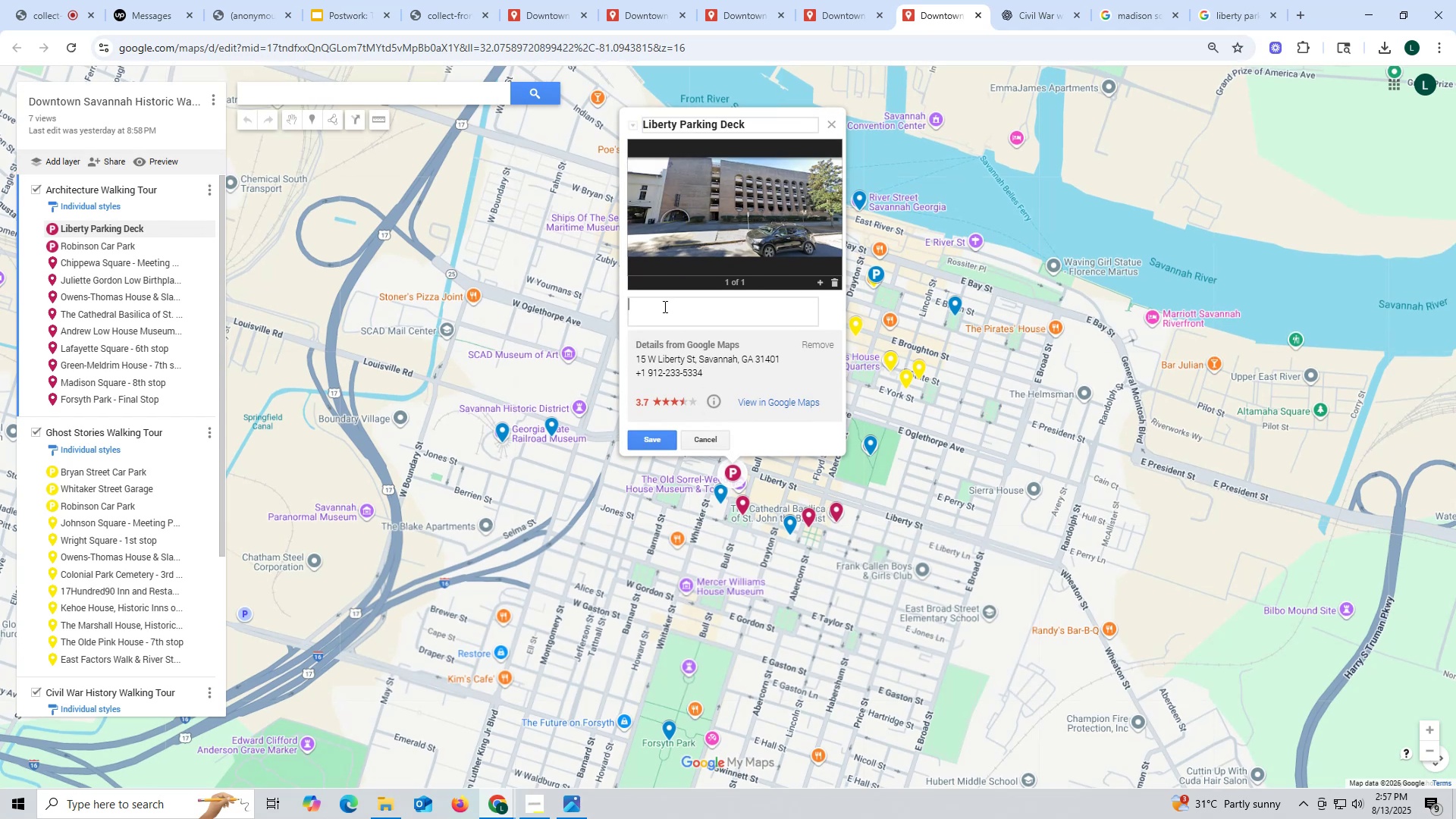 
key(Control+V)
 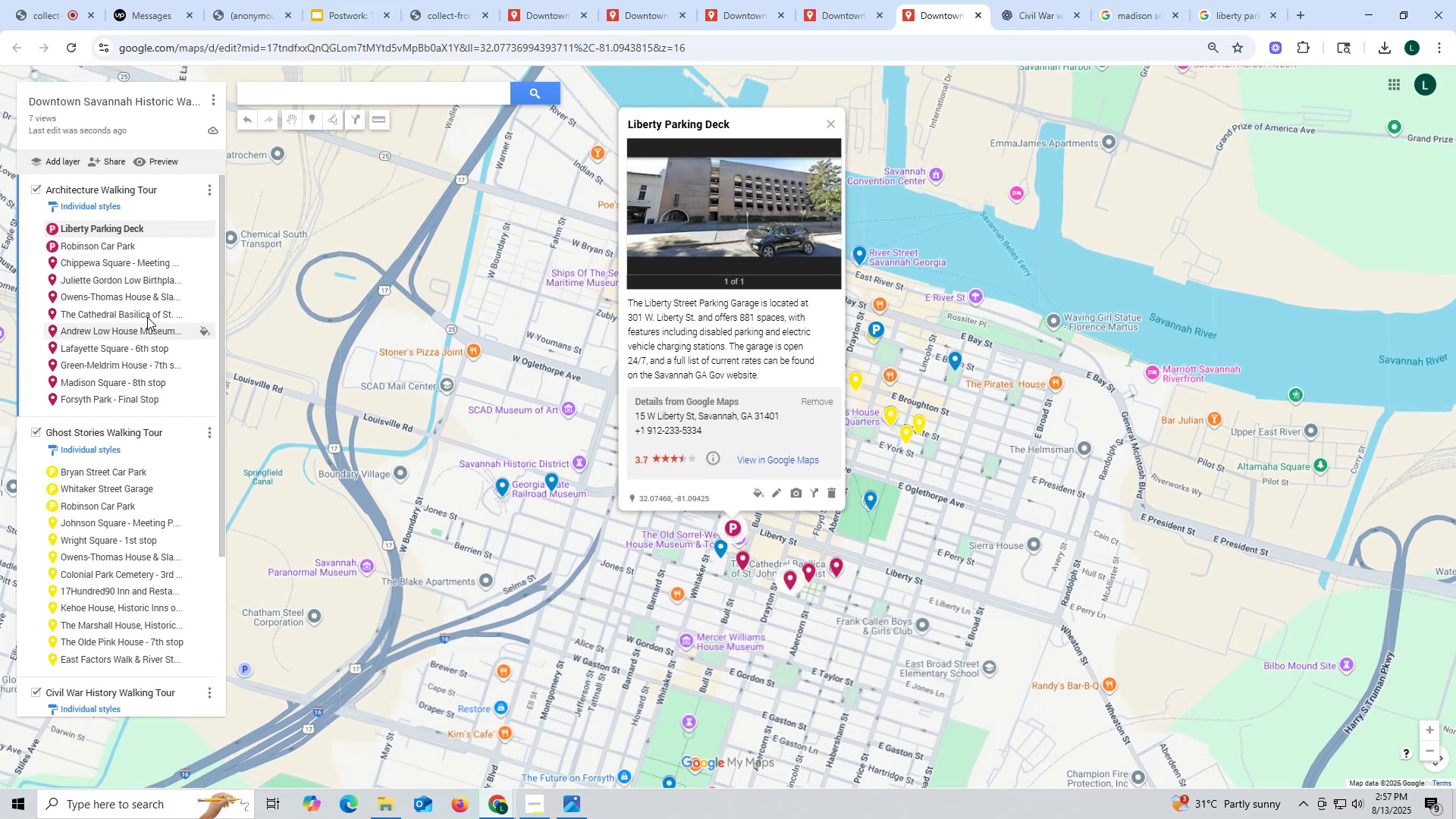 
left_click([124, 245])
 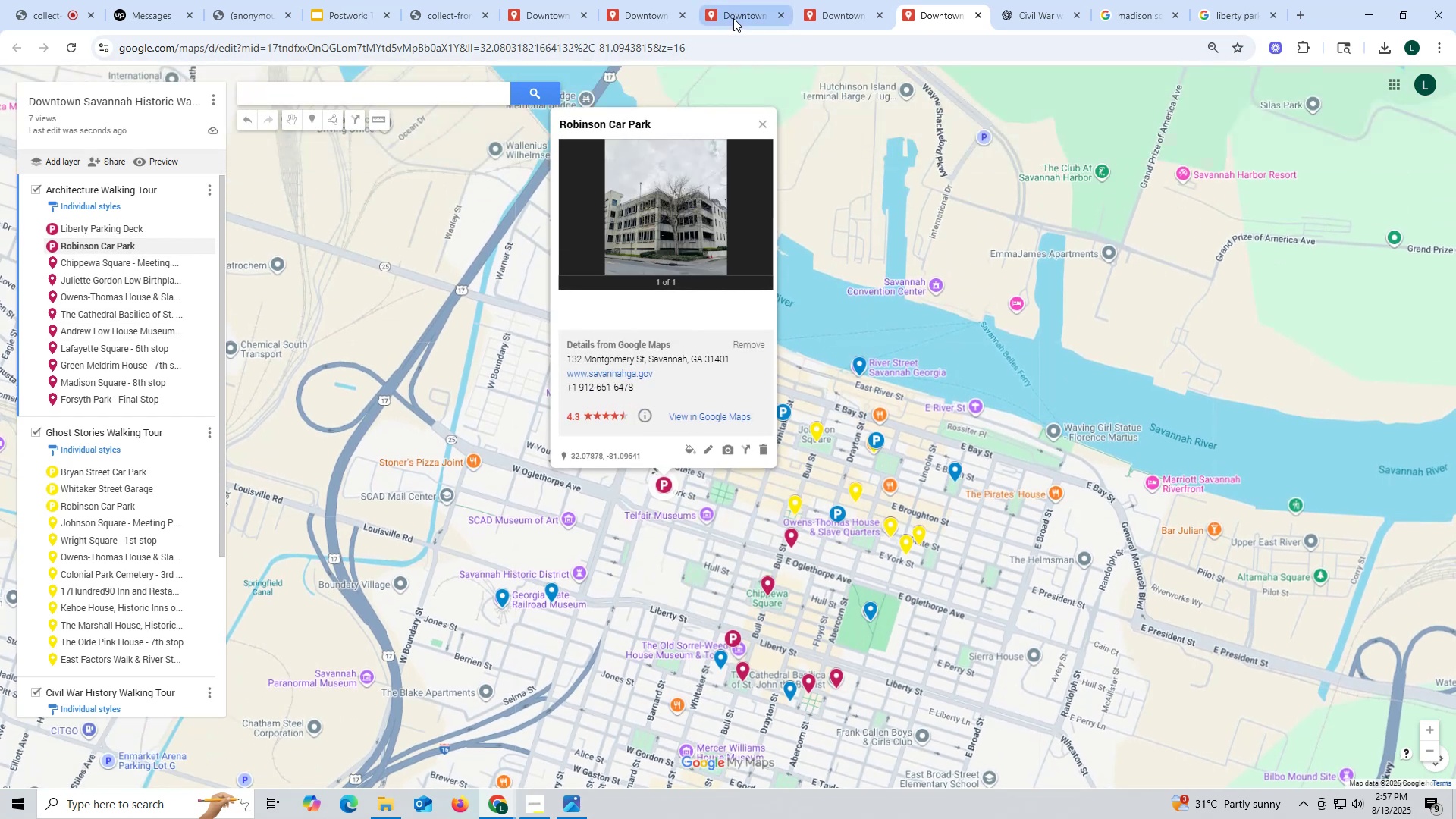 
left_click([650, 12])
 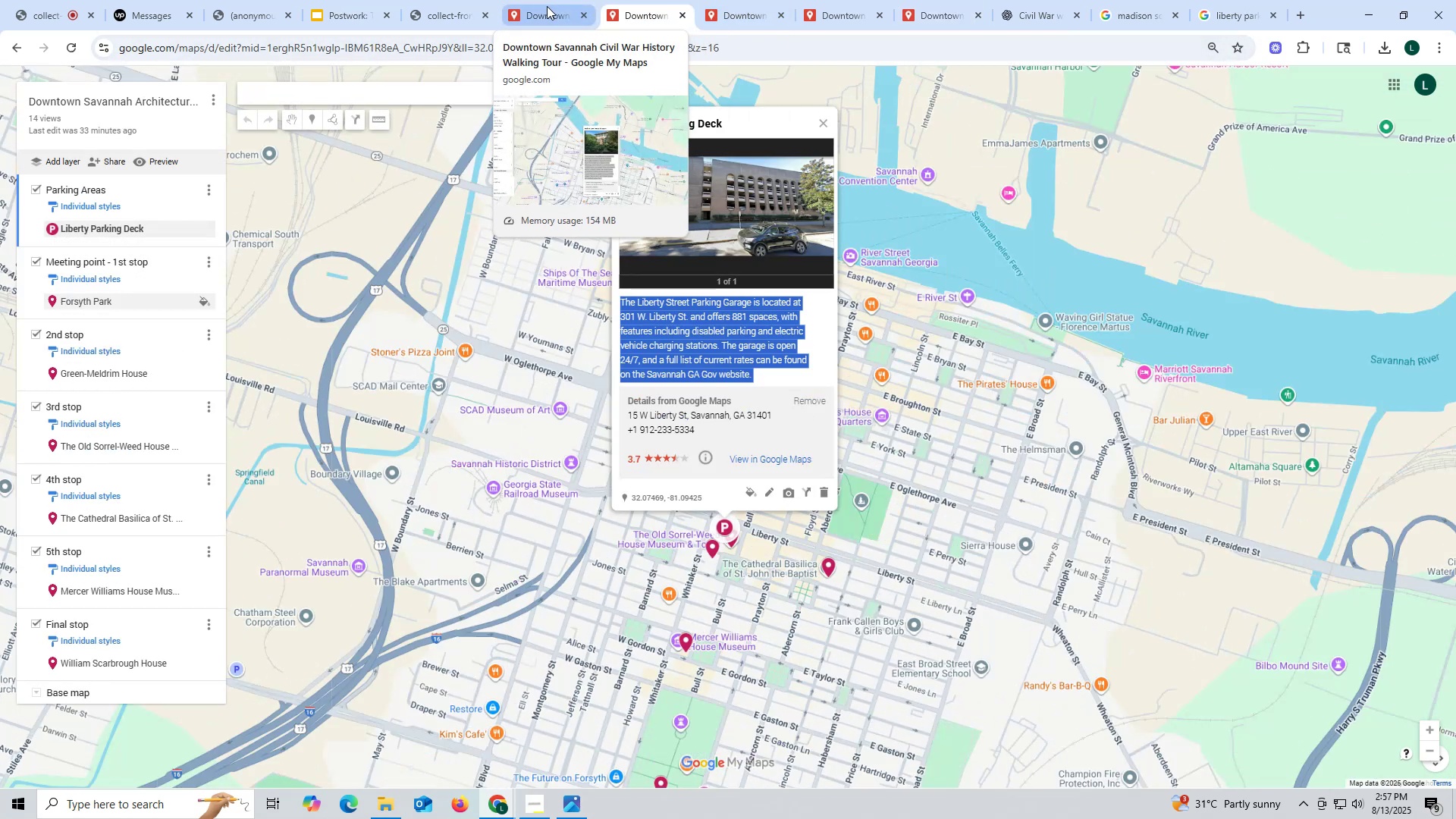 
left_click([743, 20])
 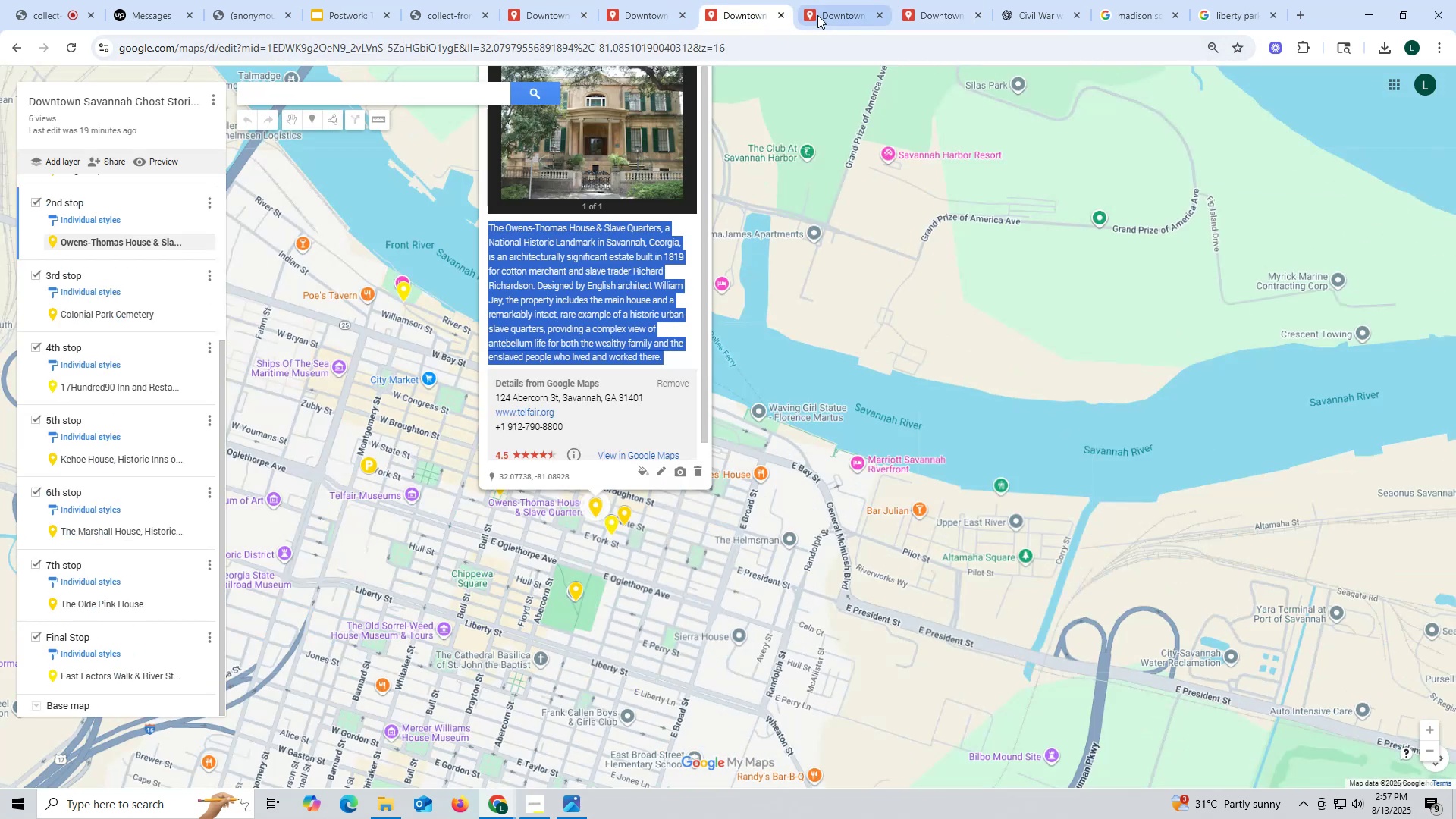 
left_click([821, 15])
 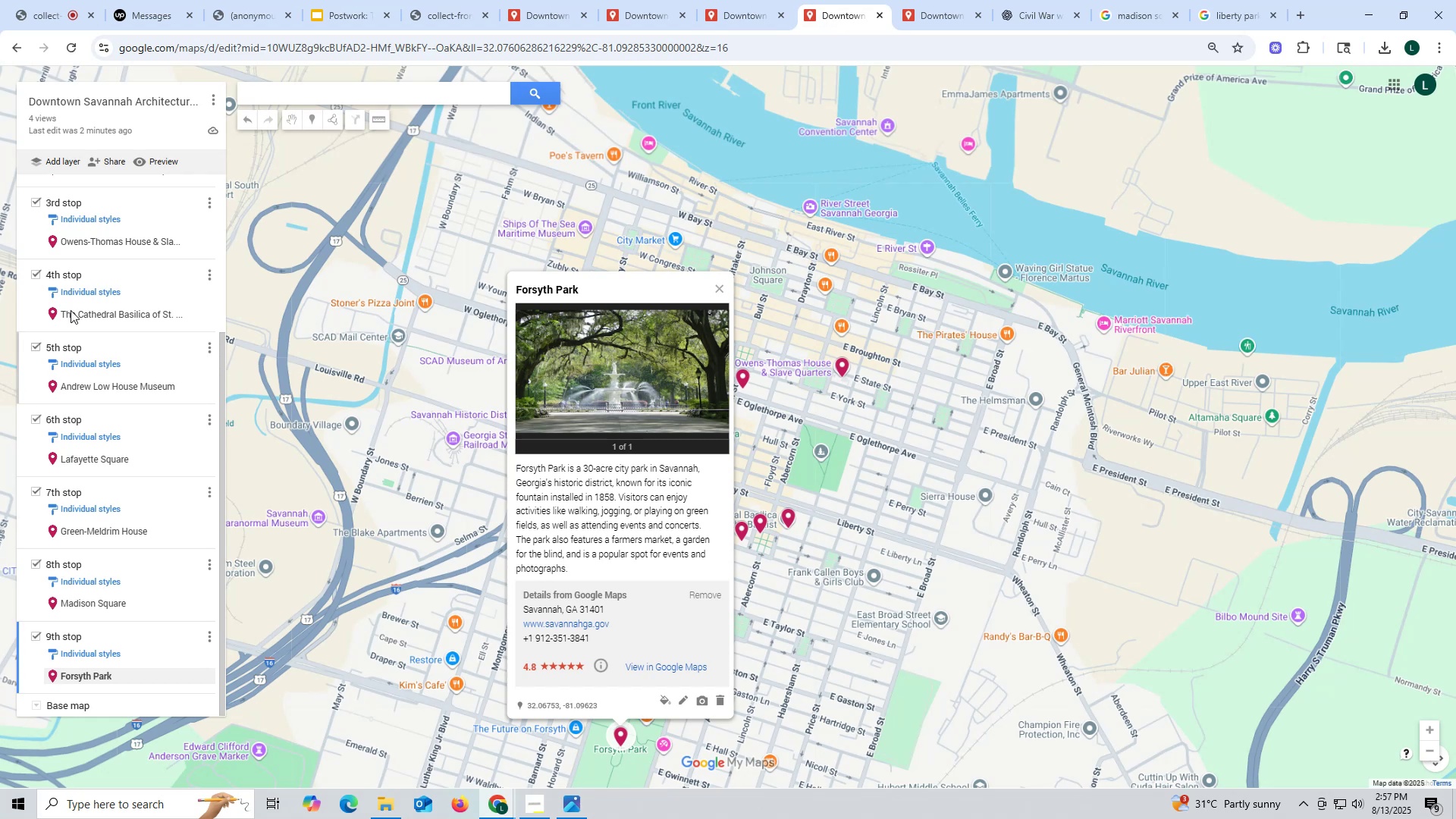 
scroll: coordinate [130, 314], scroll_direction: up, amount: 9.0
 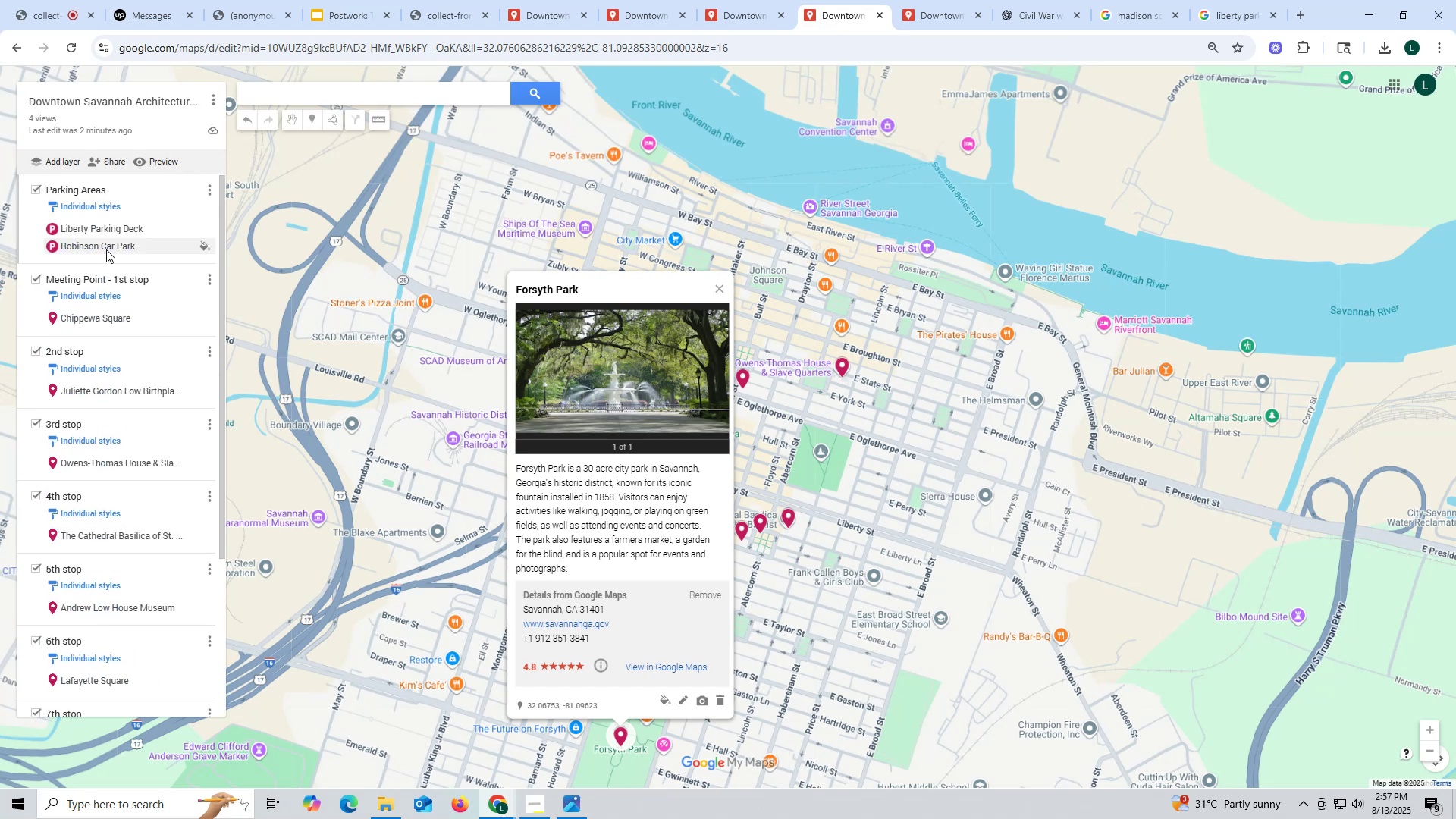 
left_click([105, 249])
 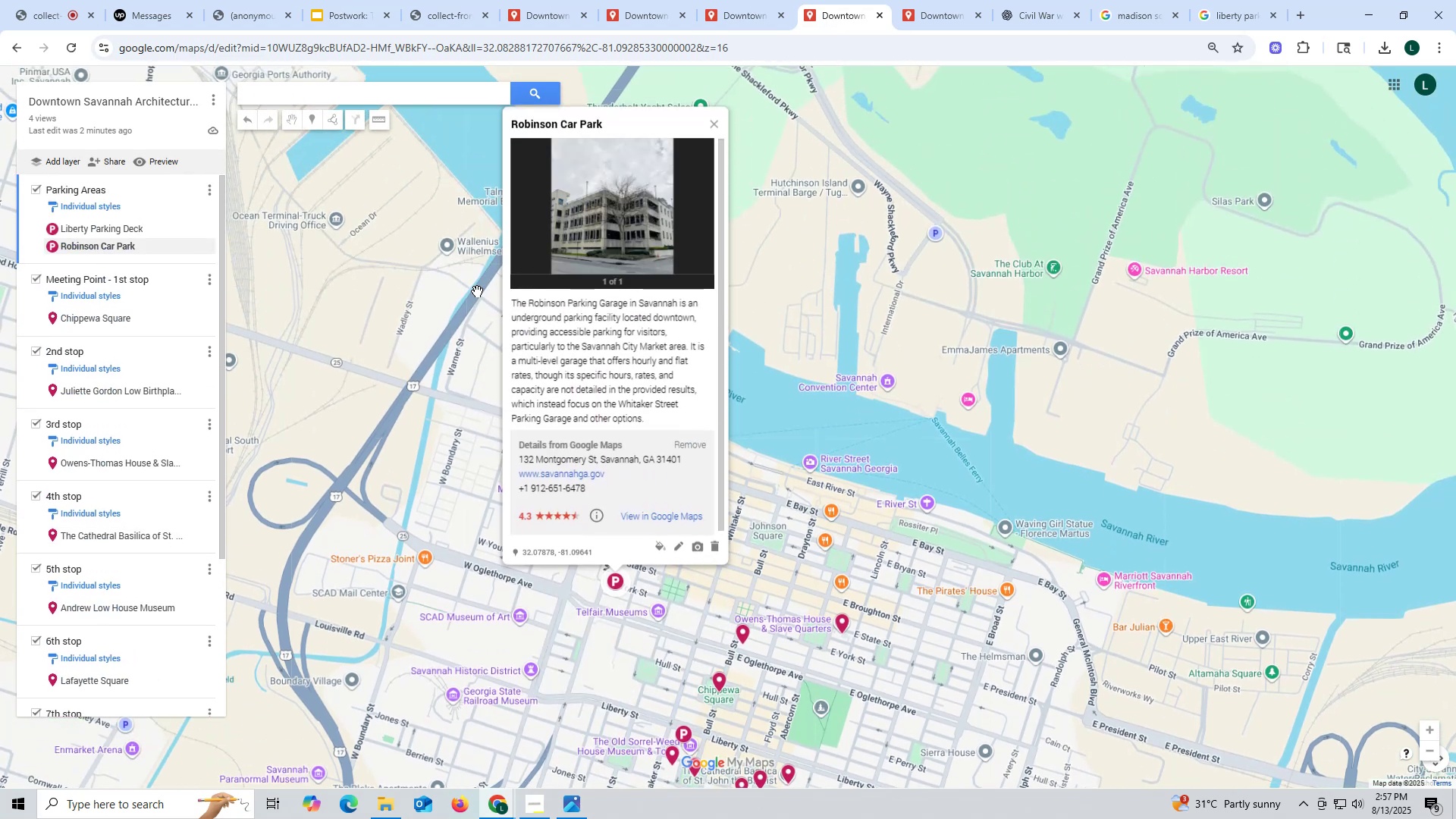 
left_click_drag(start_coordinate=[508, 301], to_coordinate=[683, 423])
 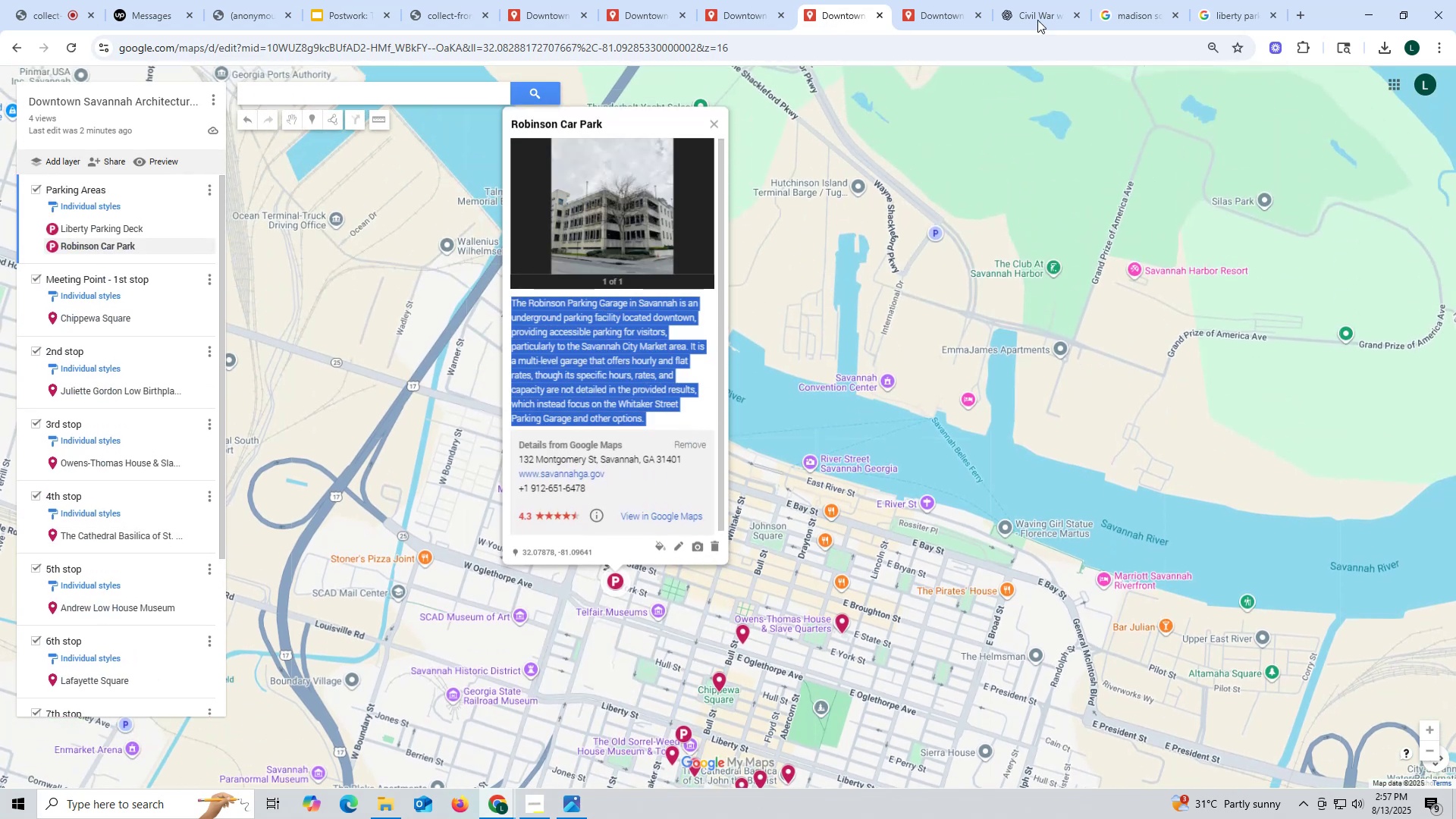 
key(Control+ControlLeft)
 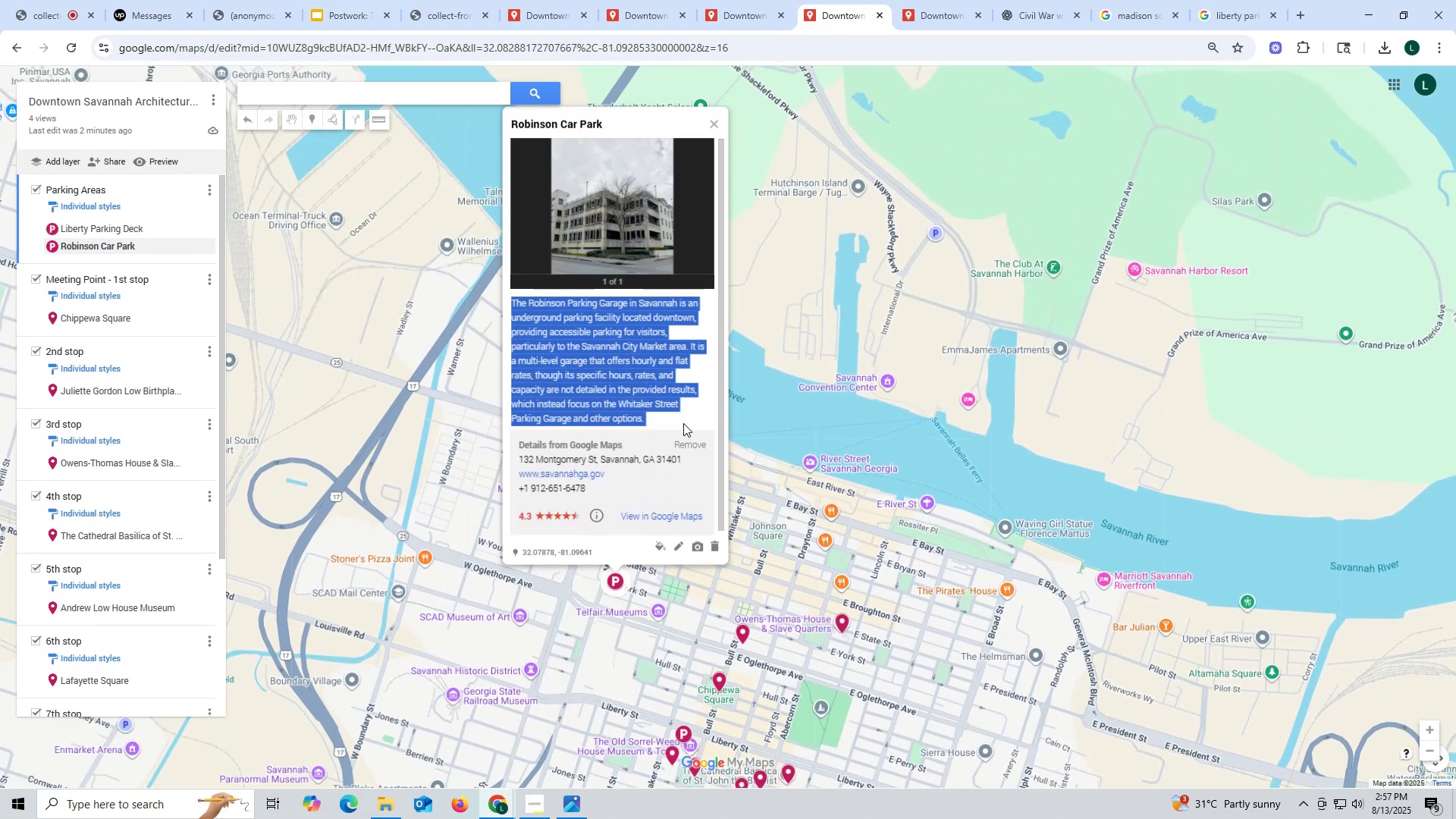 
key(Control+C)
 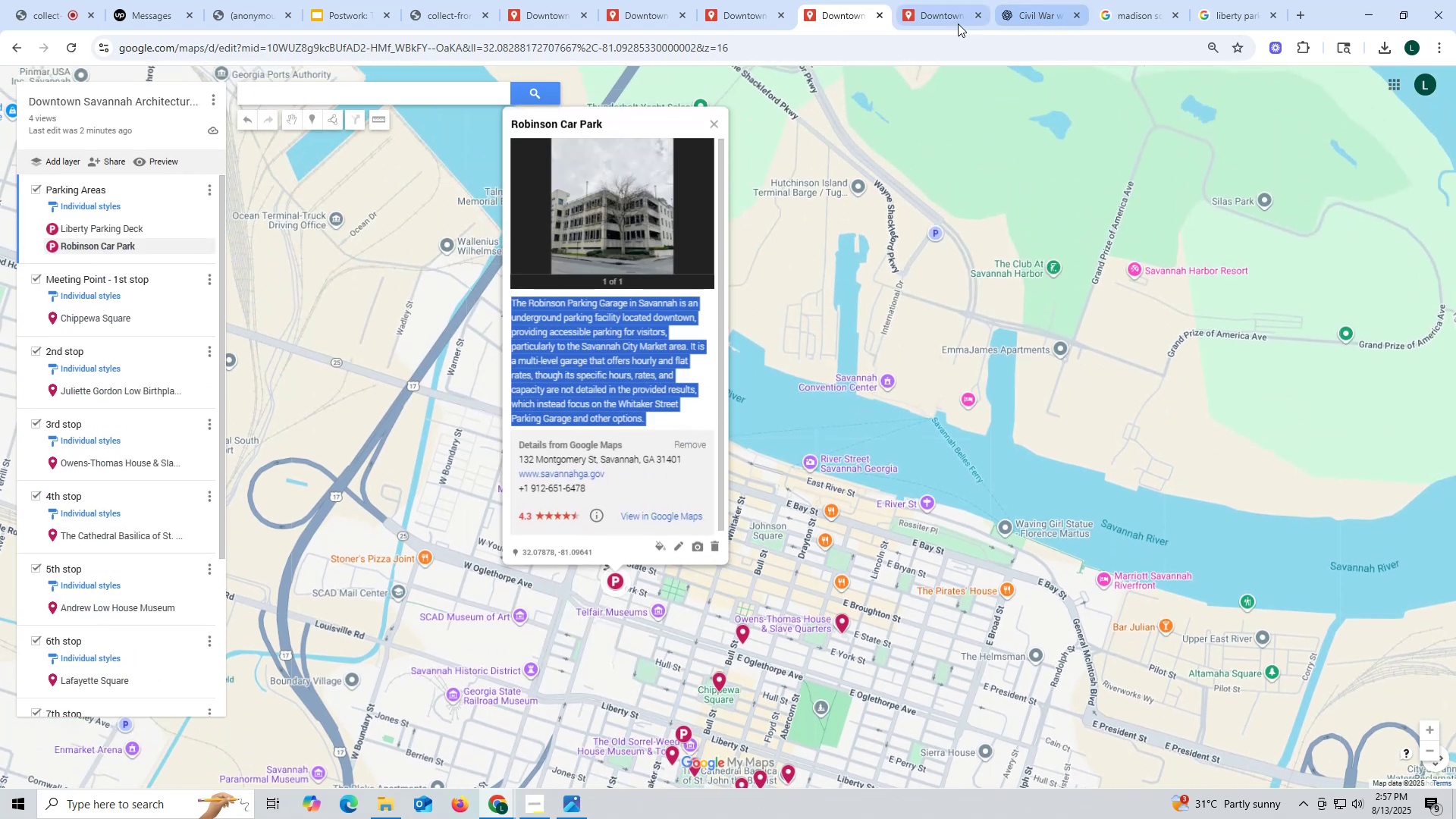 
left_click([941, 10])
 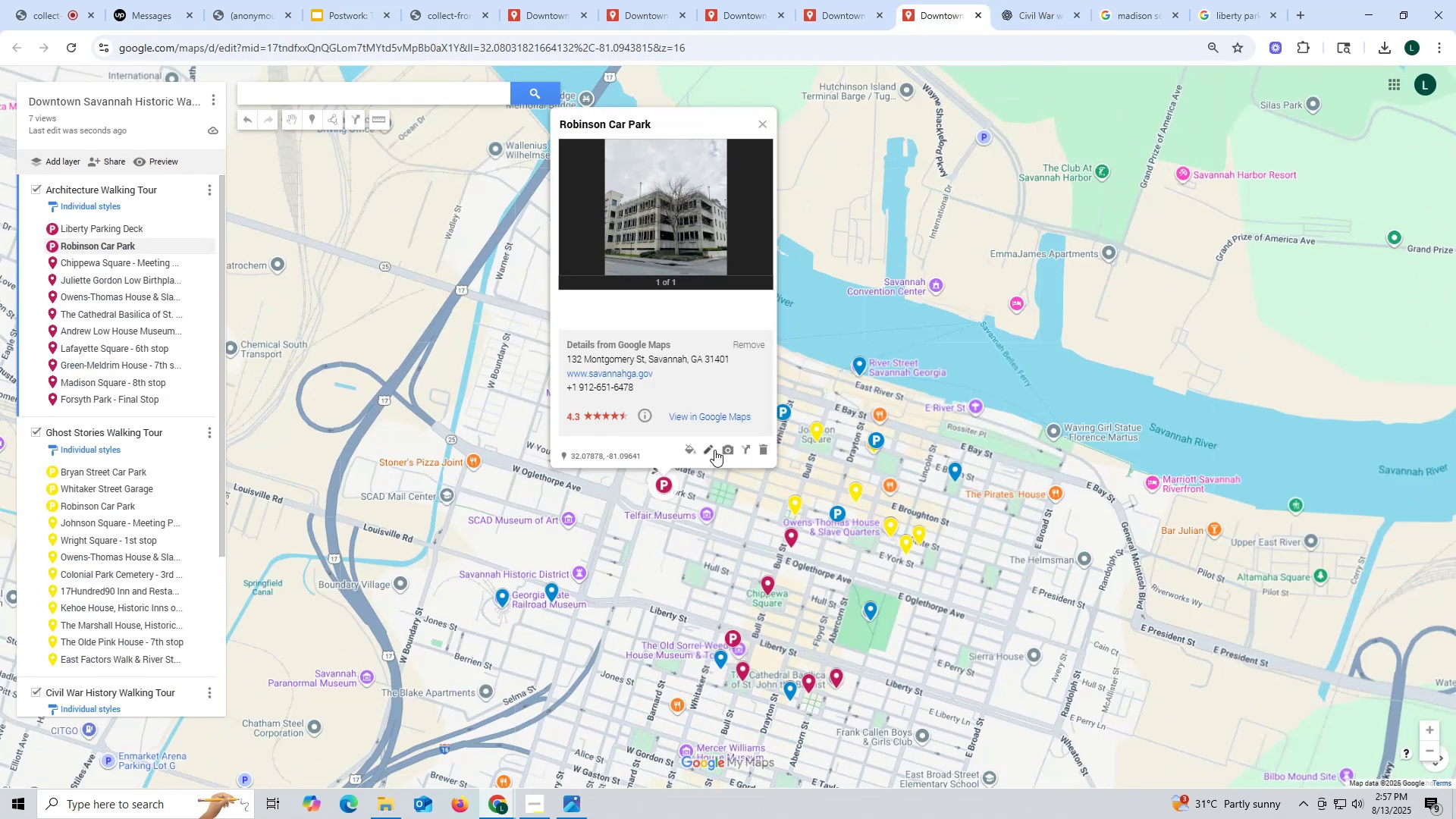 
left_click([703, 446])
 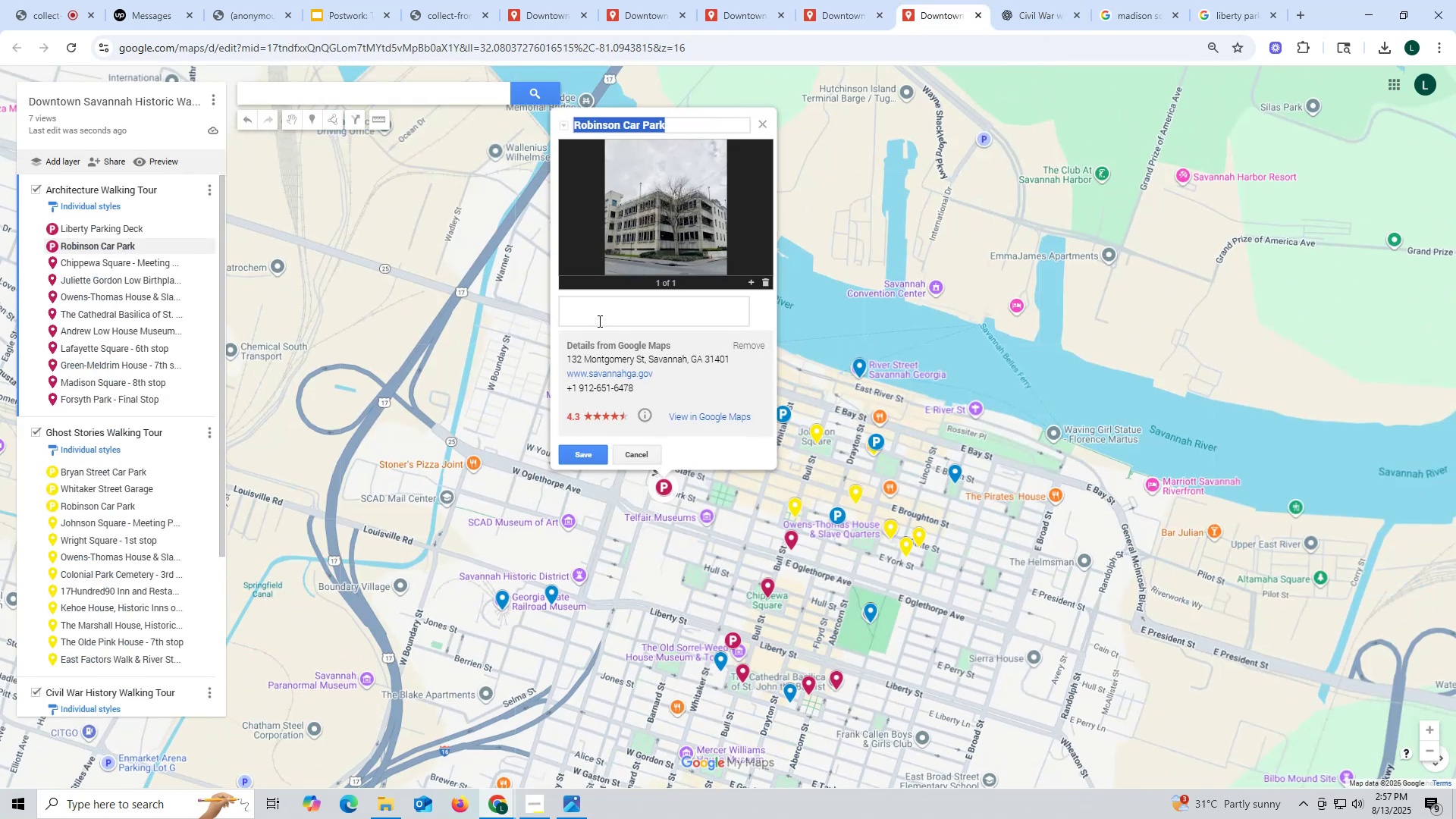 
left_click([598, 318])
 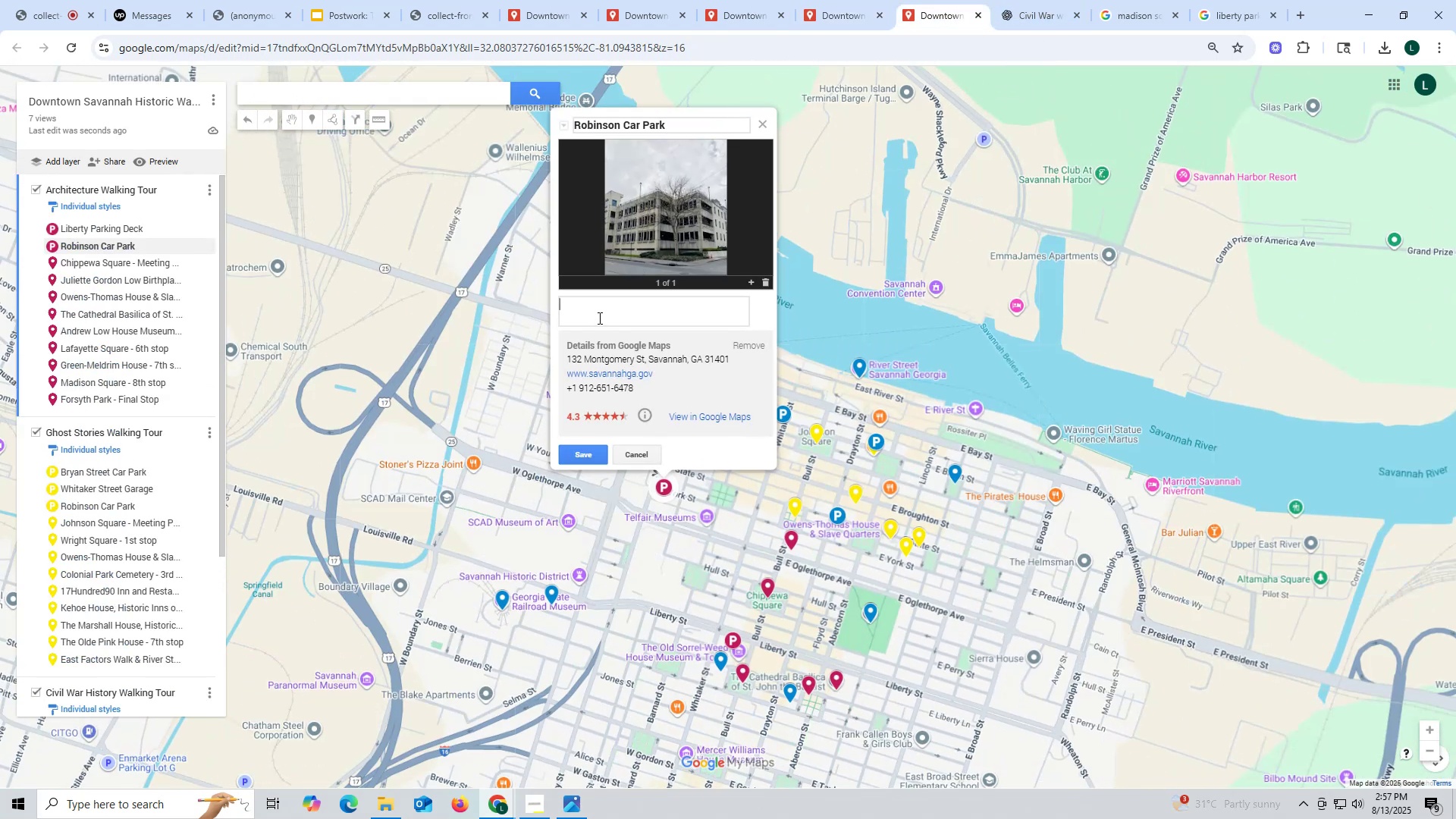 
key(Control+ControlLeft)
 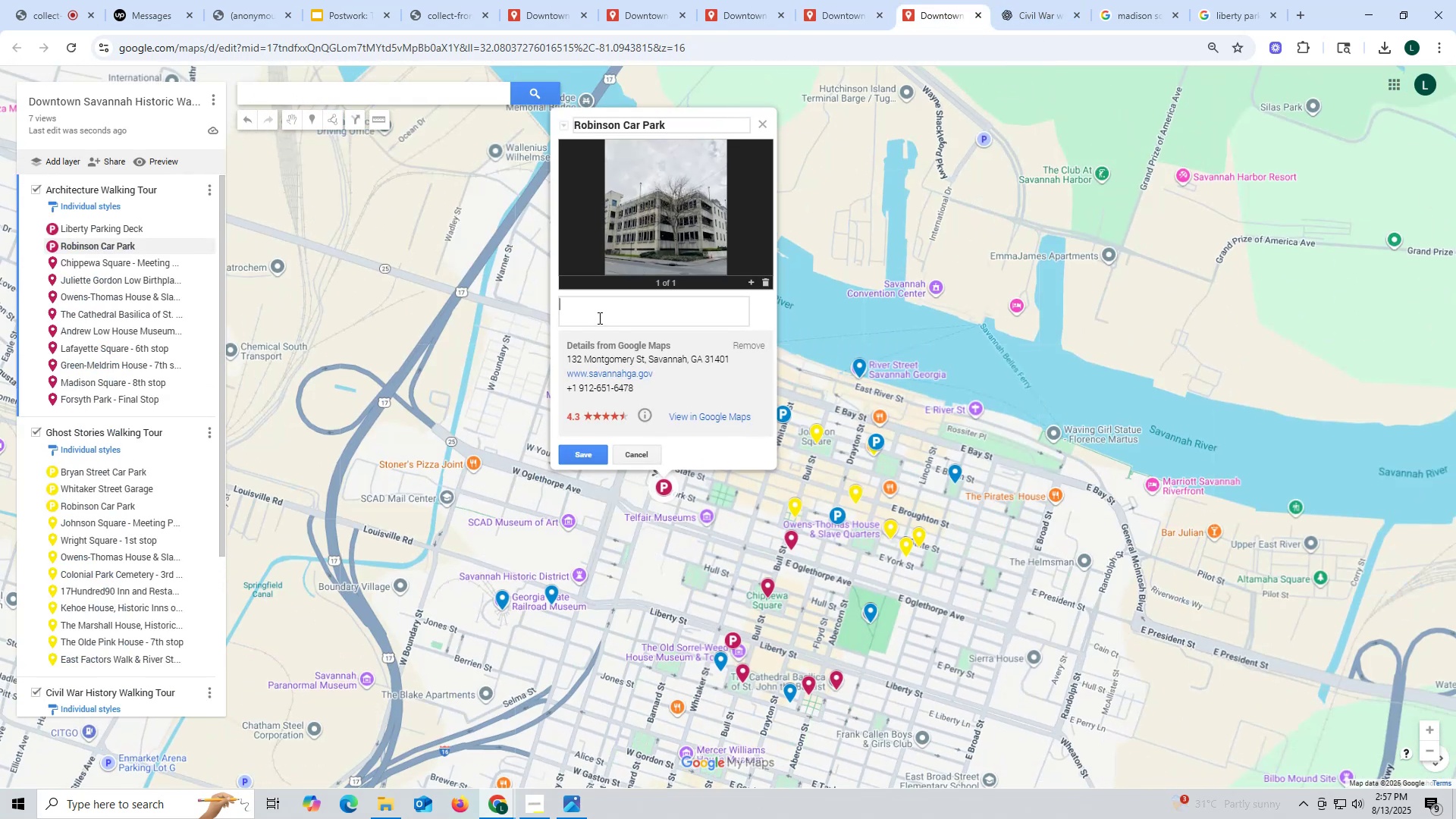 
key(Control+V)
 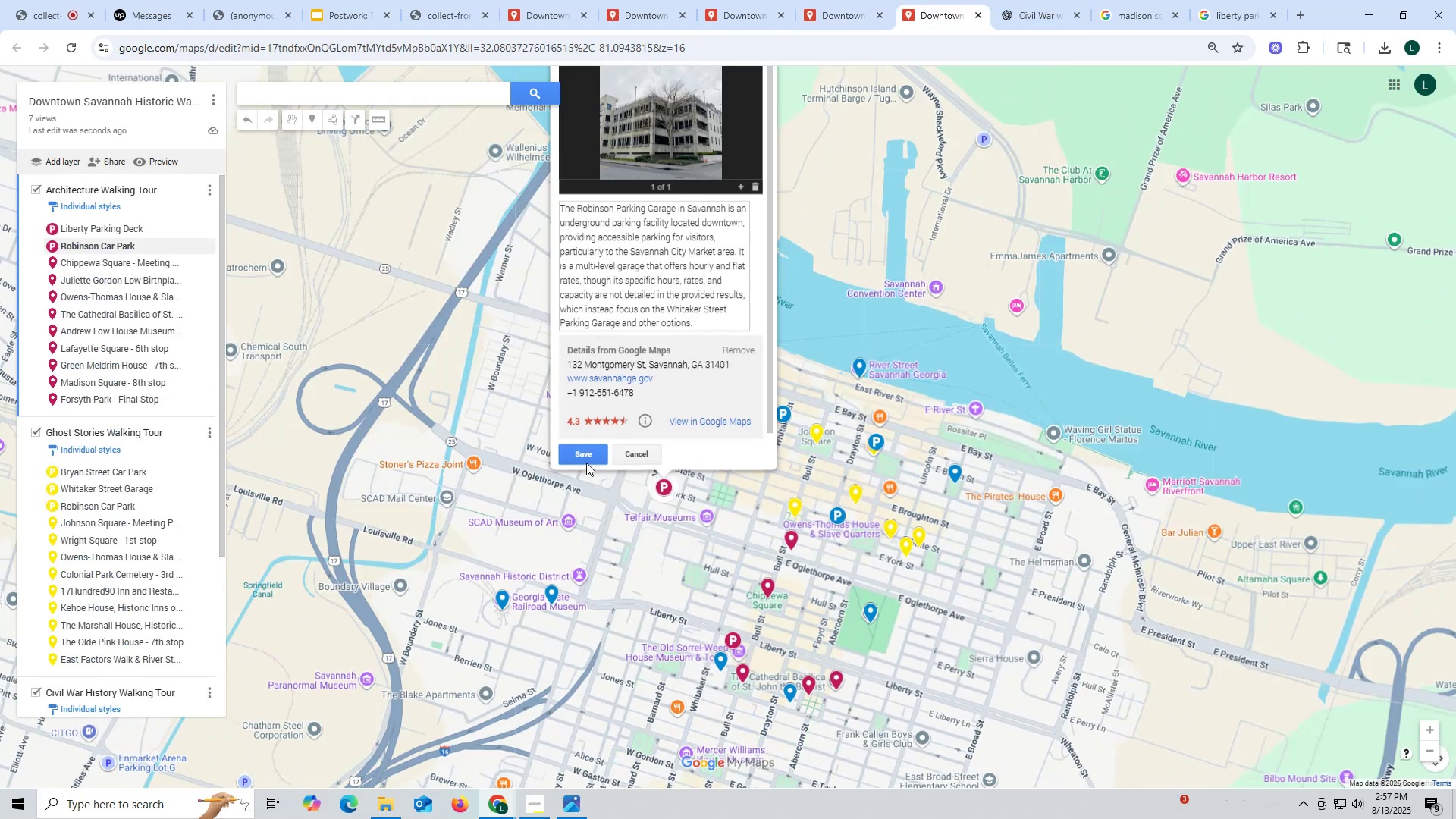 
left_click([586, 459])
 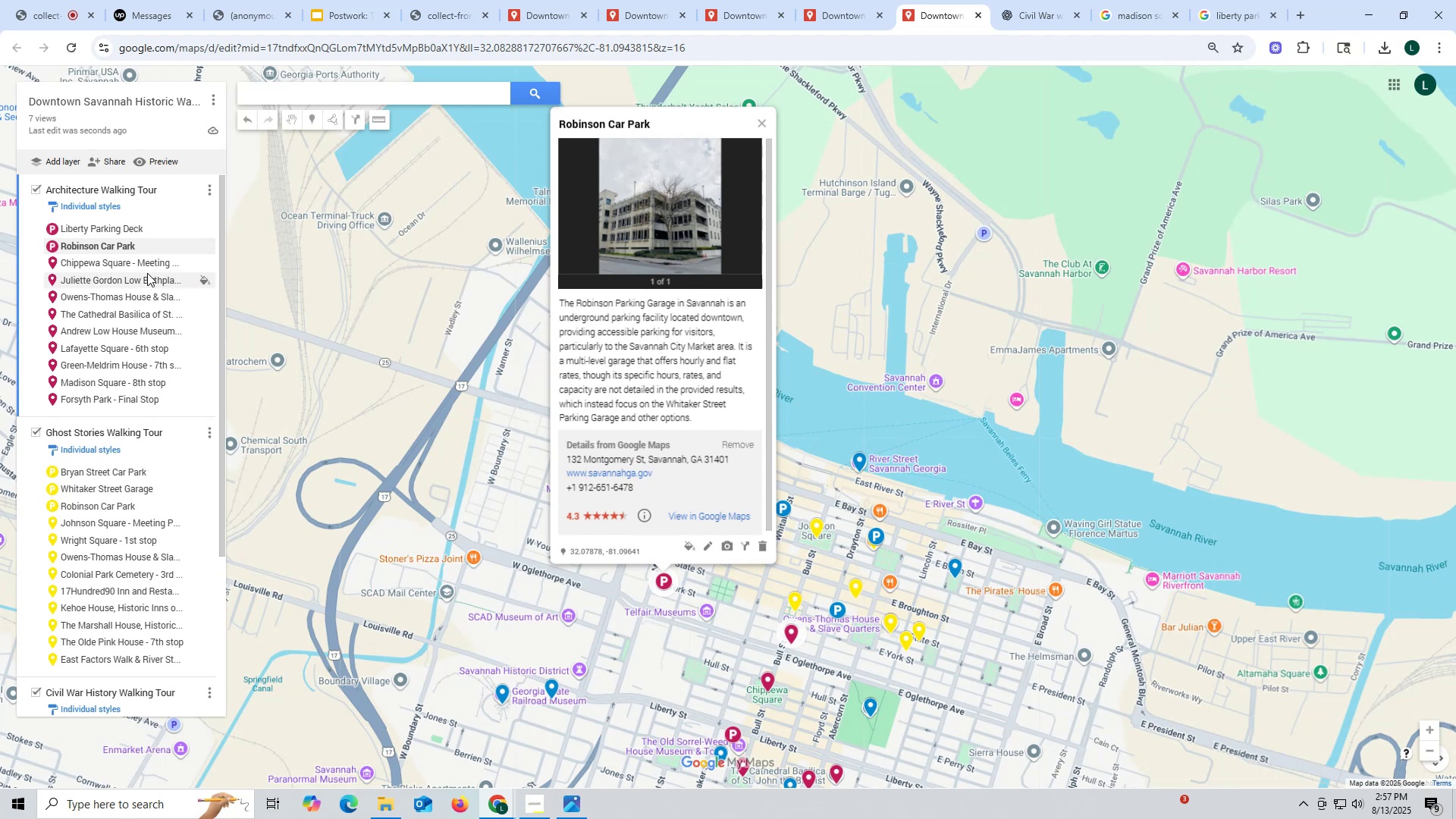 
left_click([137, 262])
 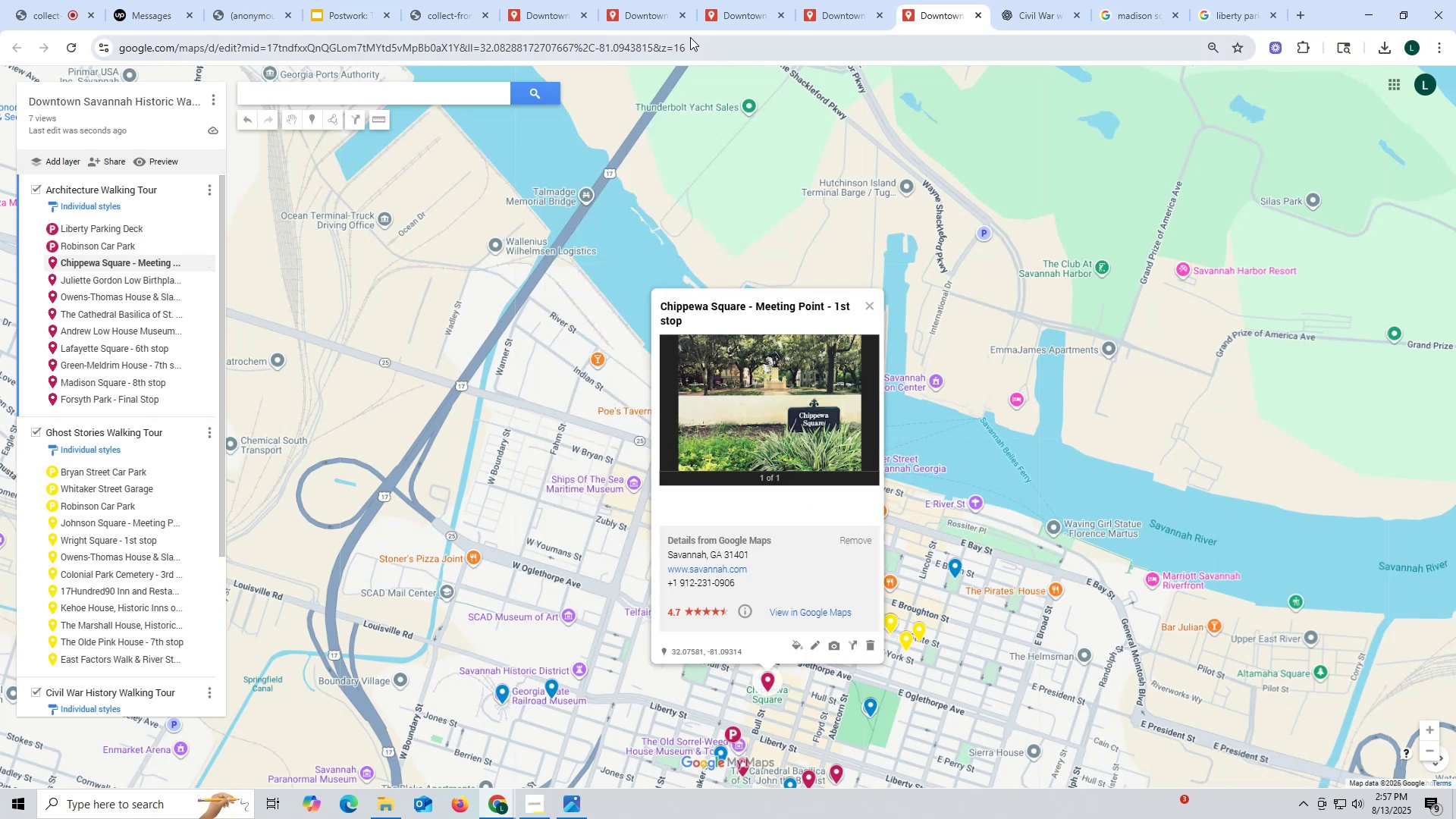 
left_click([641, 24])
 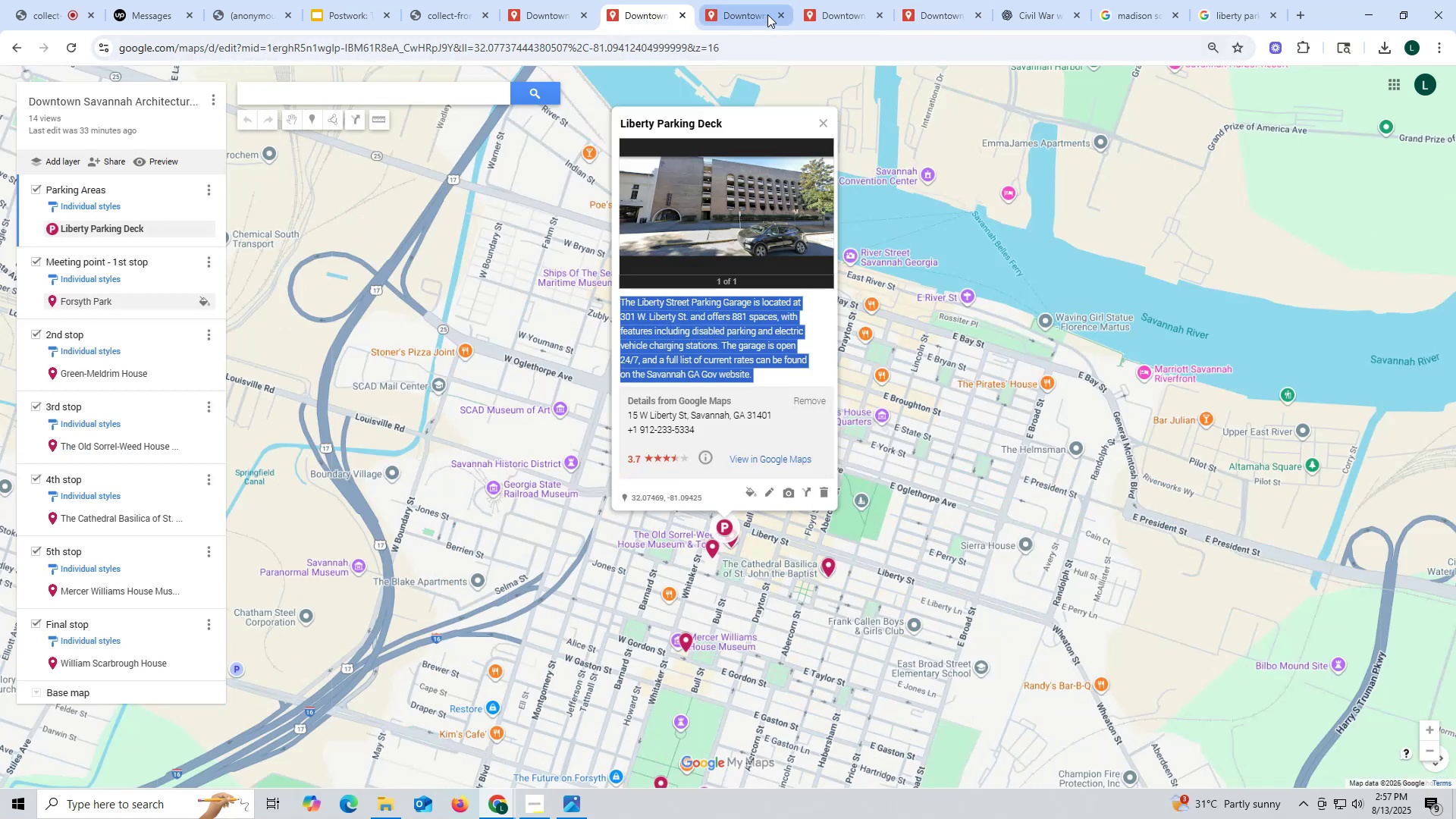 
left_click([849, 11])
 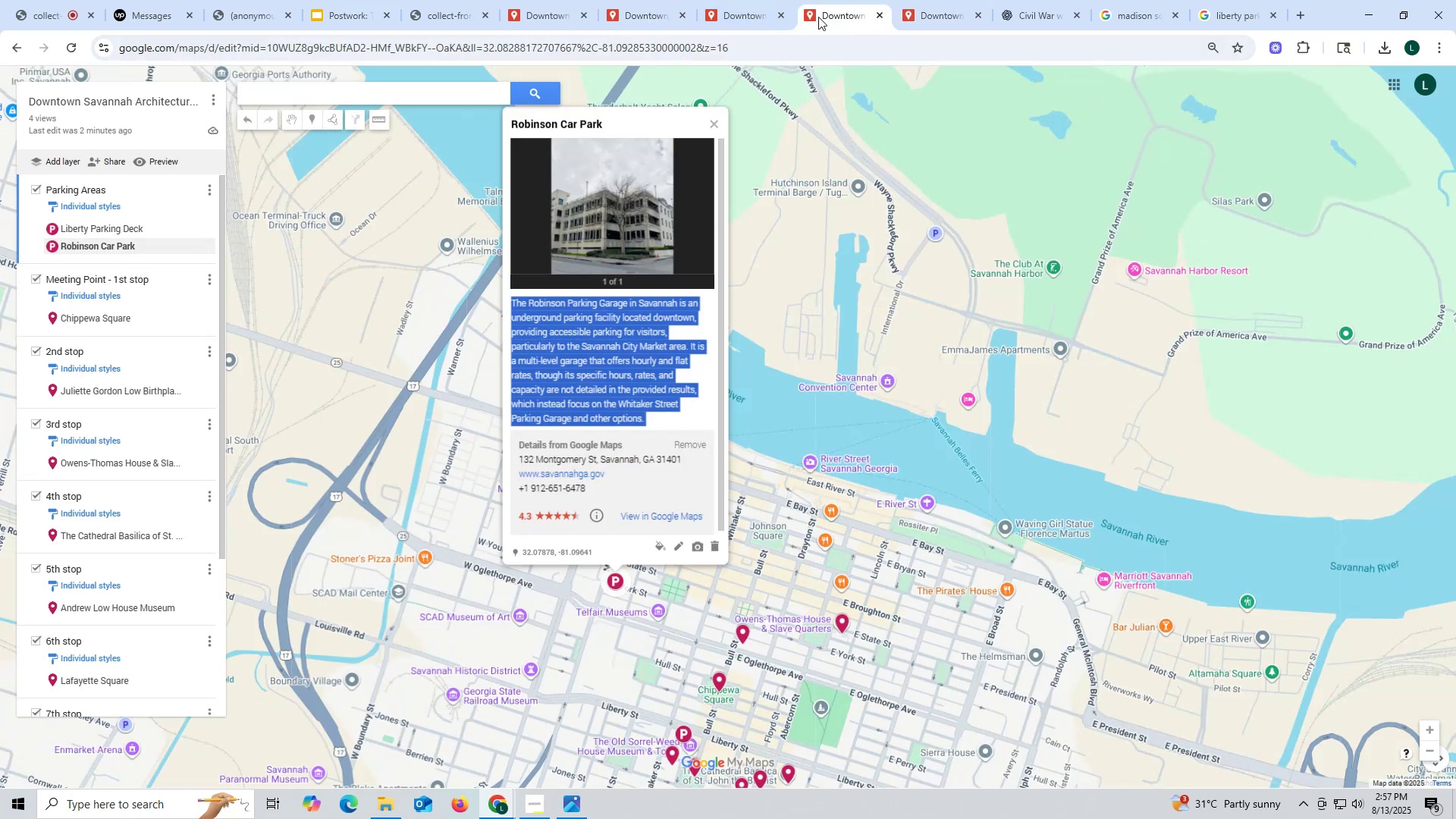 
mouse_move([149, 322])
 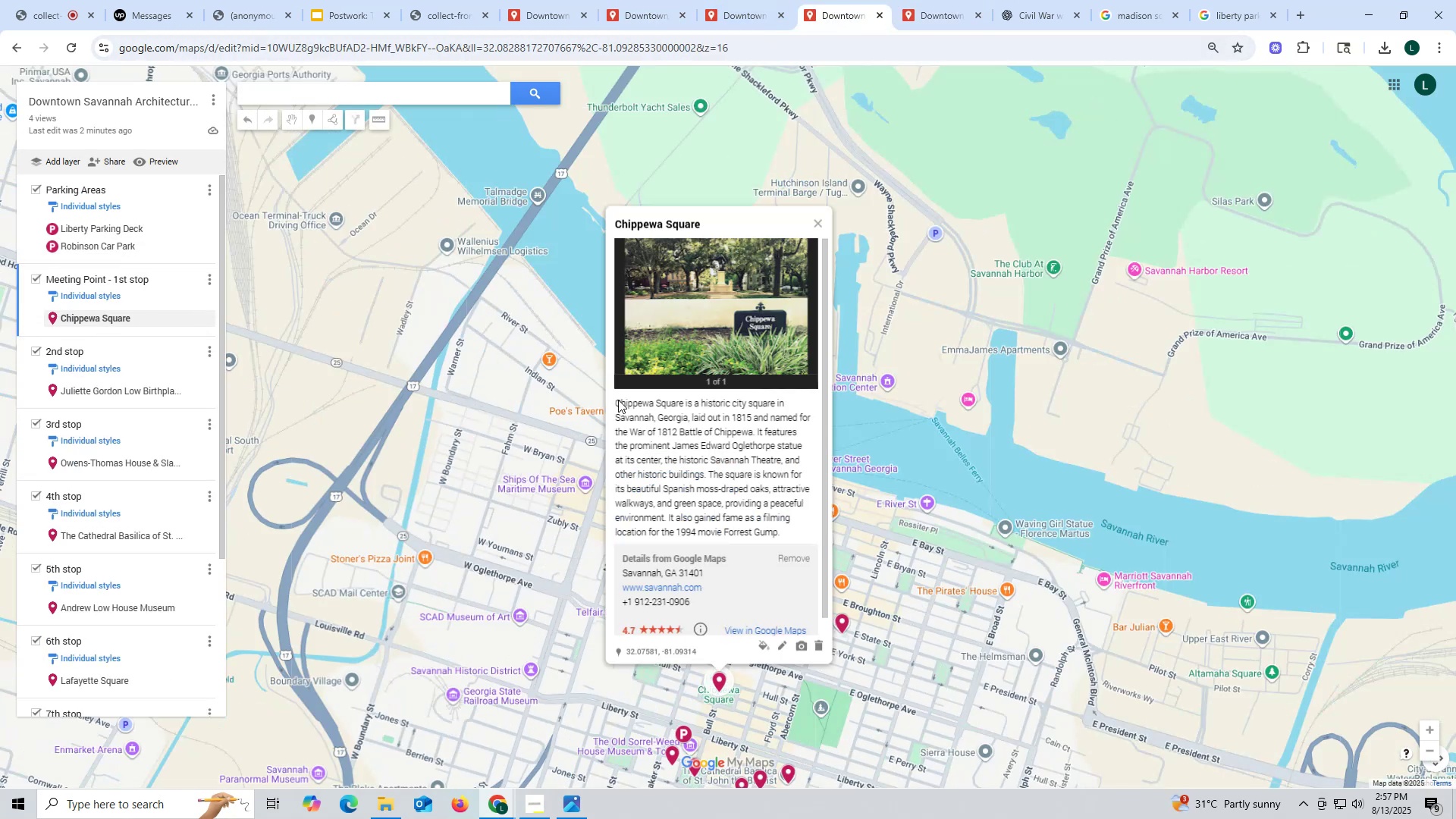 
left_click_drag(start_coordinate=[613, 399], to_coordinate=[816, 541])
 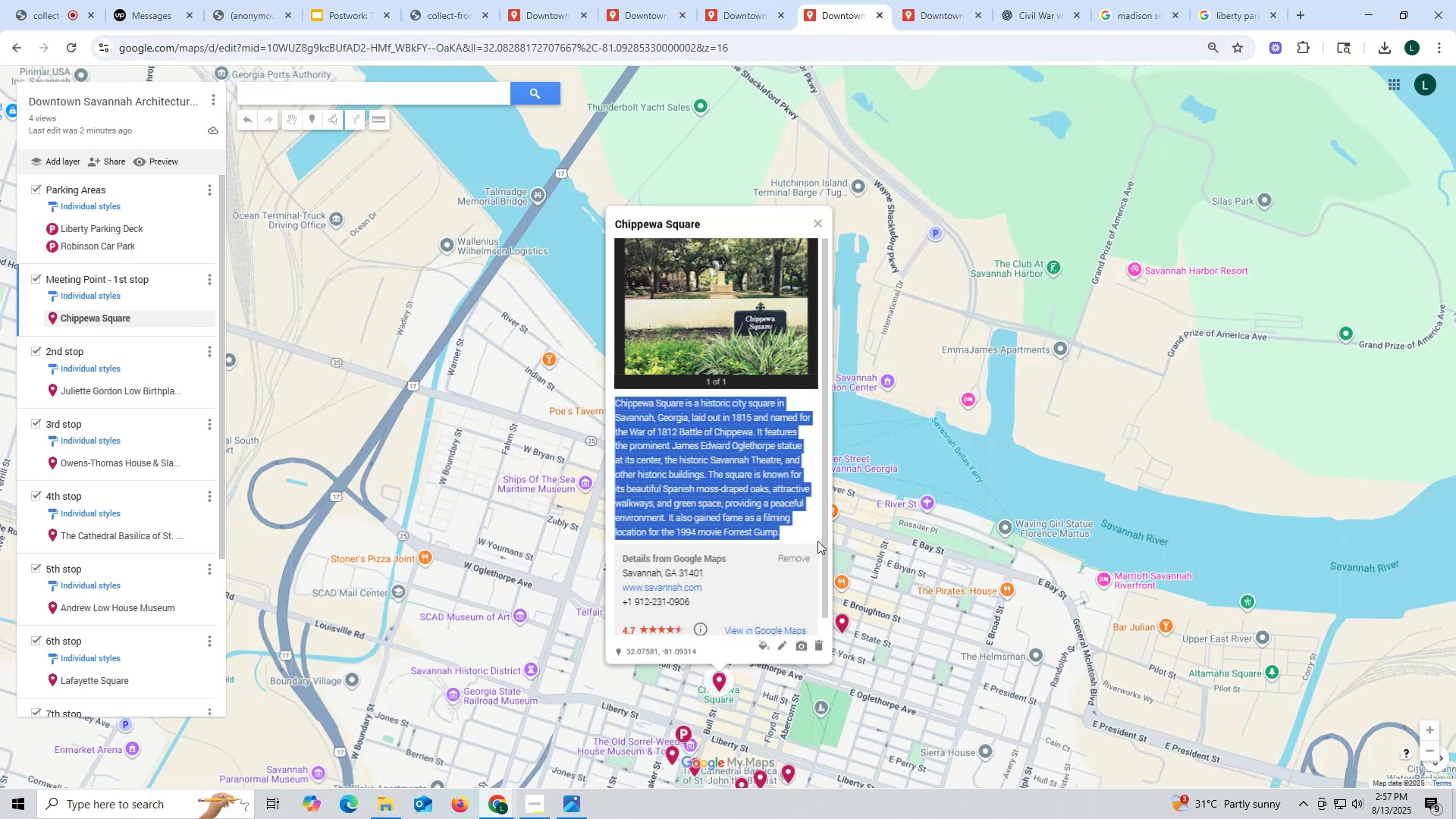 
key(Control+ControlLeft)
 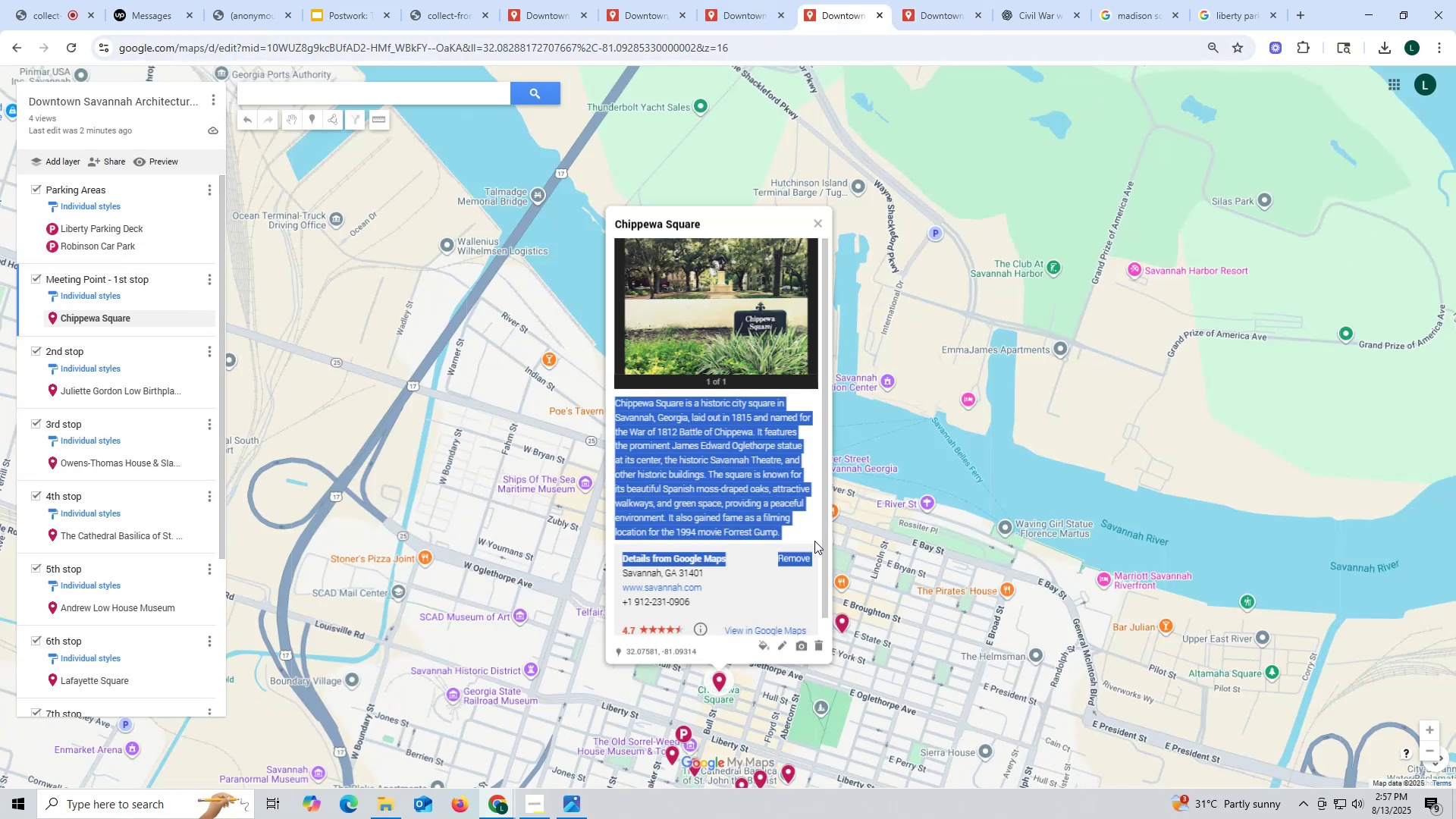 
key(Control+C)
 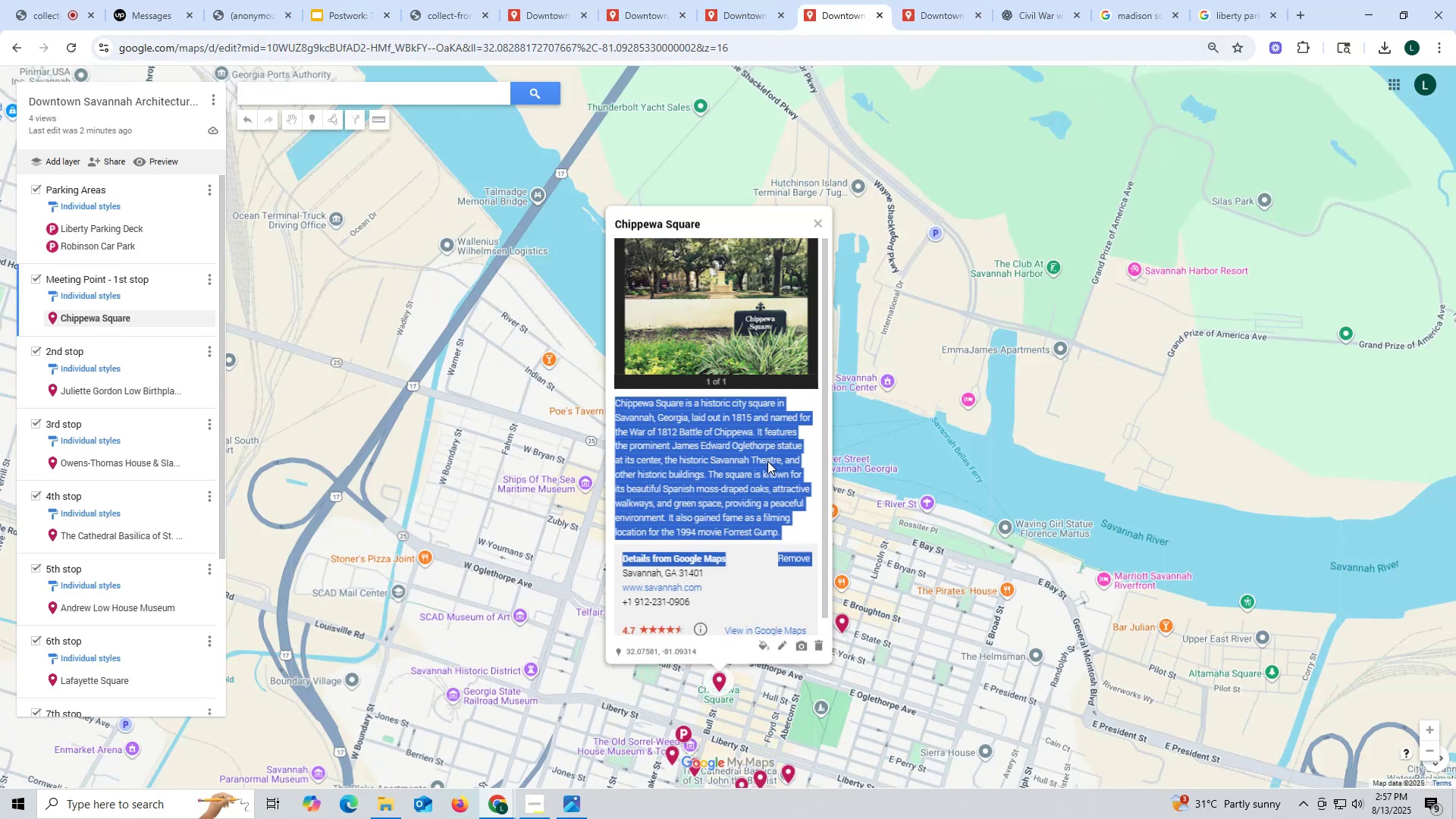 
left_click([780, 531])
 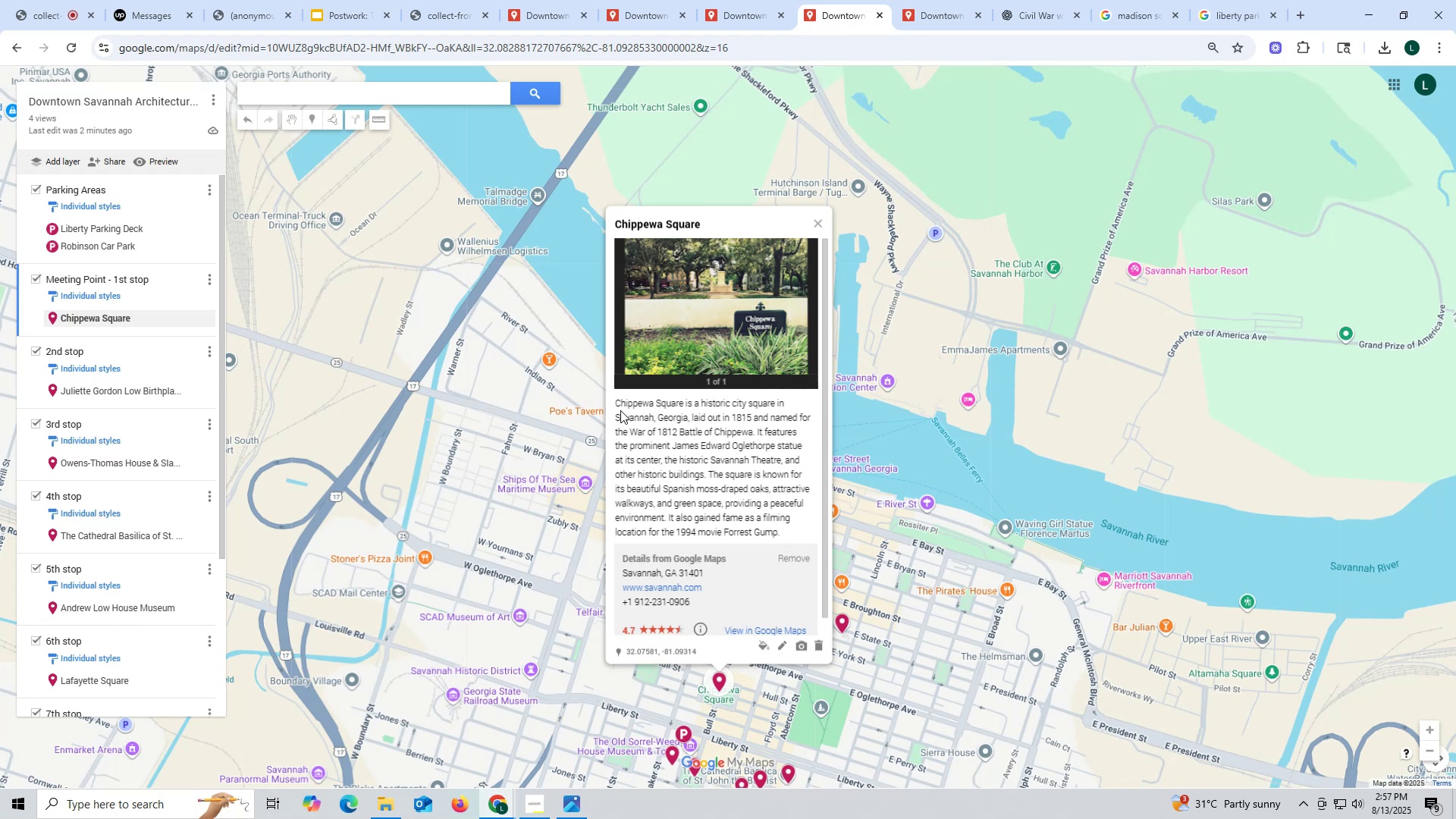 
left_click_drag(start_coordinate=[615, 402], to_coordinate=[802, 538])
 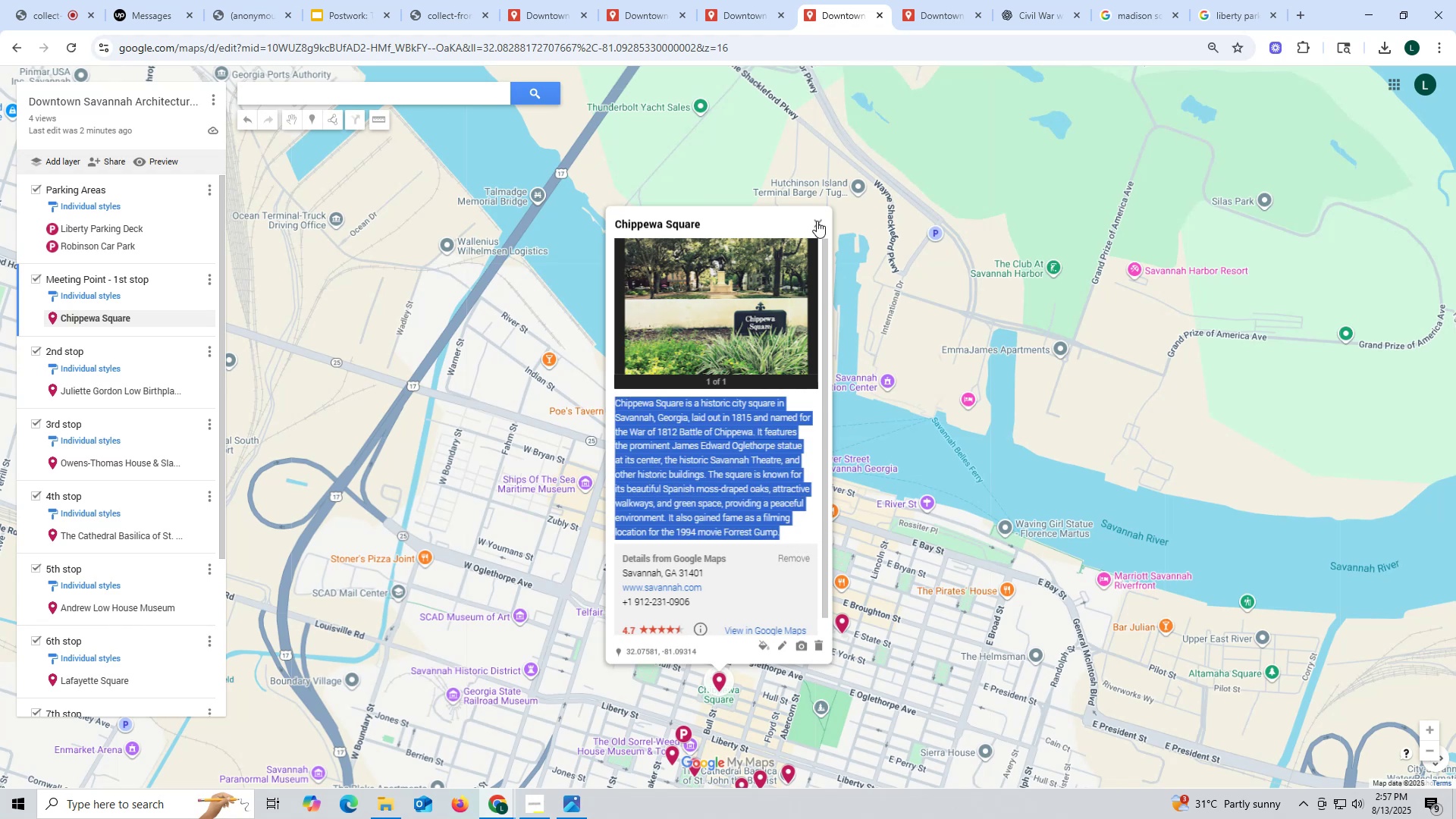 
key(Control+ControlLeft)
 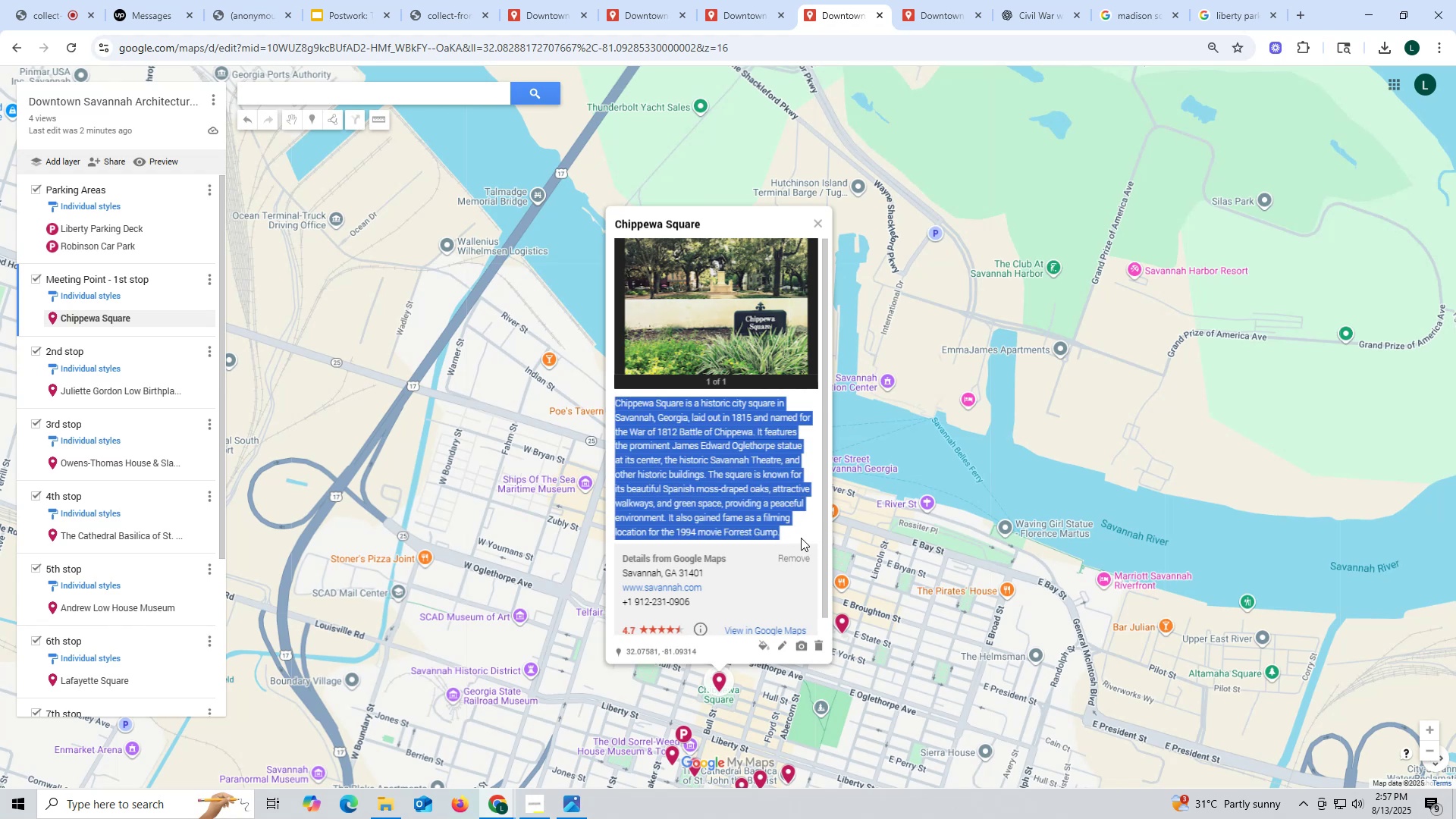 
key(Control+C)
 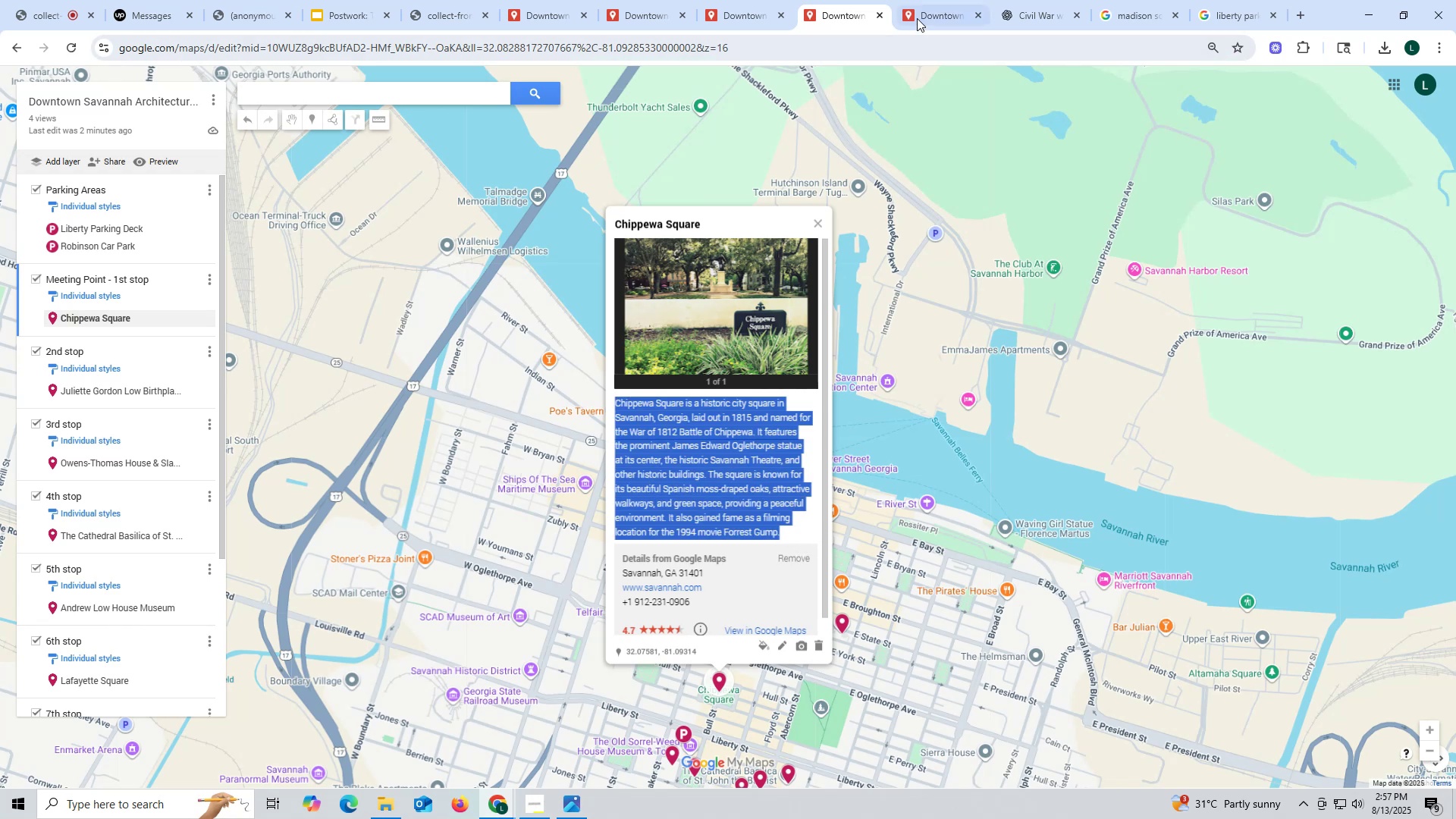 
left_click([940, 4])
 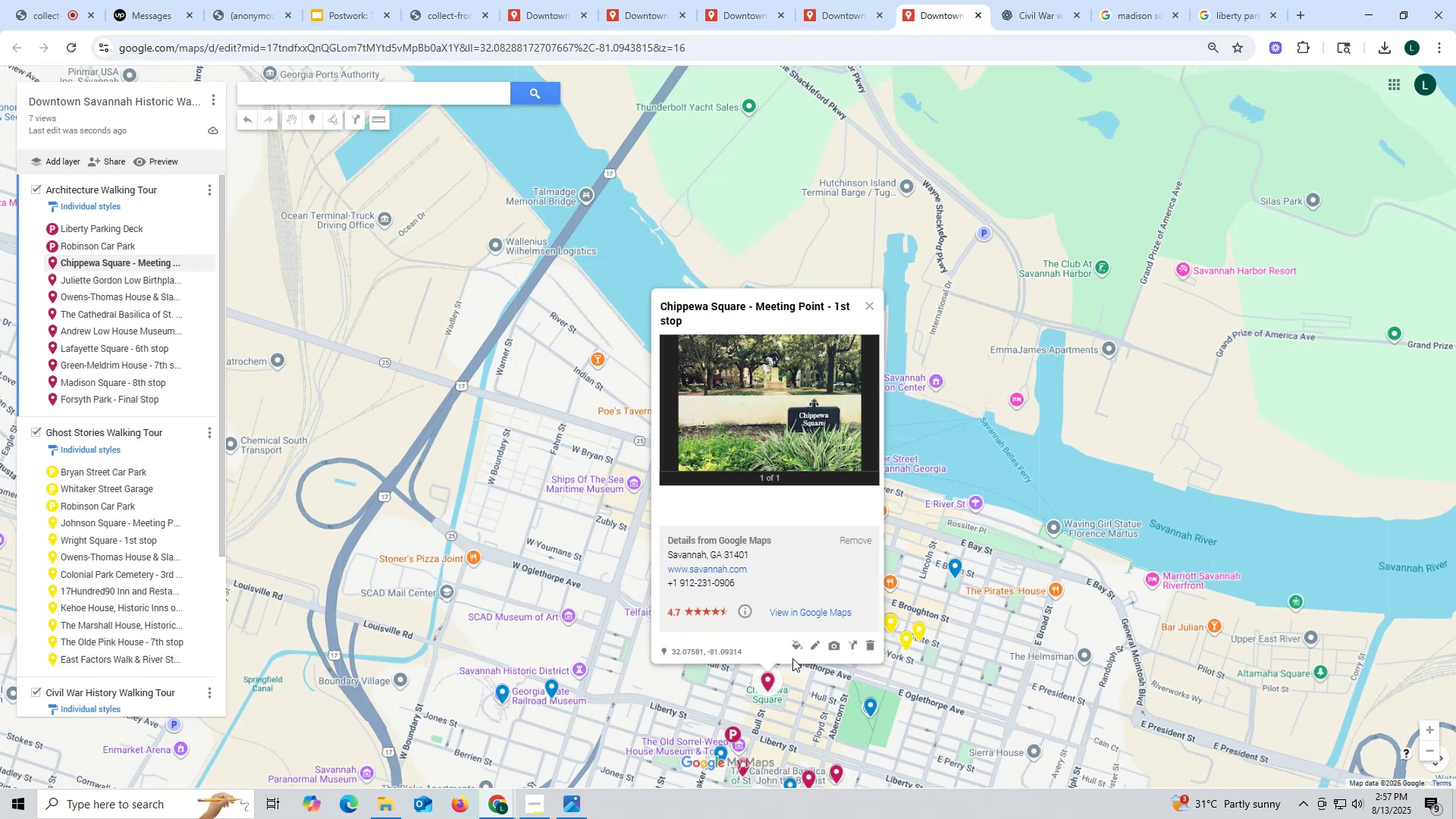 
left_click([814, 648])
 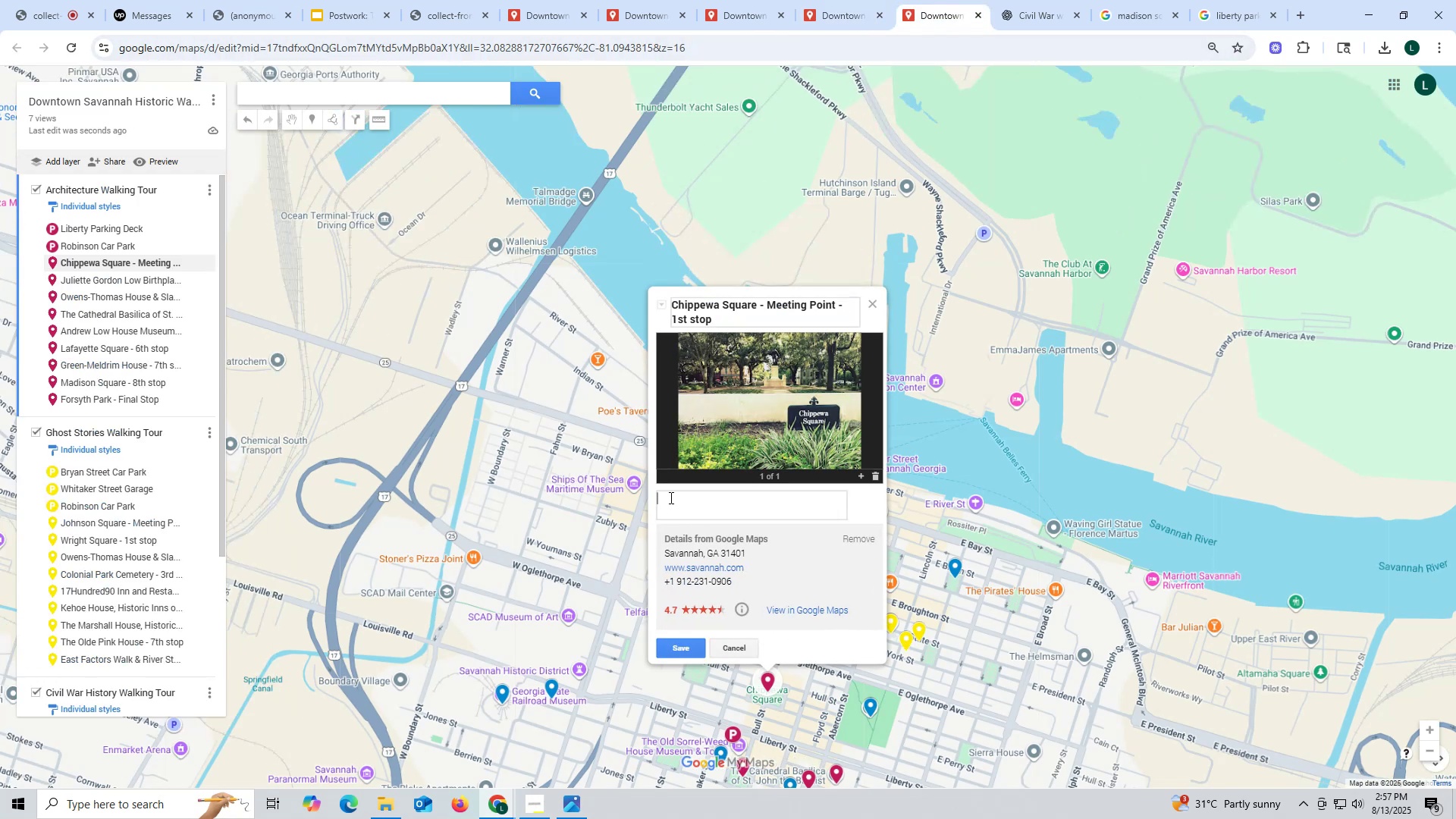 
key(Control+ControlLeft)
 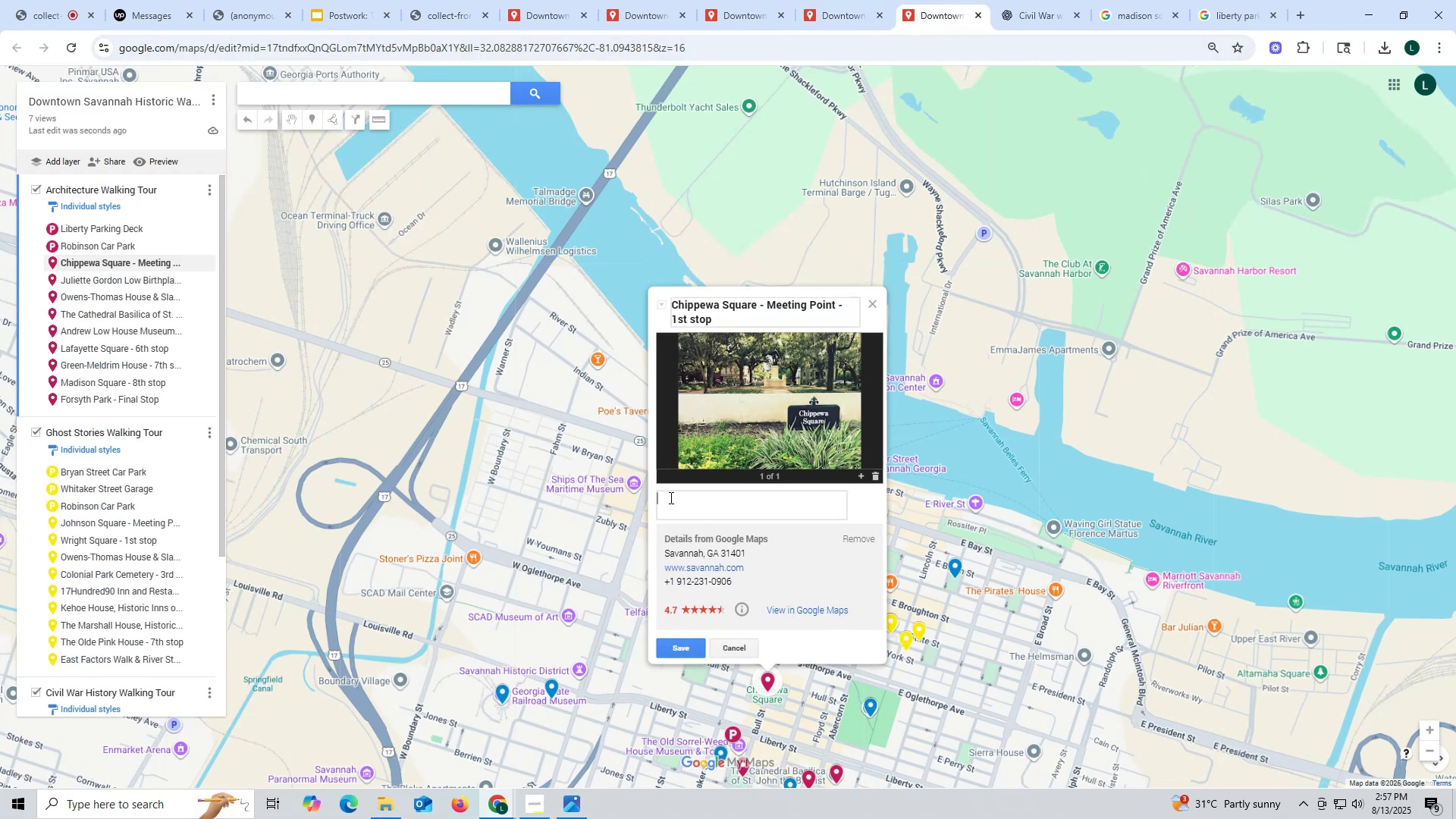 
key(Control+V)
 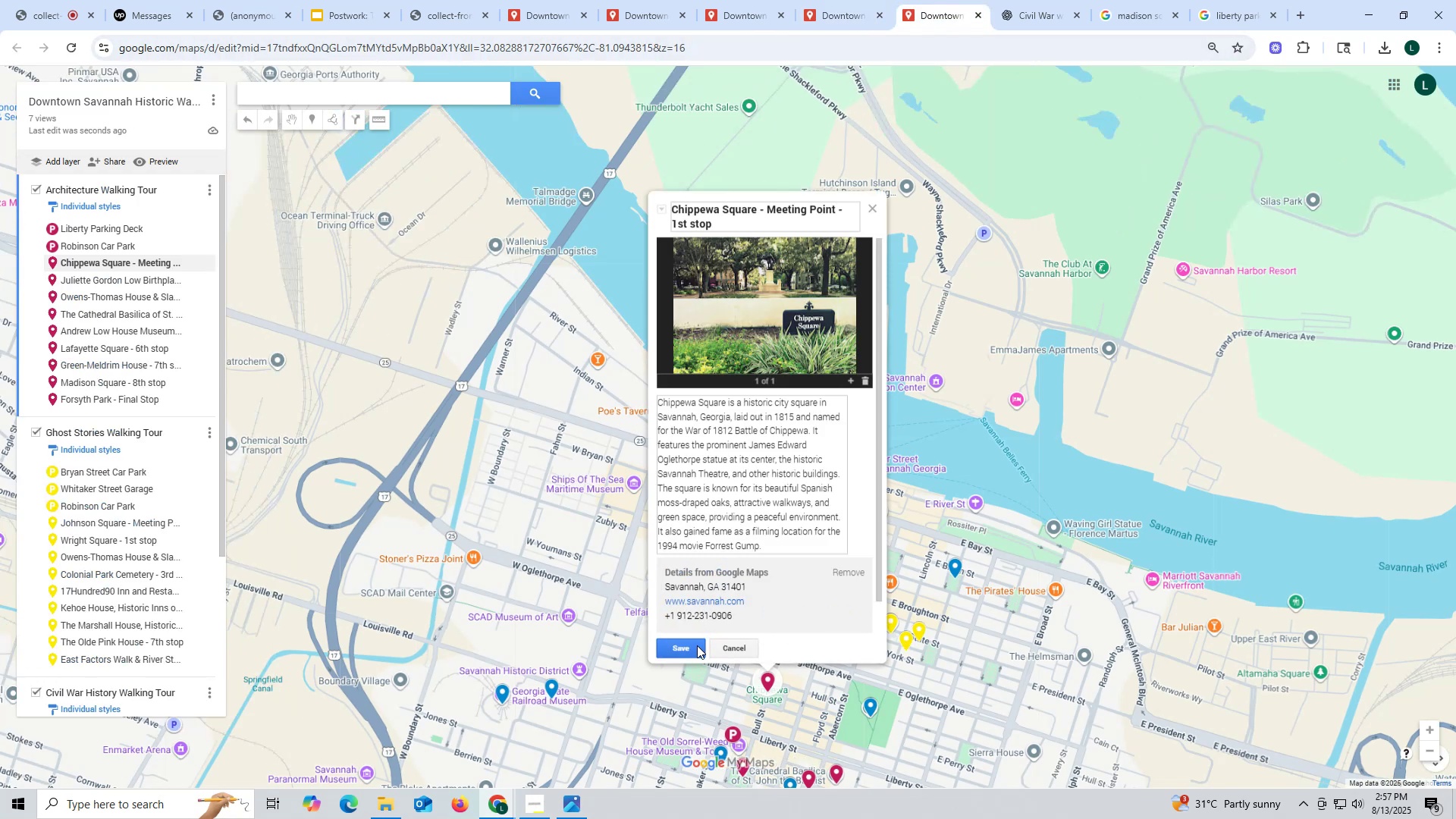 
left_click([693, 653])
 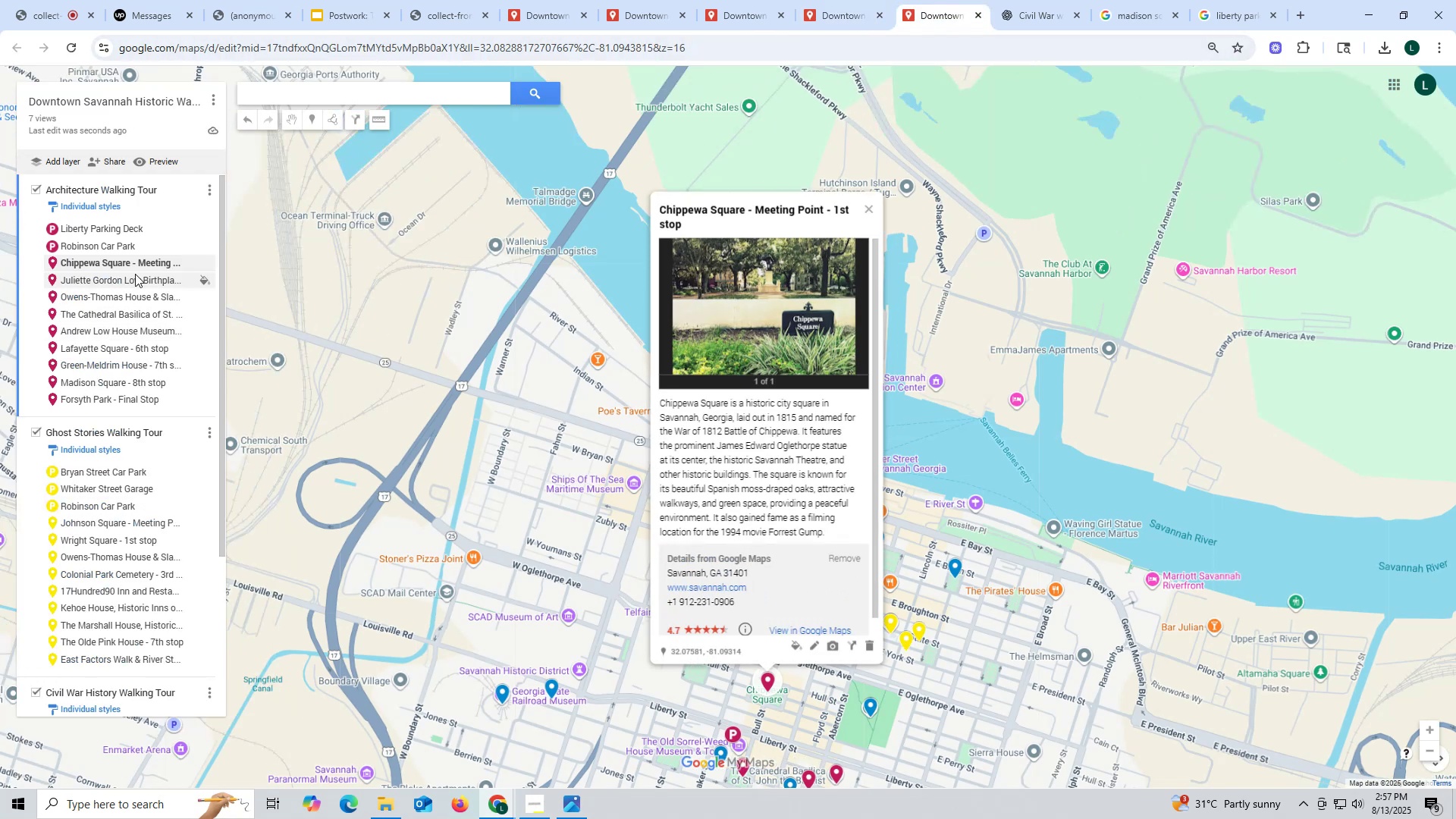 
left_click([137, 277])
 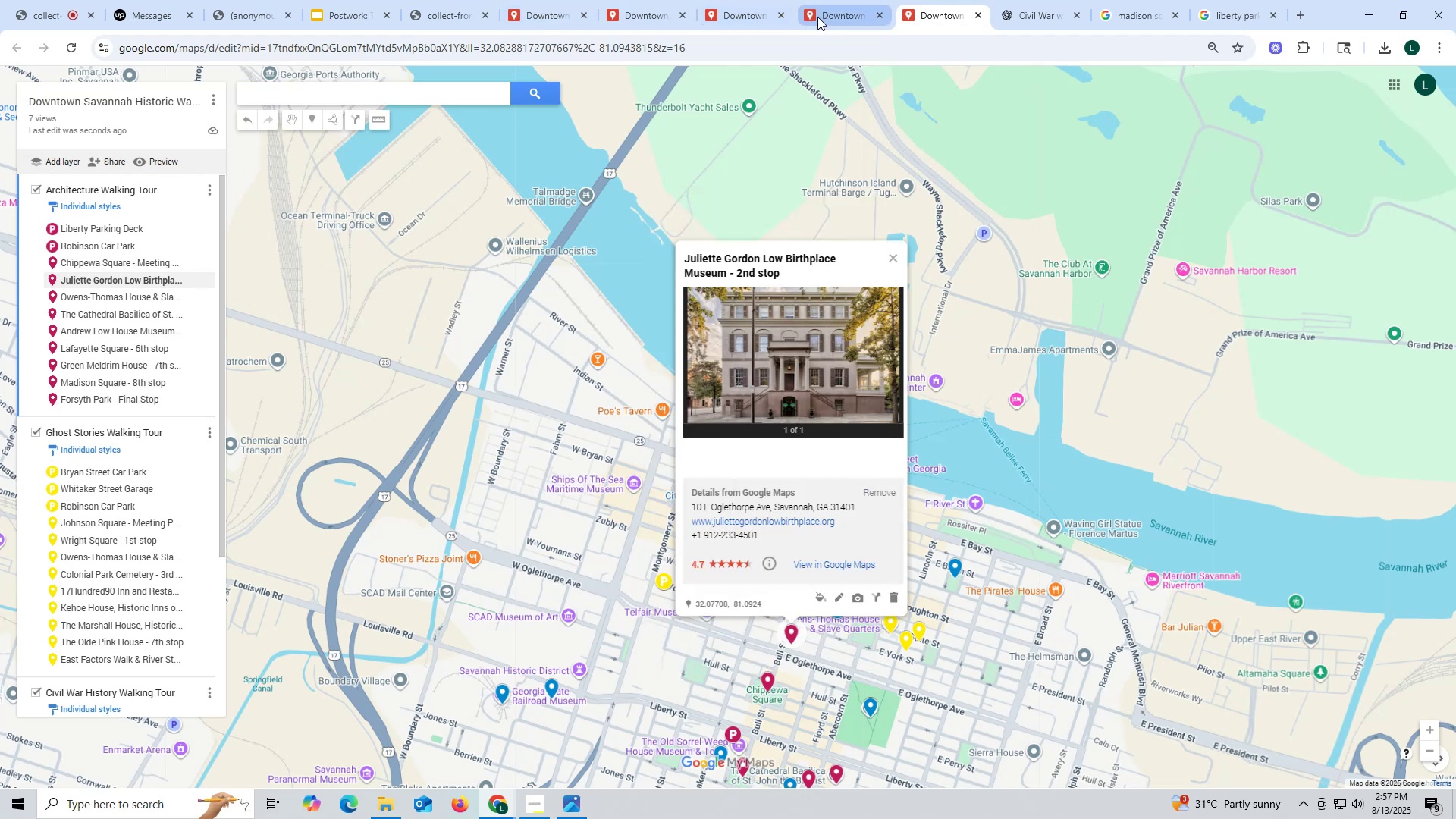 
left_click([838, 14])
 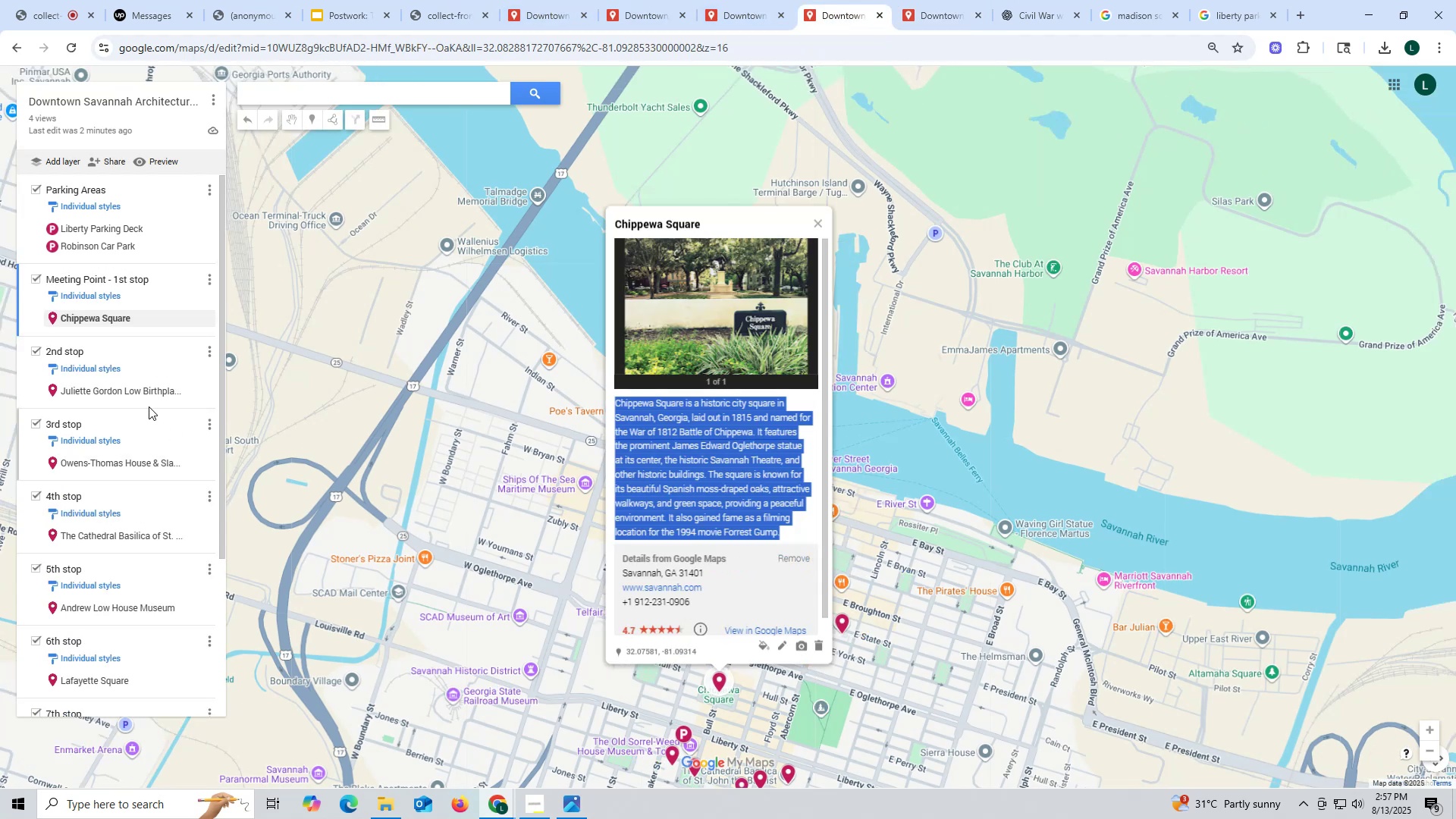 
left_click([138, 394])
 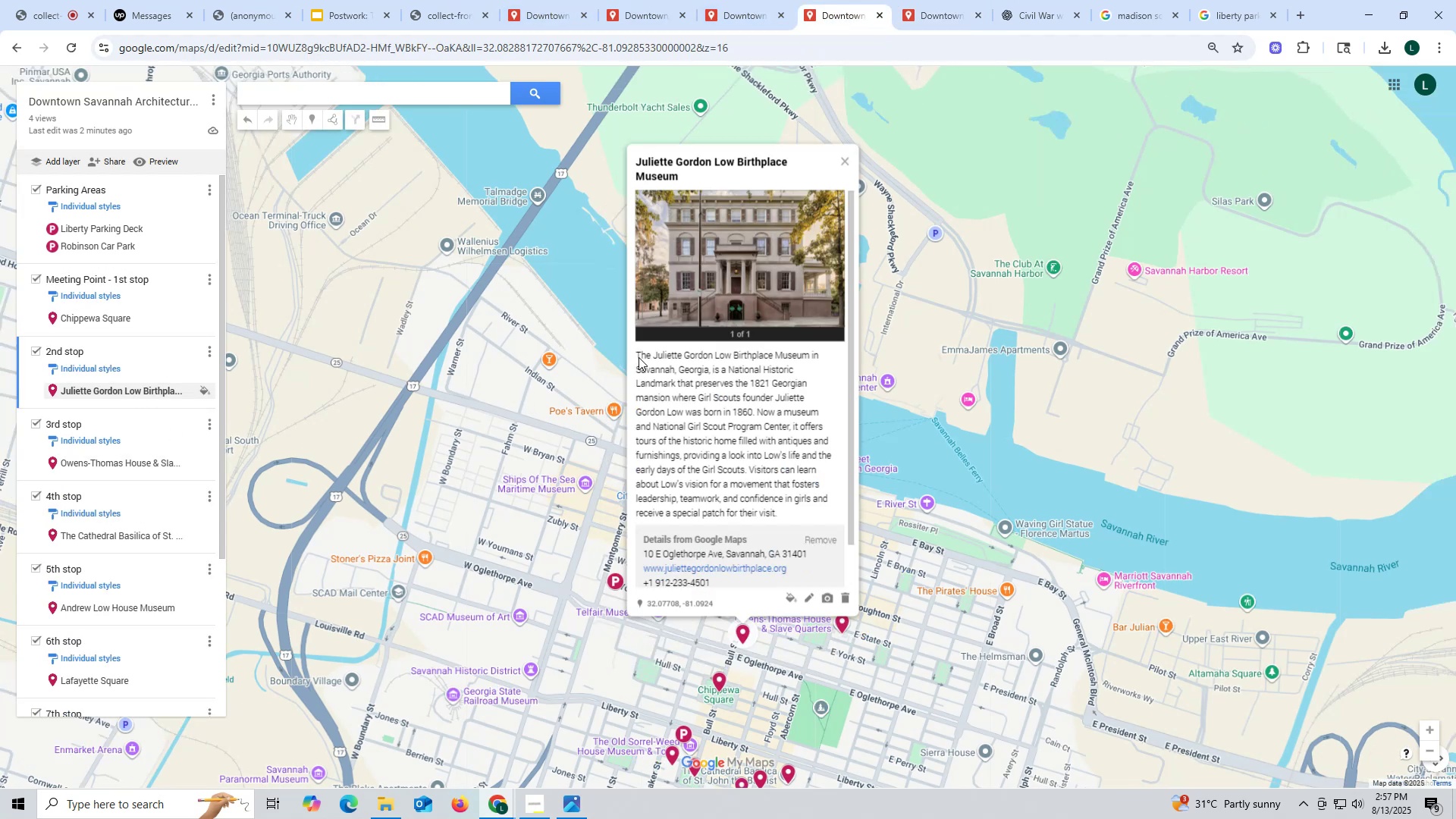 
left_click_drag(start_coordinate=[636, 351], to_coordinate=[803, 515])
 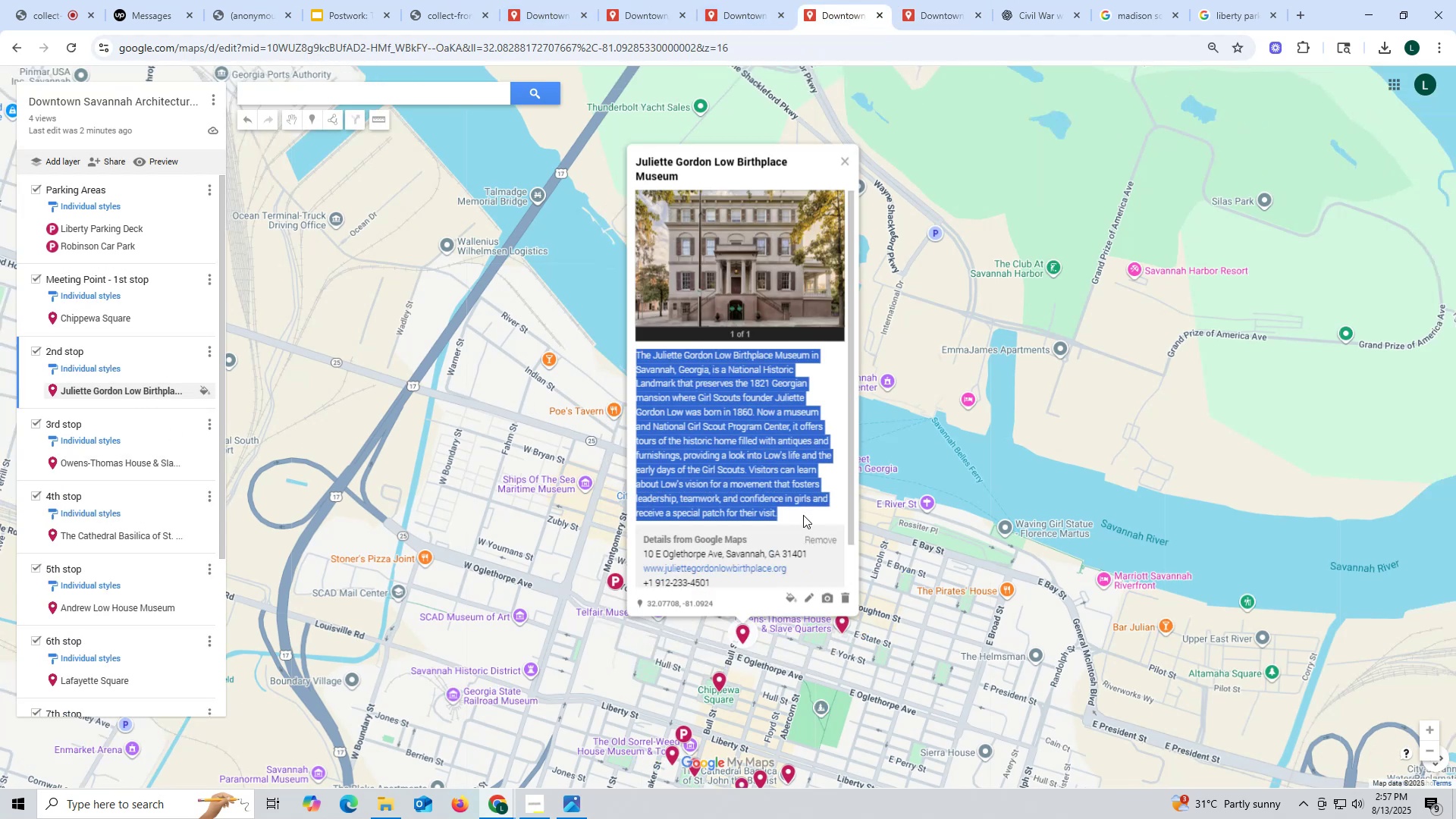 
key(Control+ControlLeft)
 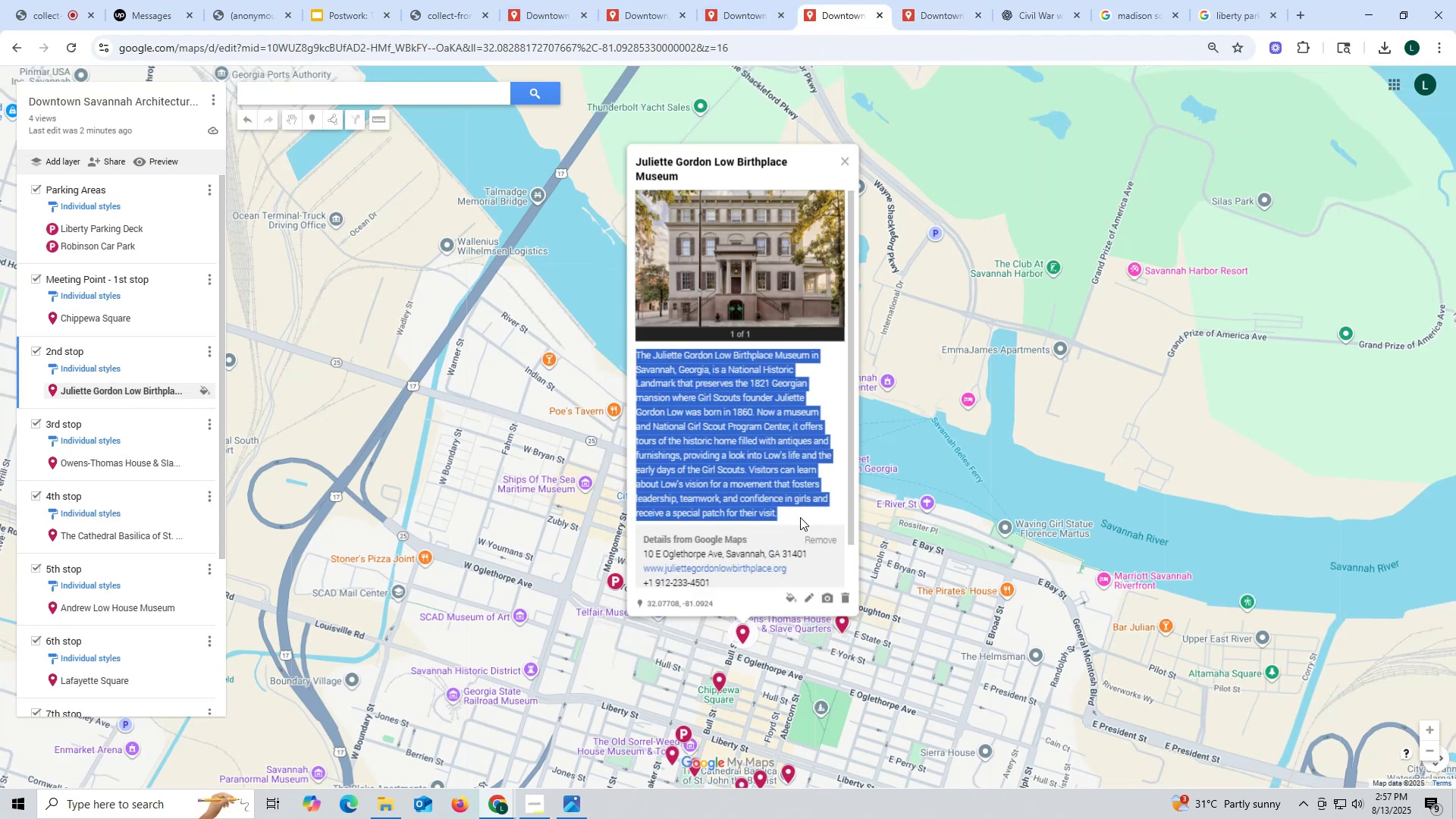 
key(Control+C)
 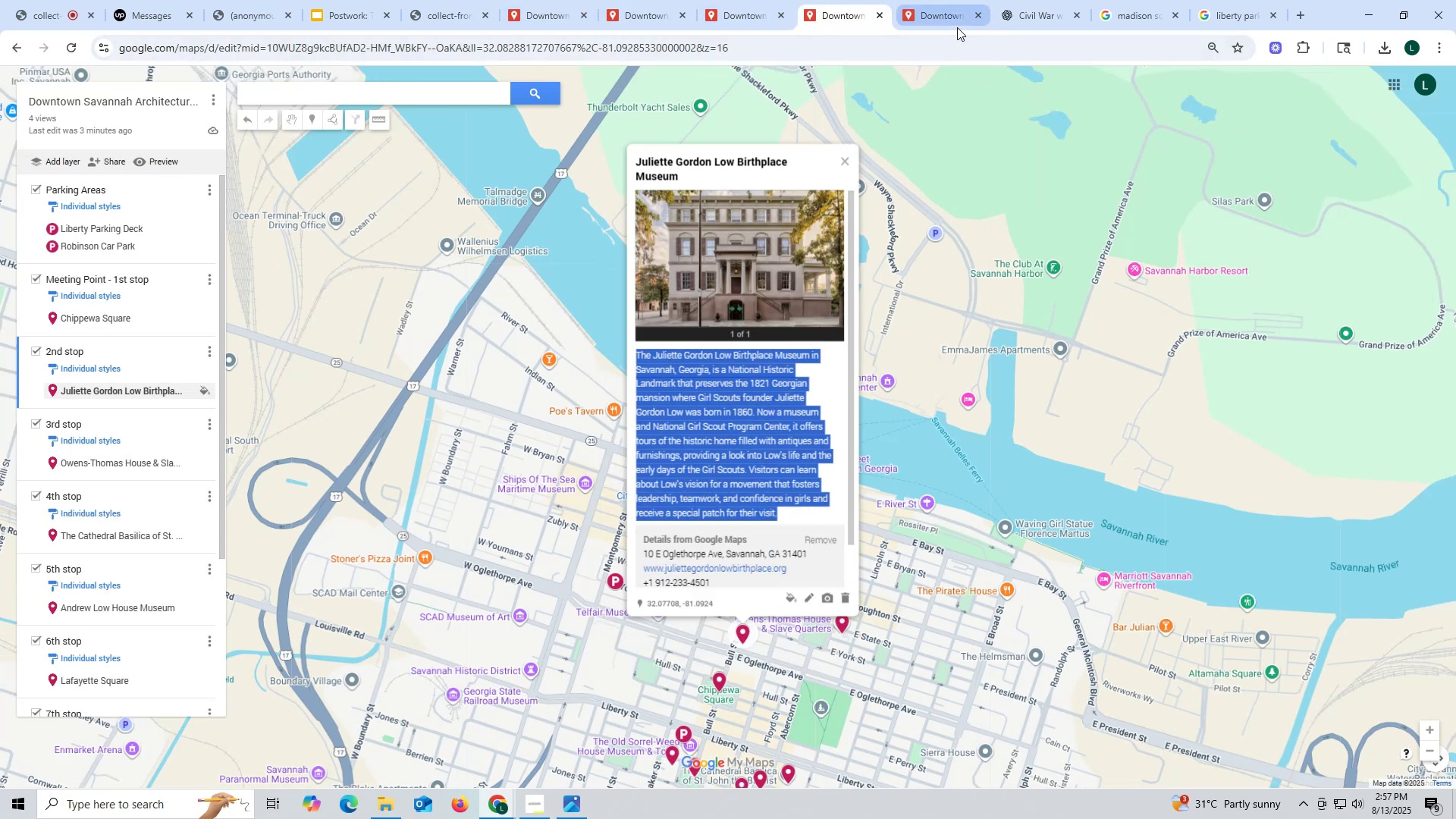 
left_click([945, 18])
 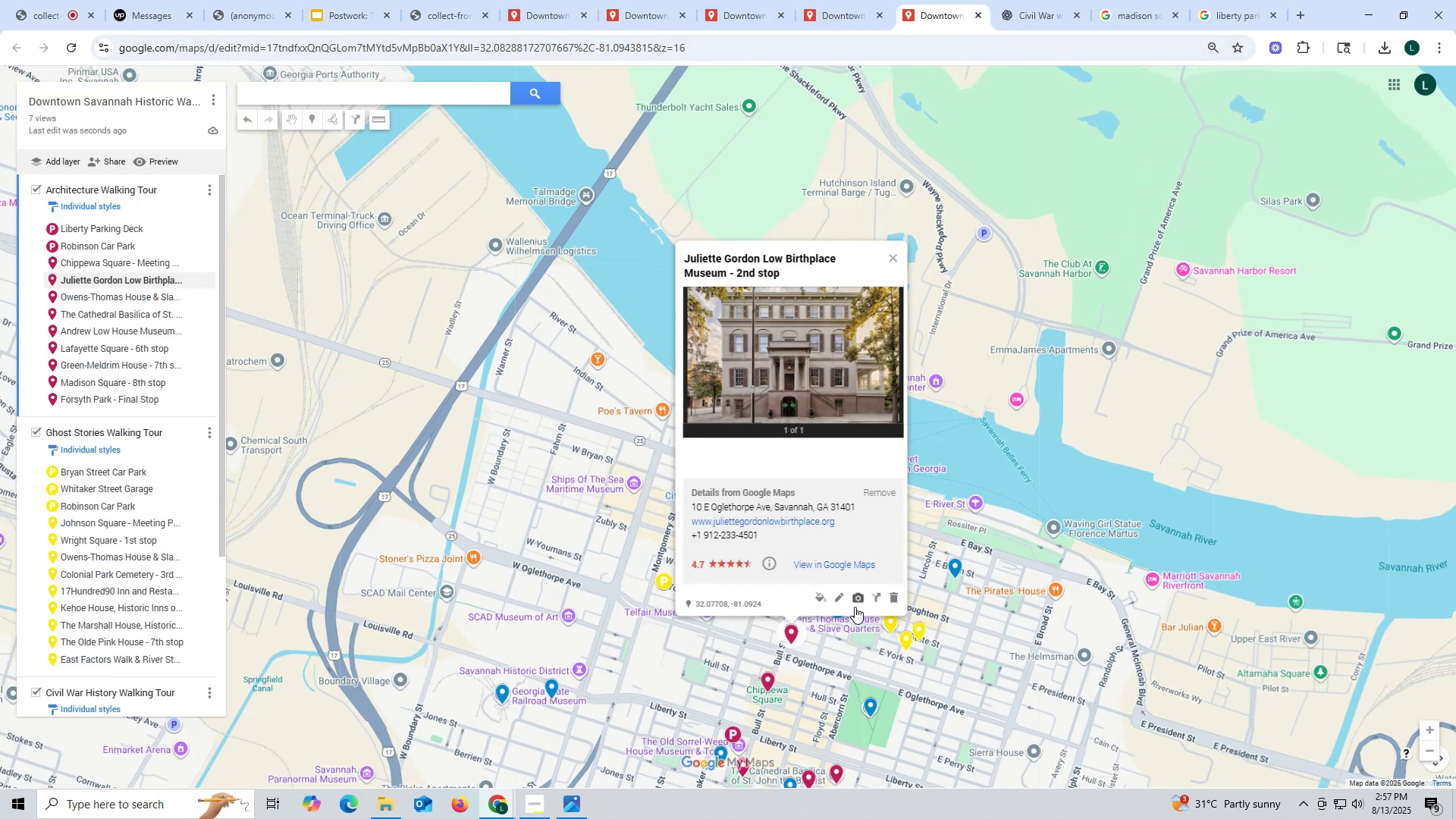 
left_click([839, 600])
 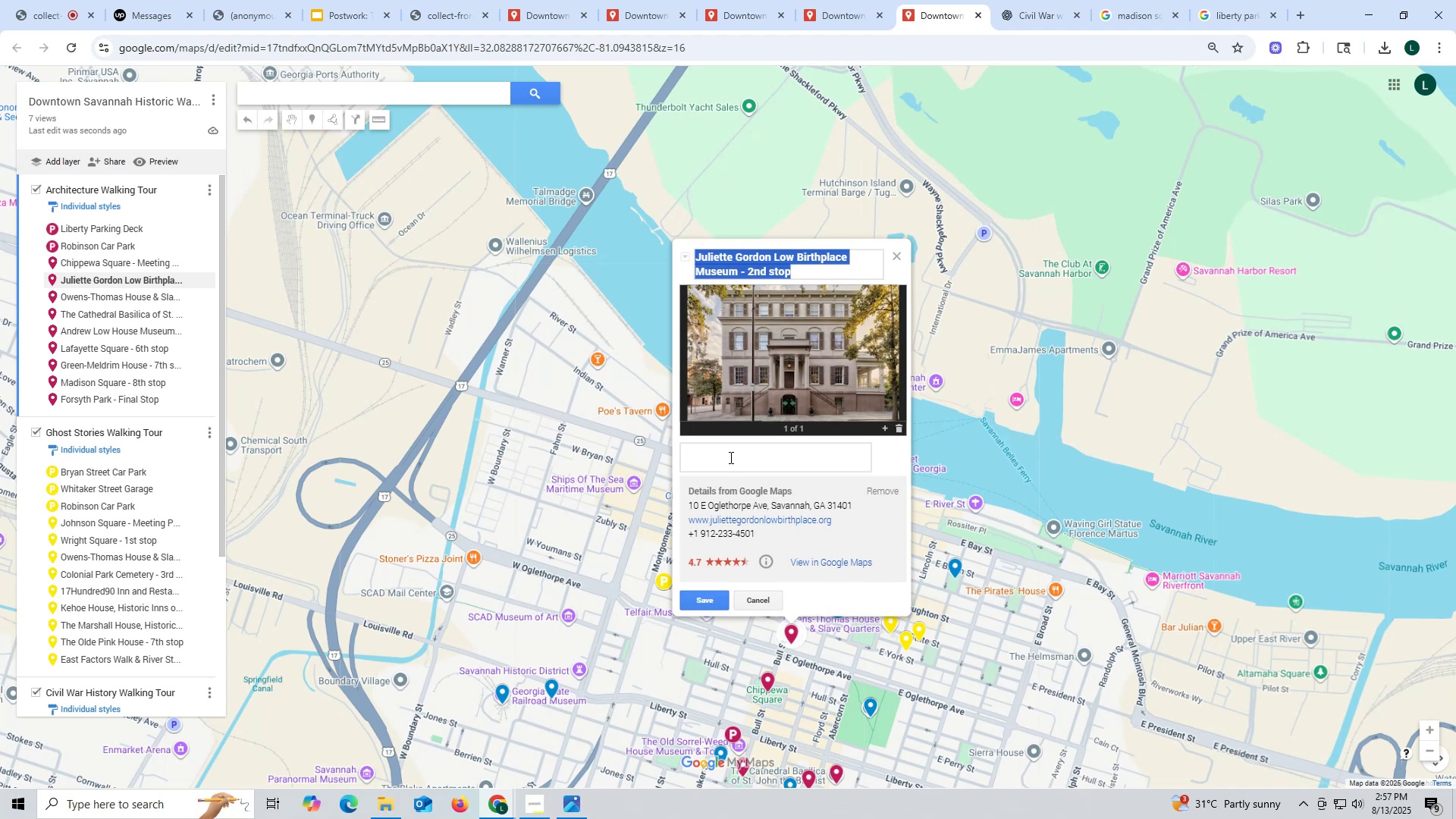 
left_click([729, 457])
 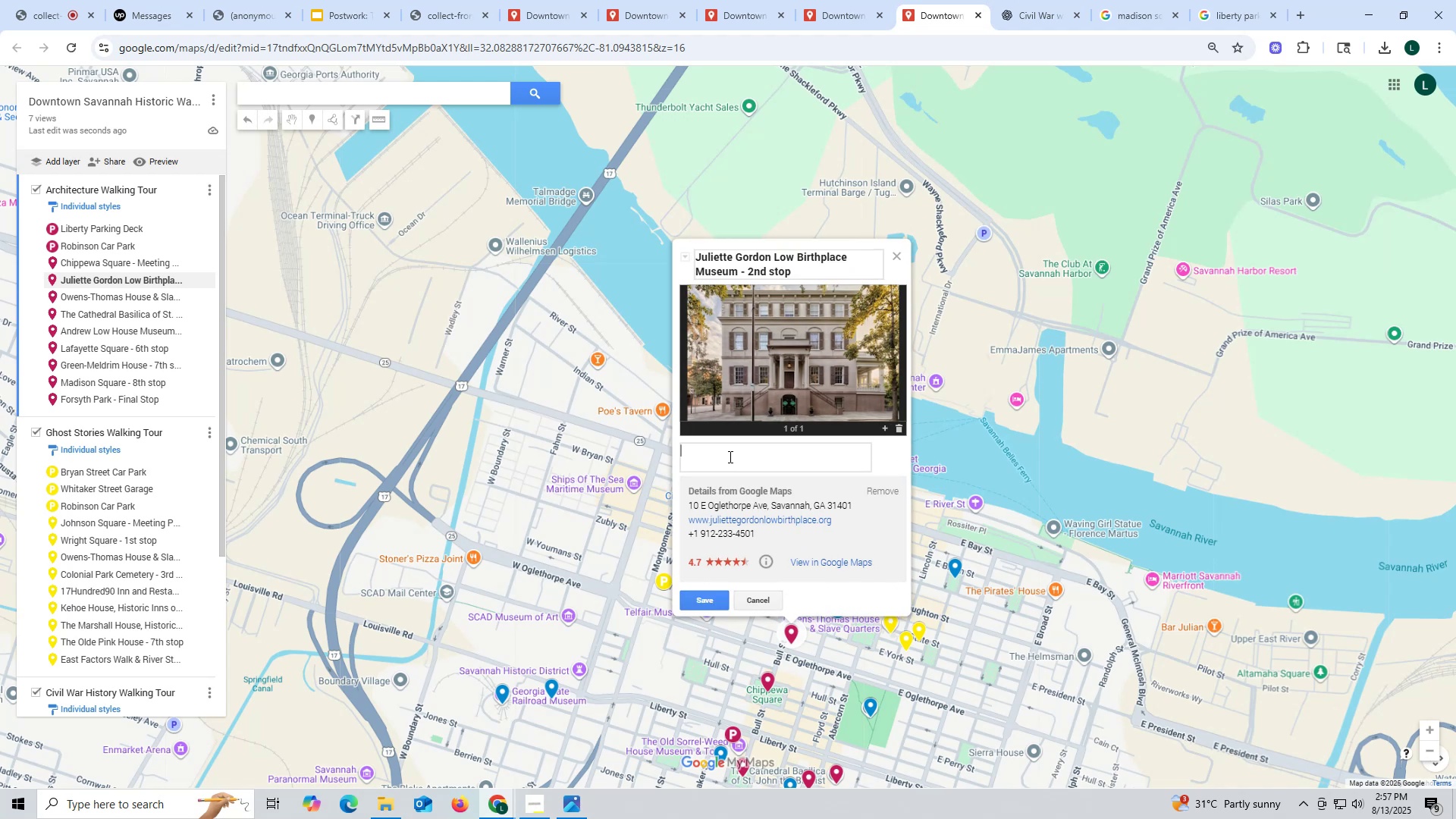 
key(Control+ControlLeft)
 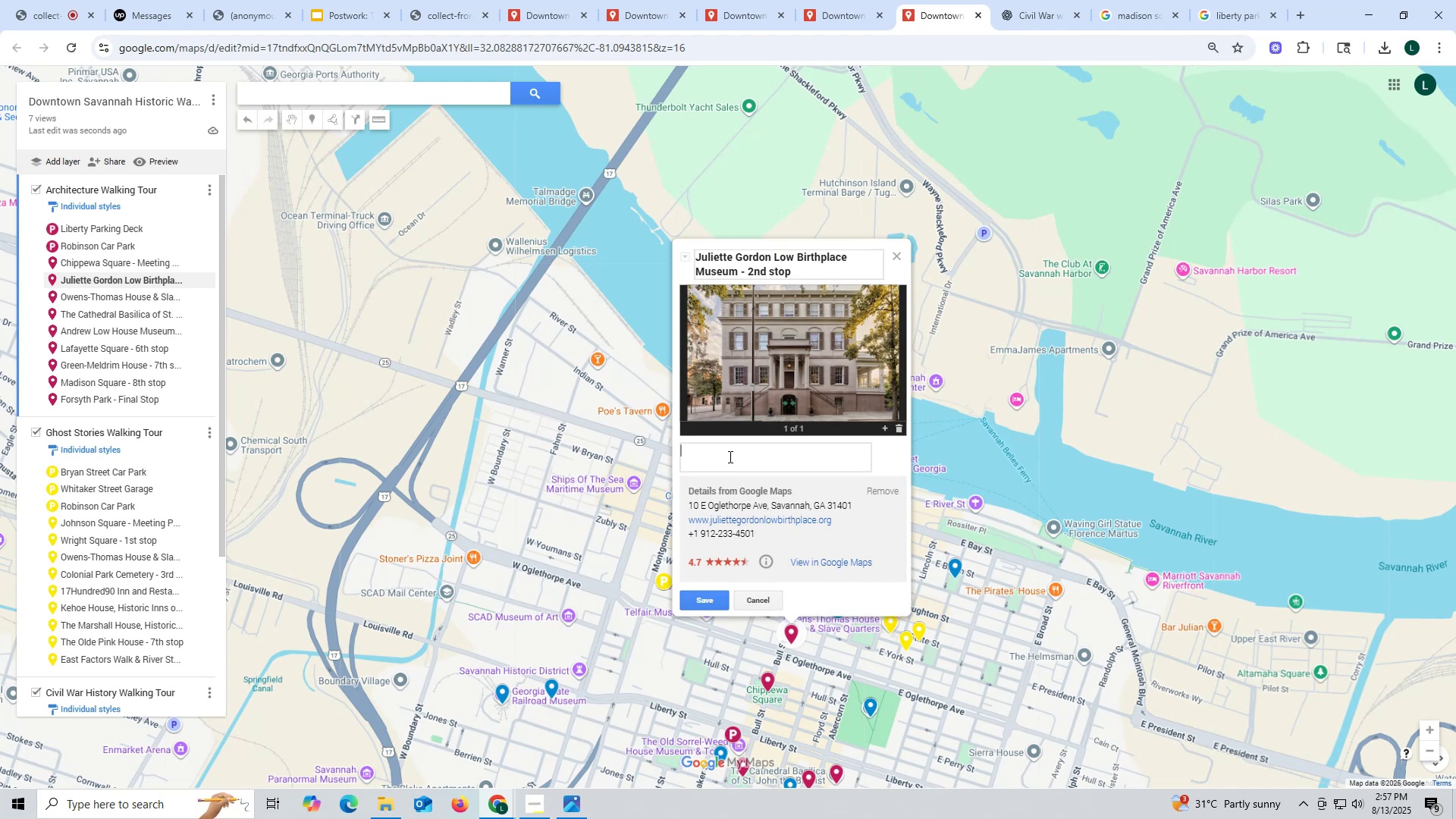 
key(Control+V)
 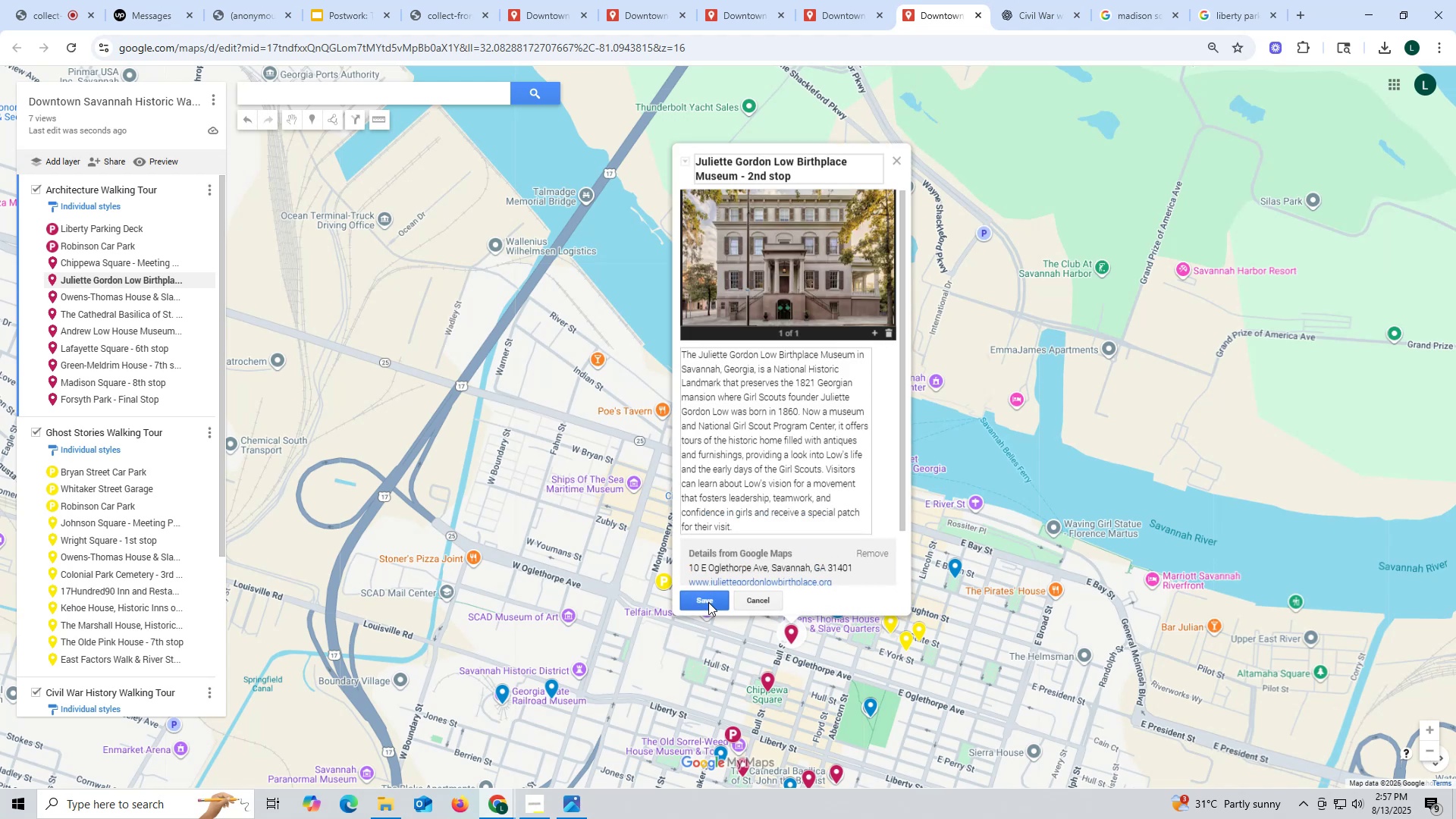 
left_click([708, 602])
 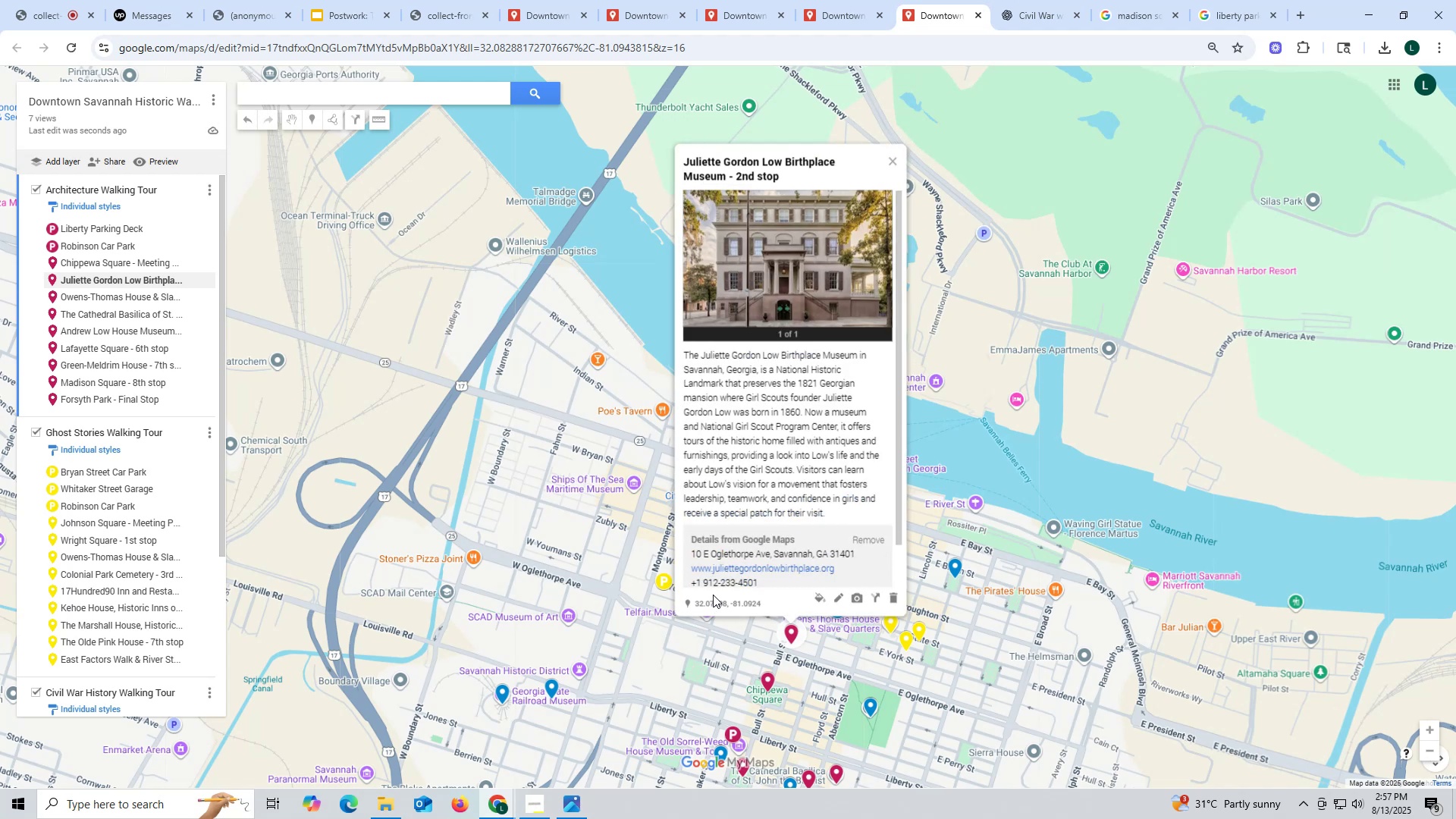 
wait(7.26)
 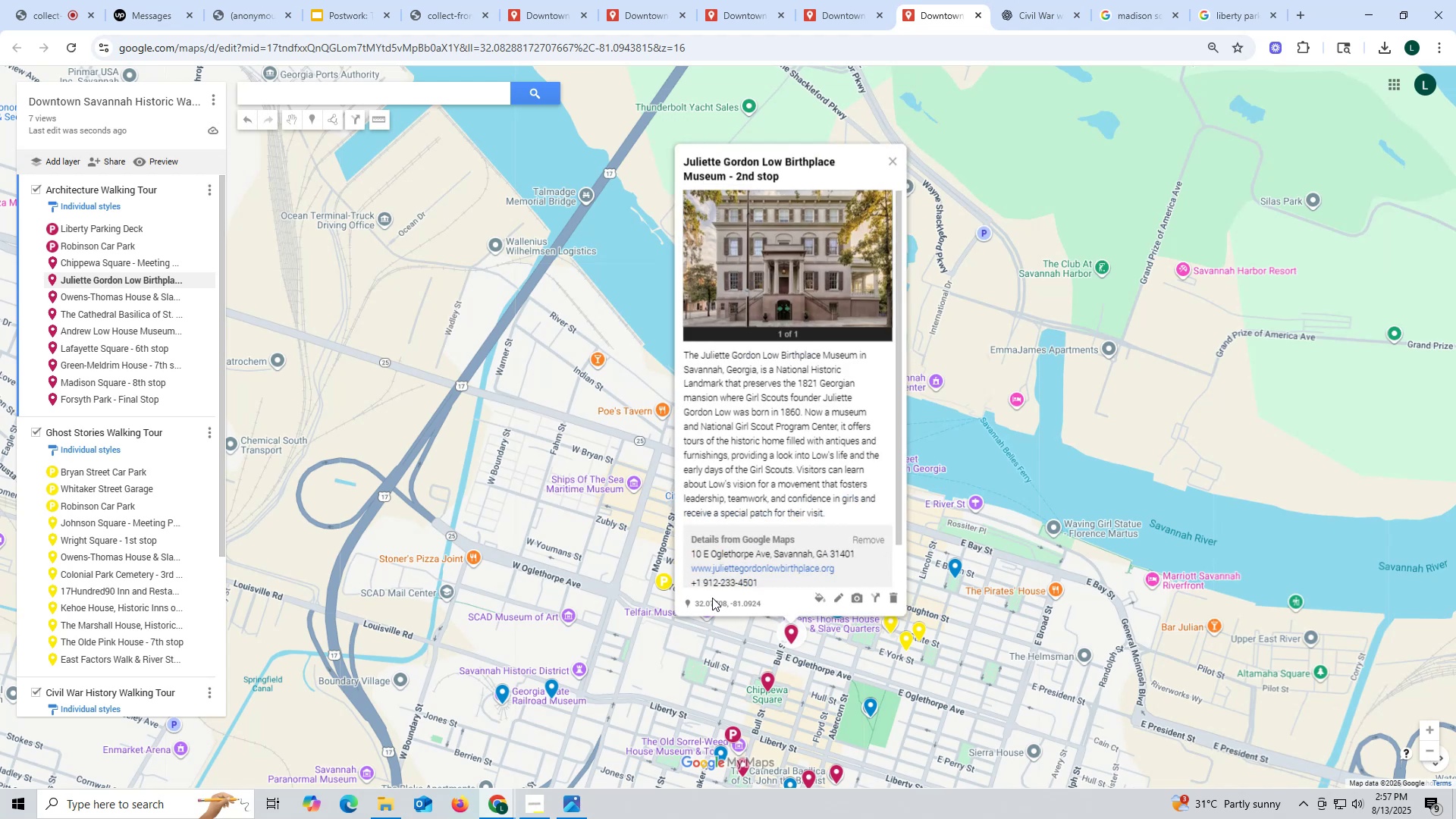 
left_click([138, 297])
 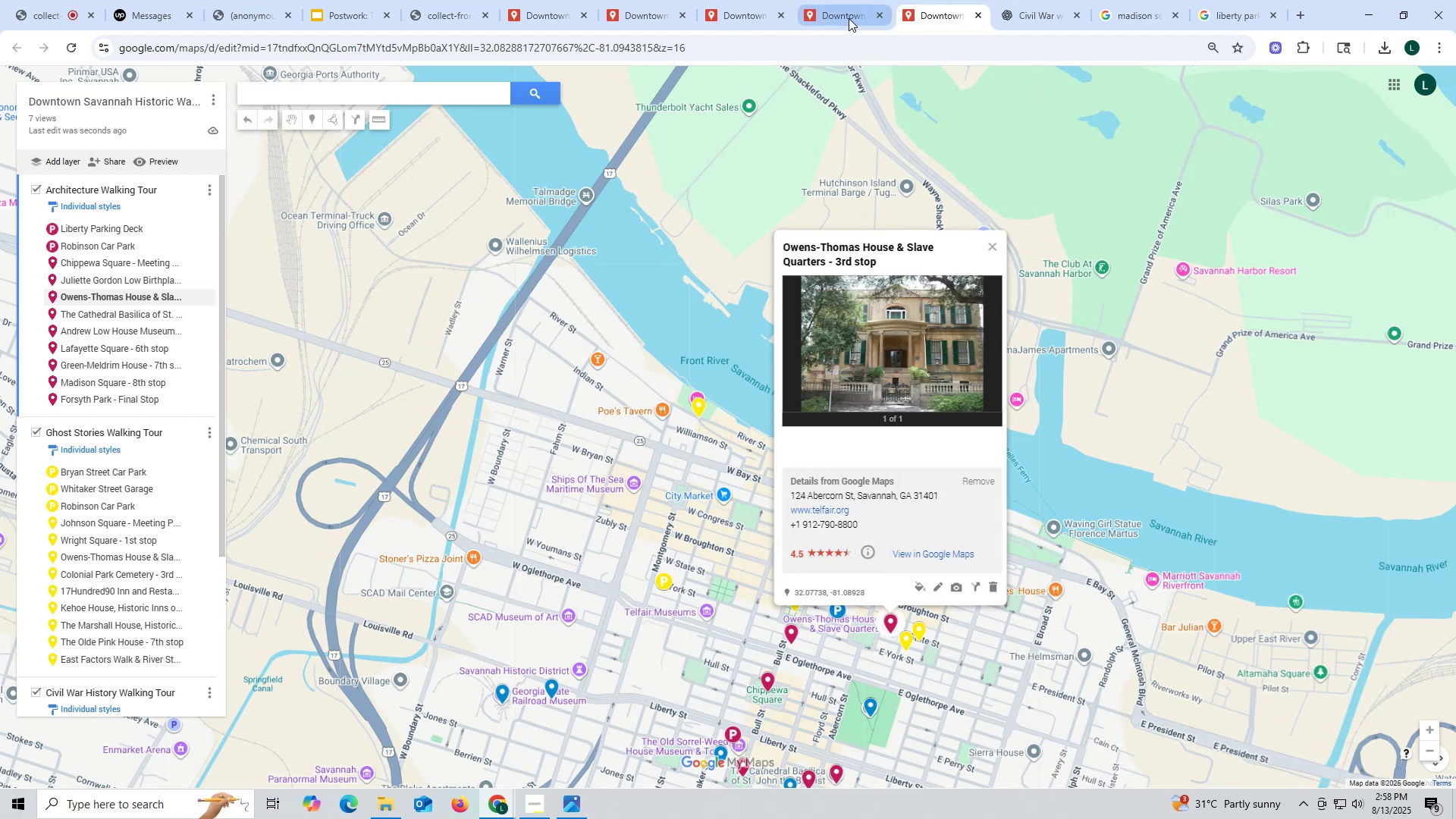 
left_click([840, 15])
 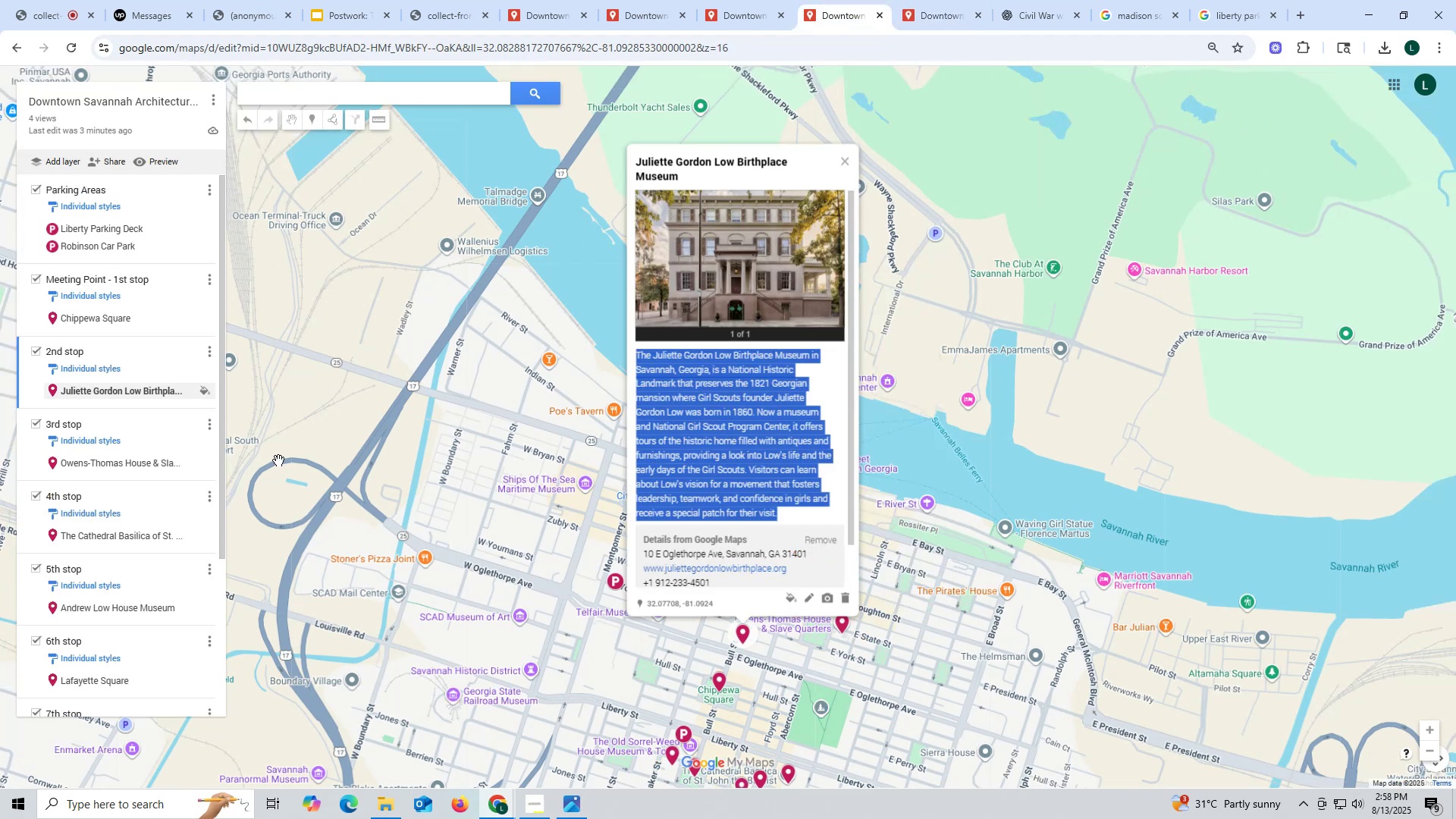 
scroll: coordinate [136, 412], scroll_direction: down, amount: 2.0
 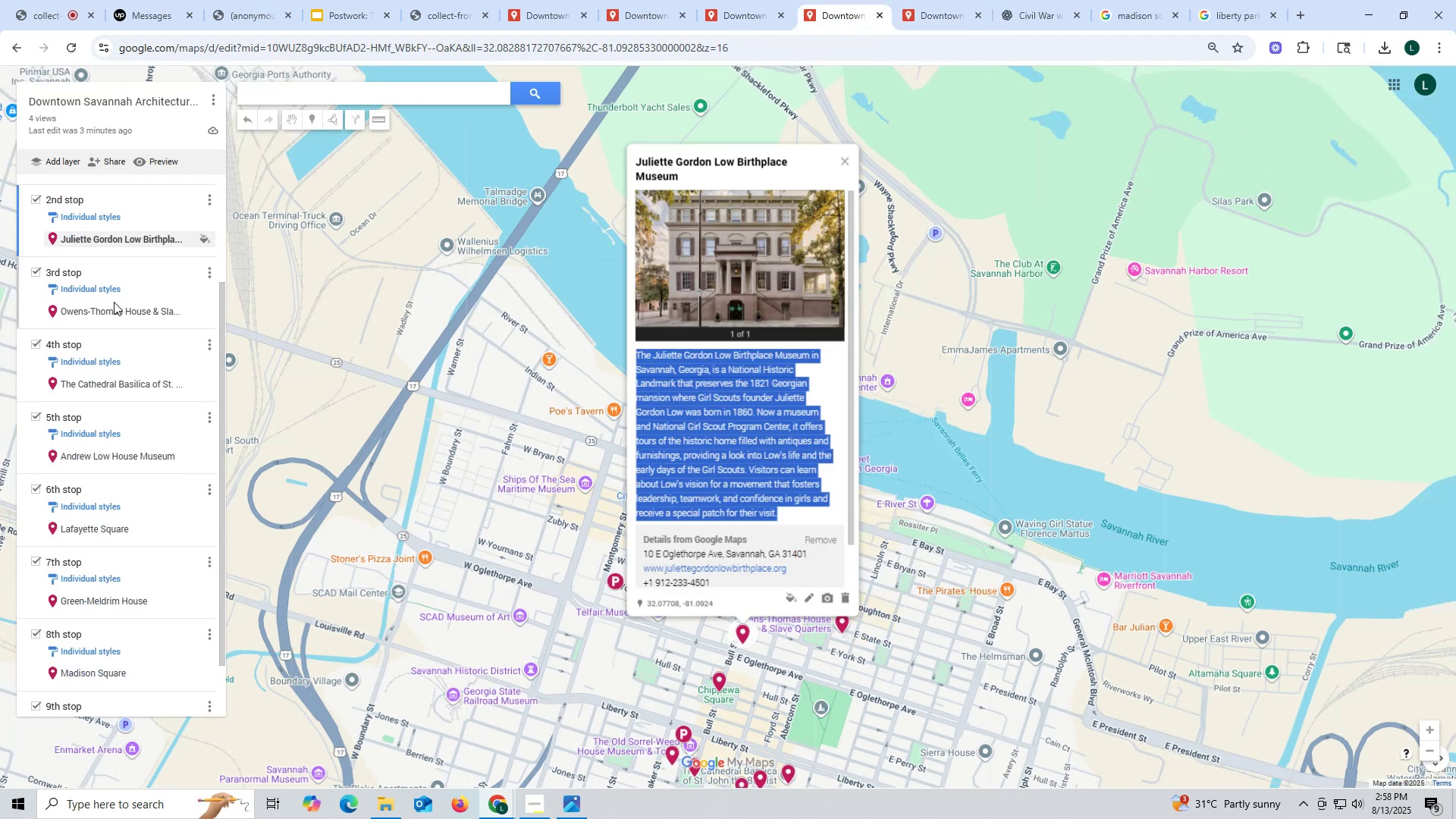 
left_click([117, 308])
 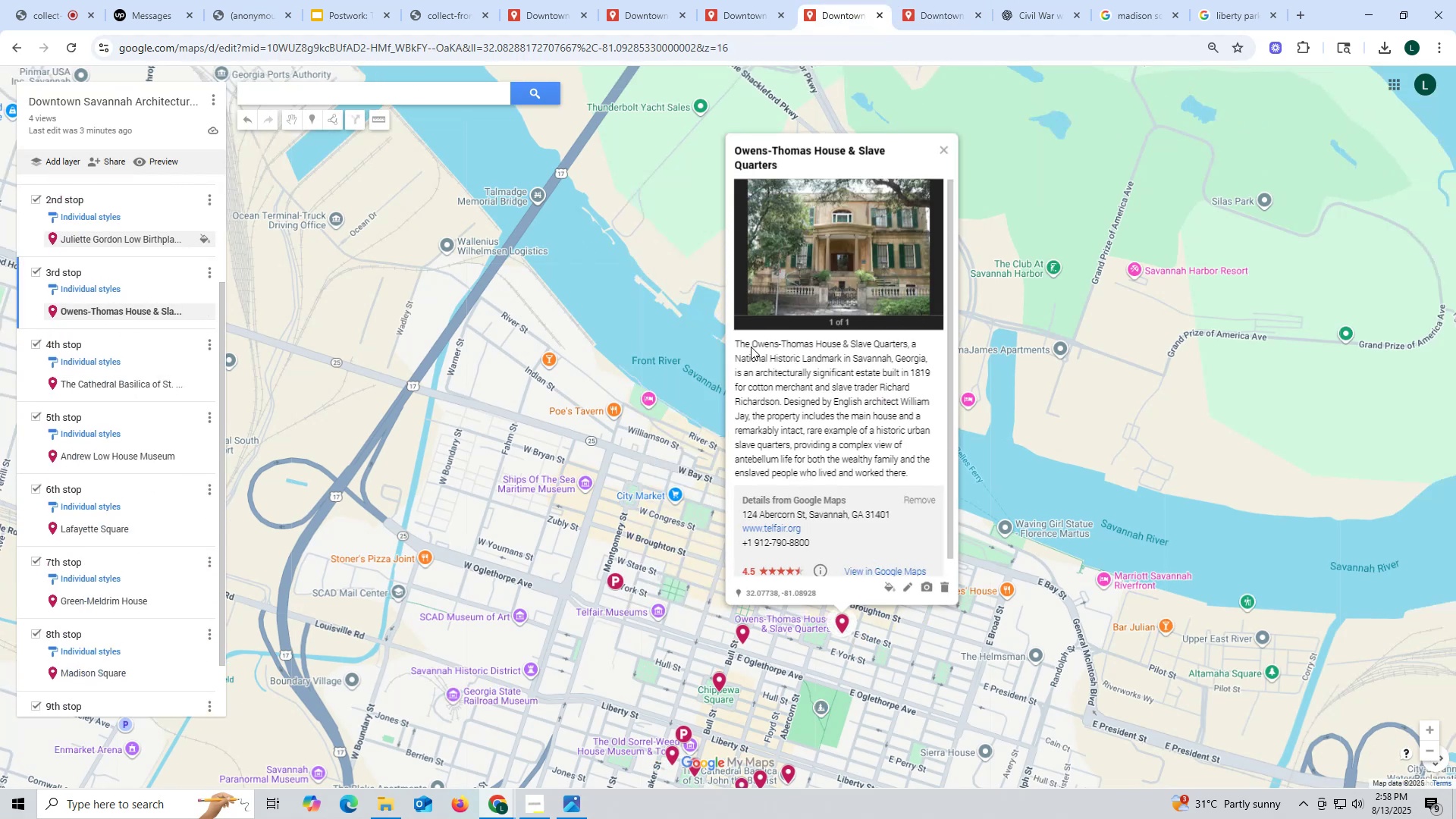 
left_click_drag(start_coordinate=[734, 339], to_coordinate=[908, 476])
 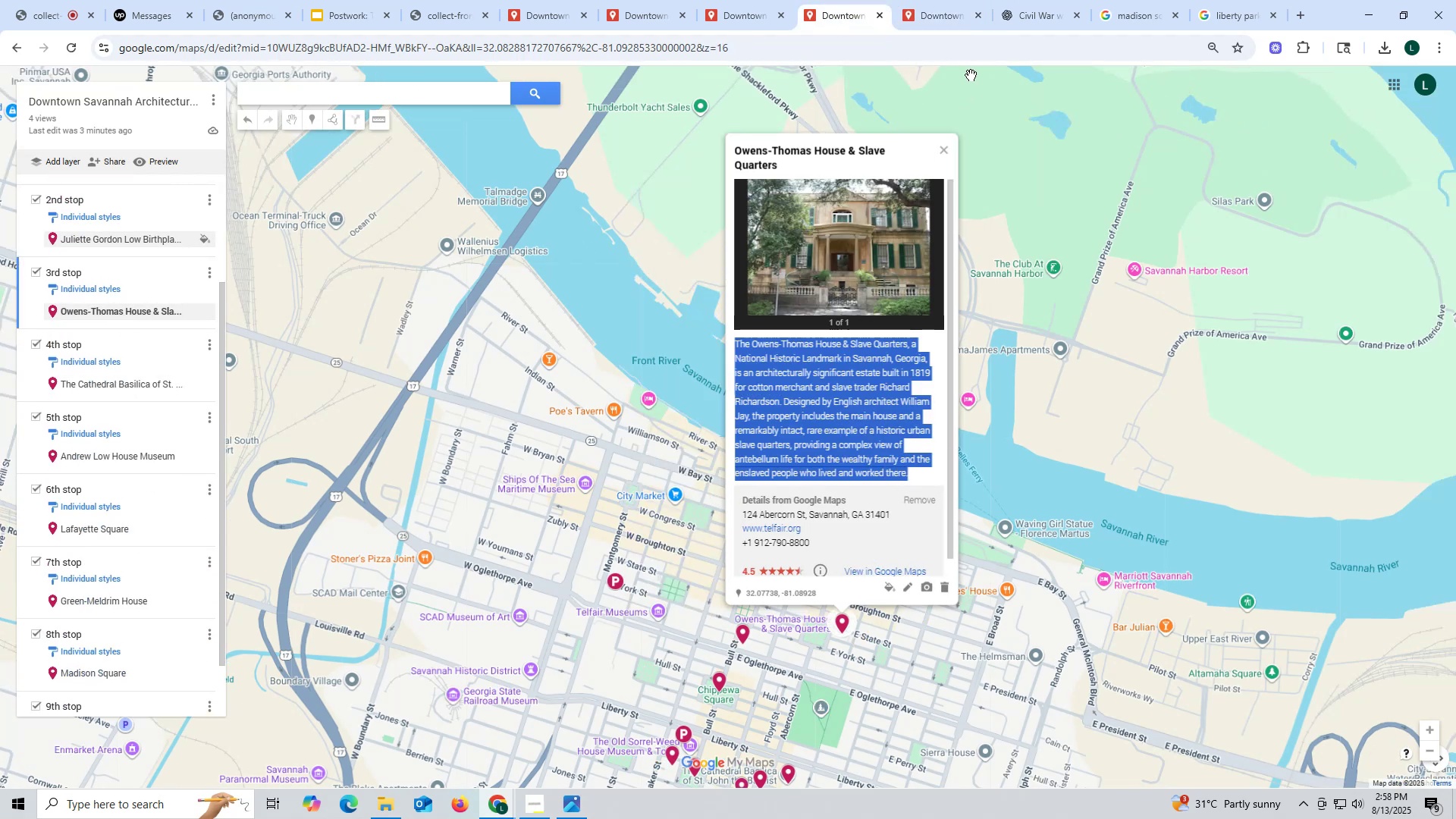 
key(Control+ControlLeft)
 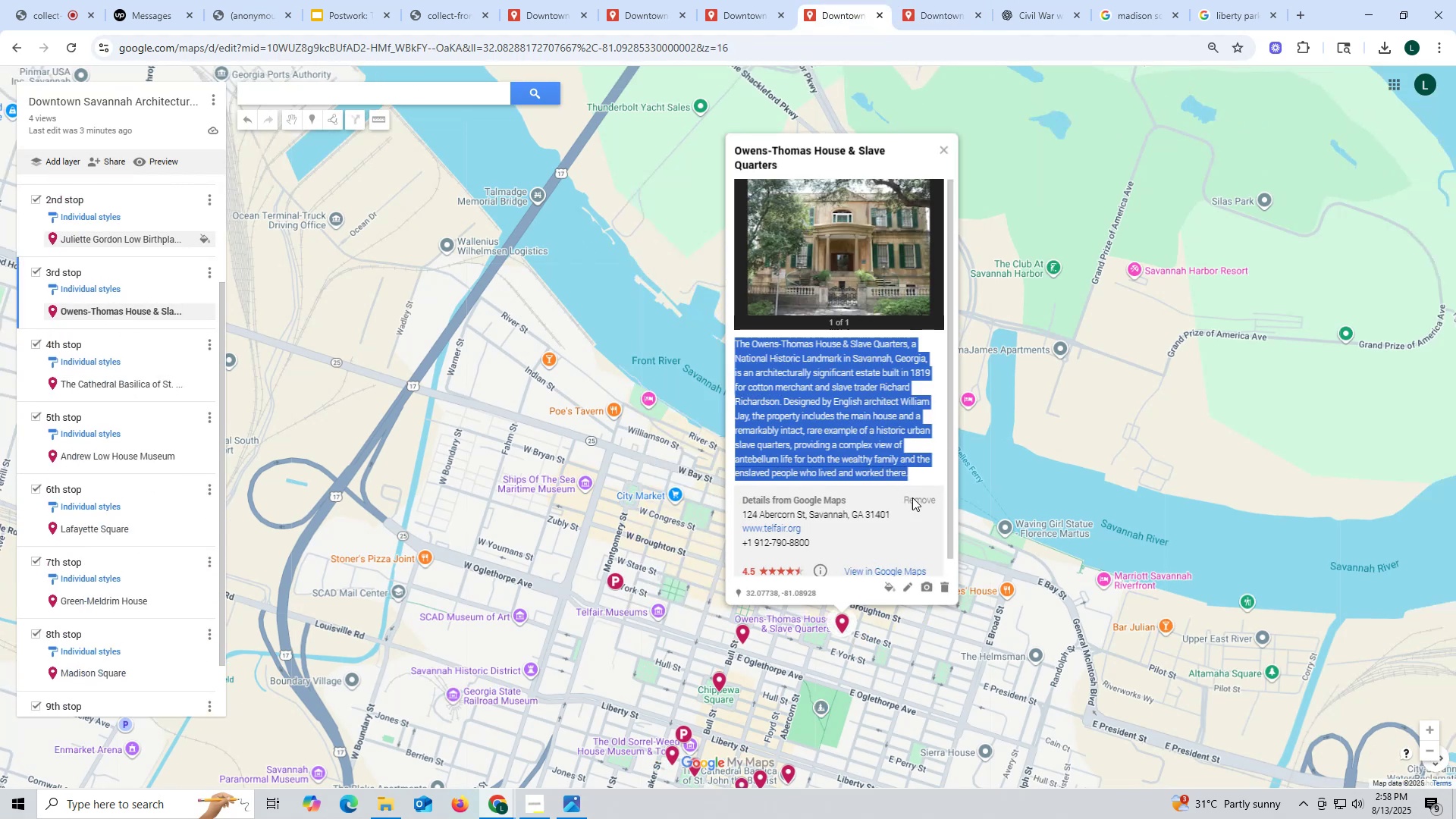 
key(Control+C)
 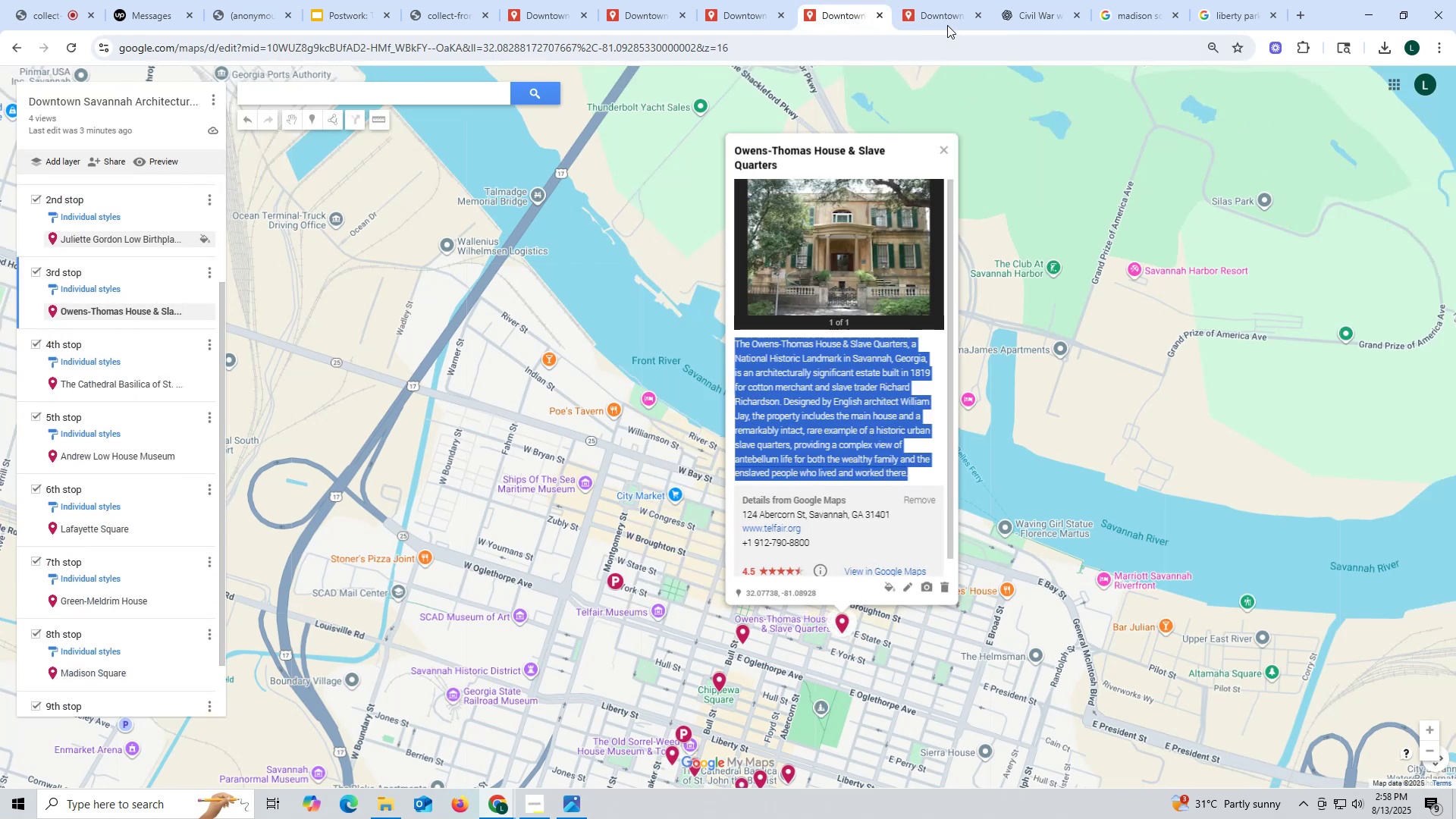 
left_click([946, 20])
 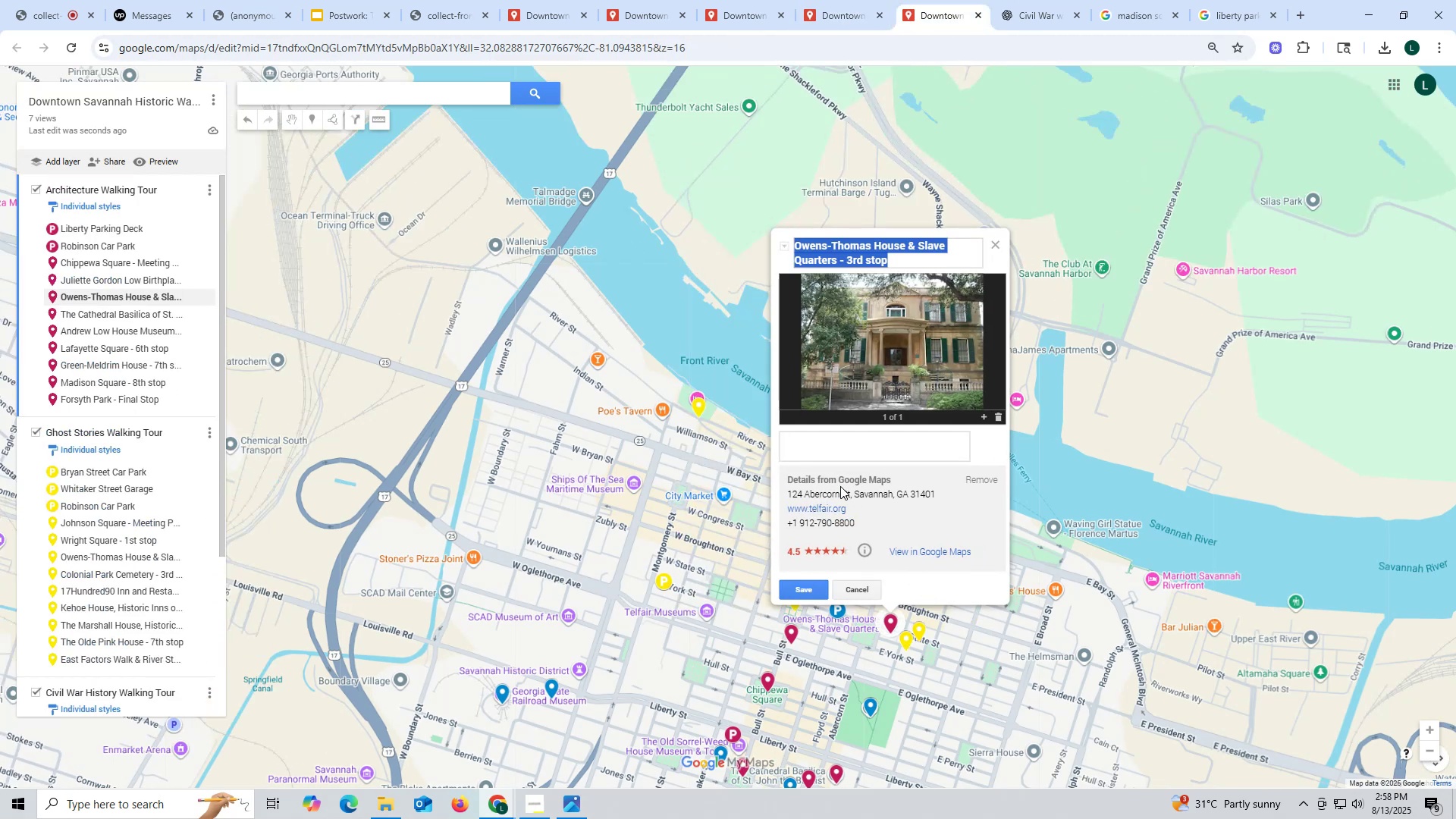 
left_click([822, 446])
 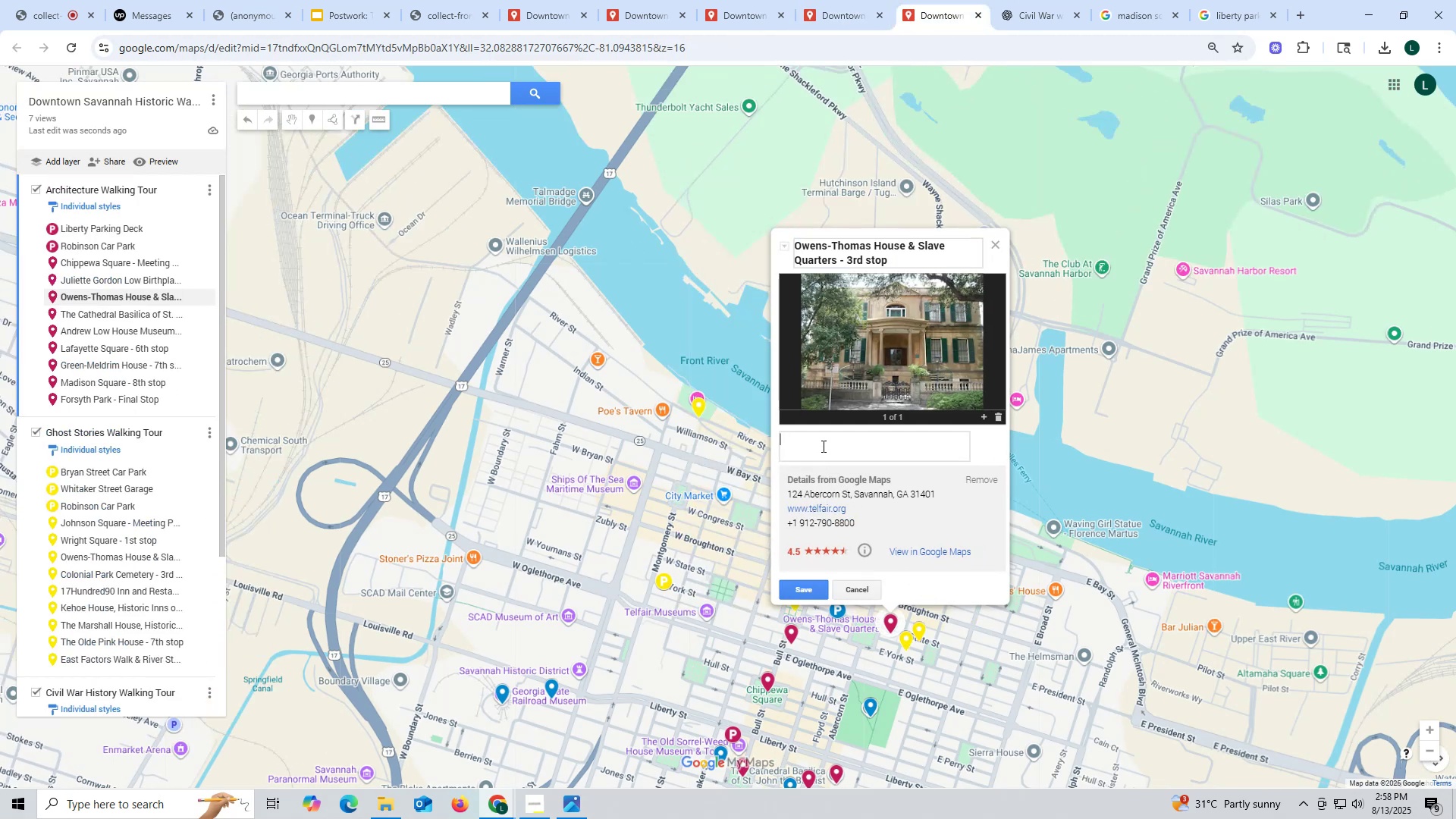 
key(Control+ControlLeft)
 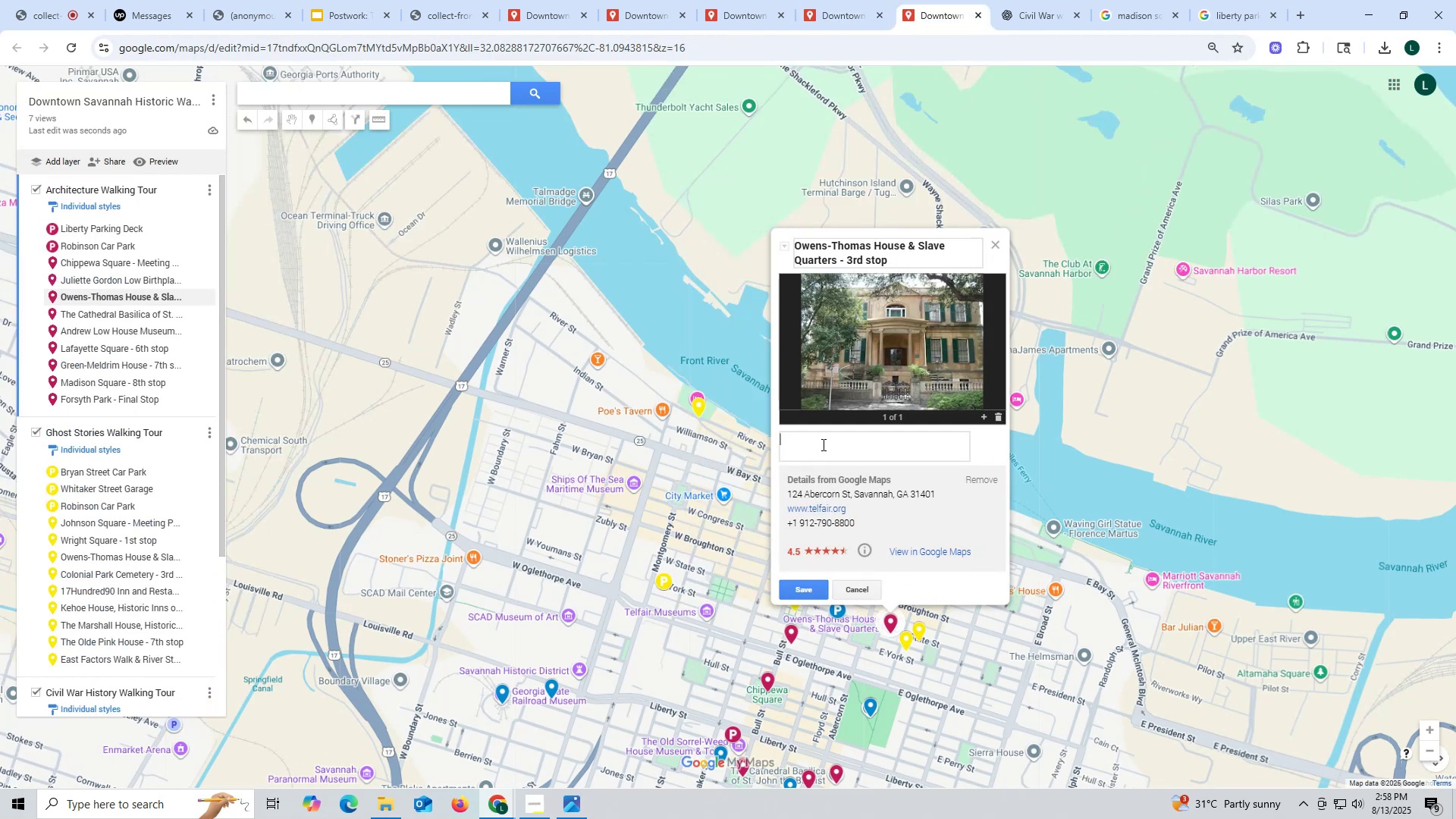 
key(Control+V)
 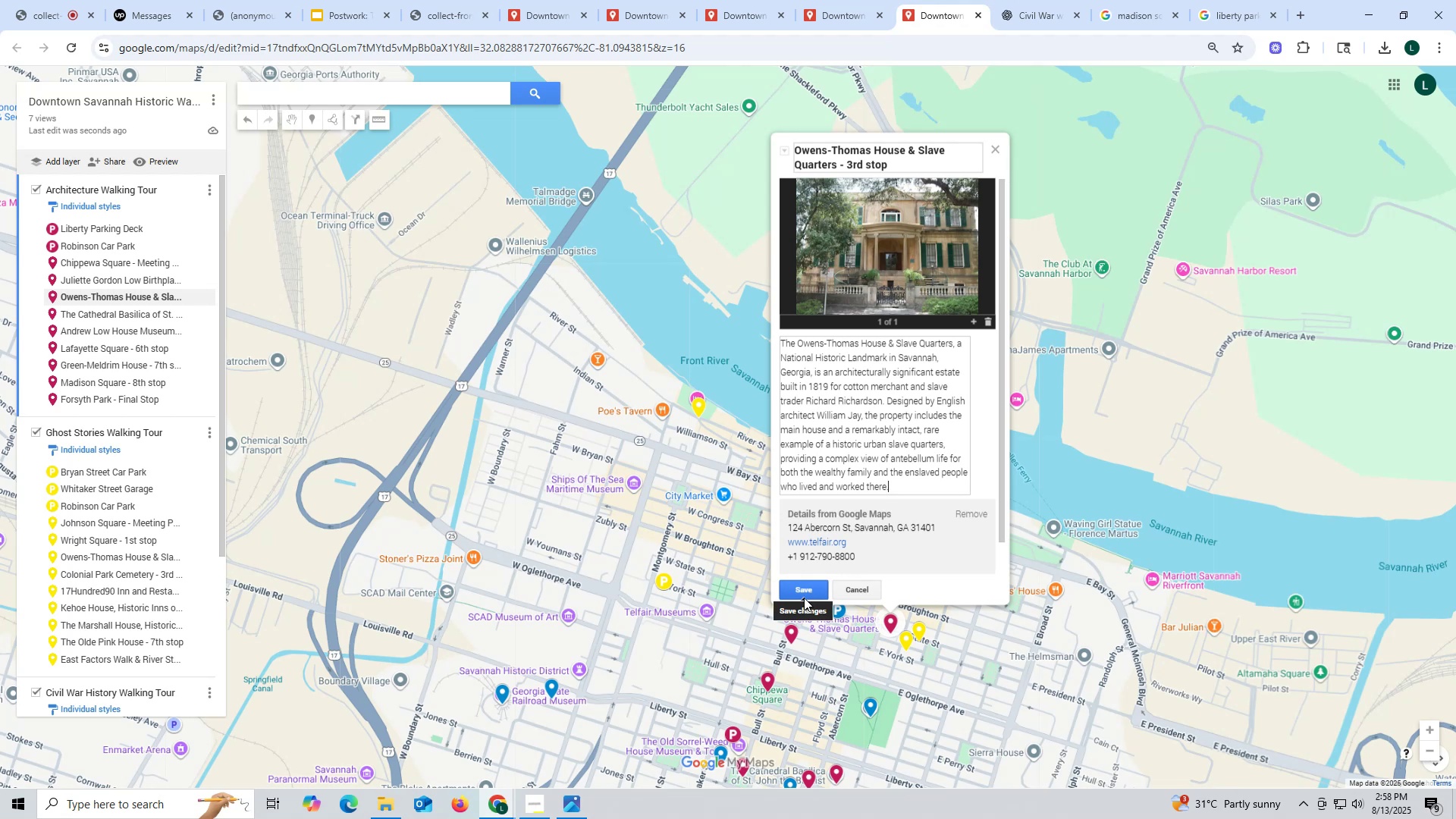 
left_click([804, 598])
 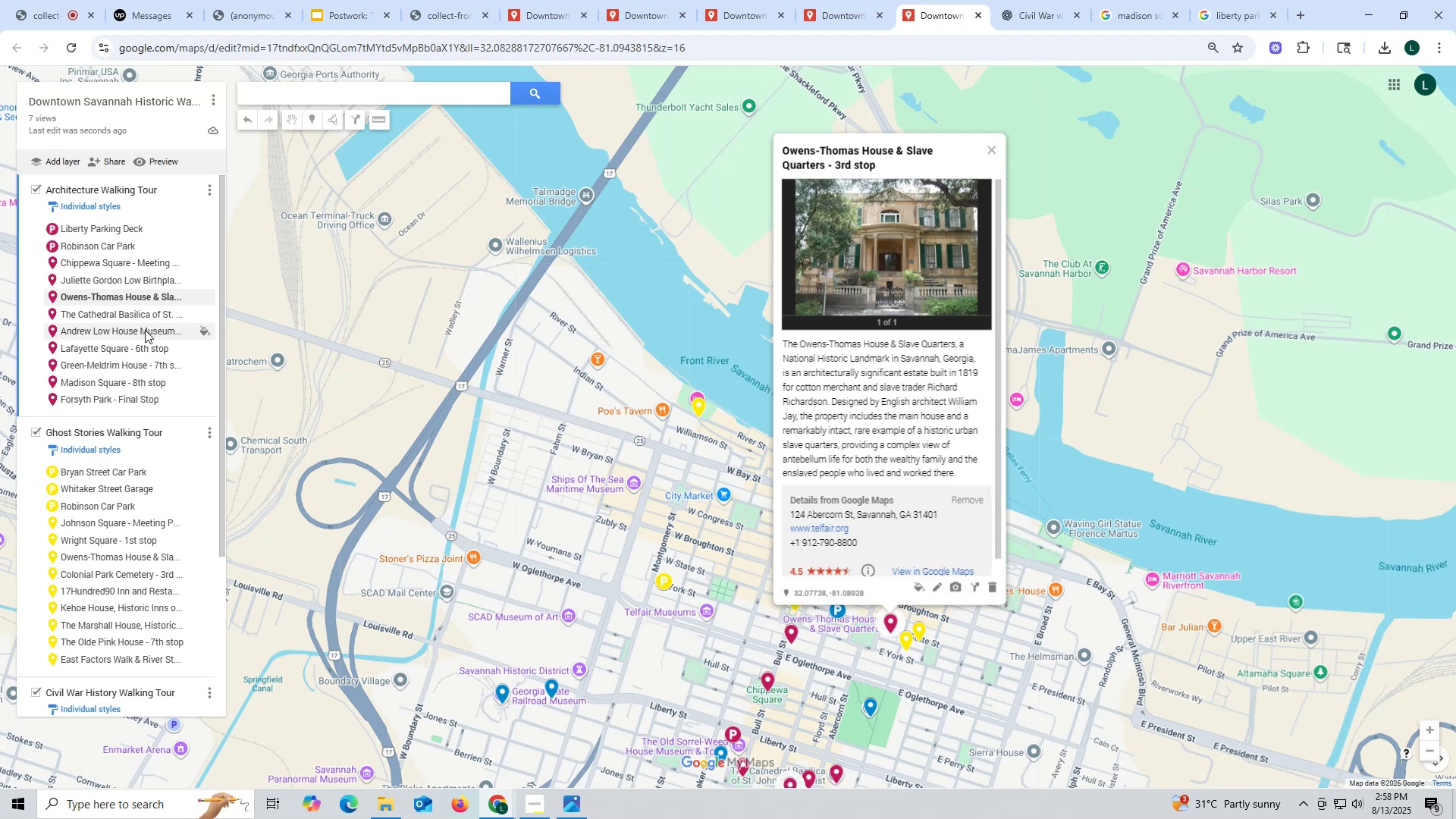 
left_click([137, 315])
 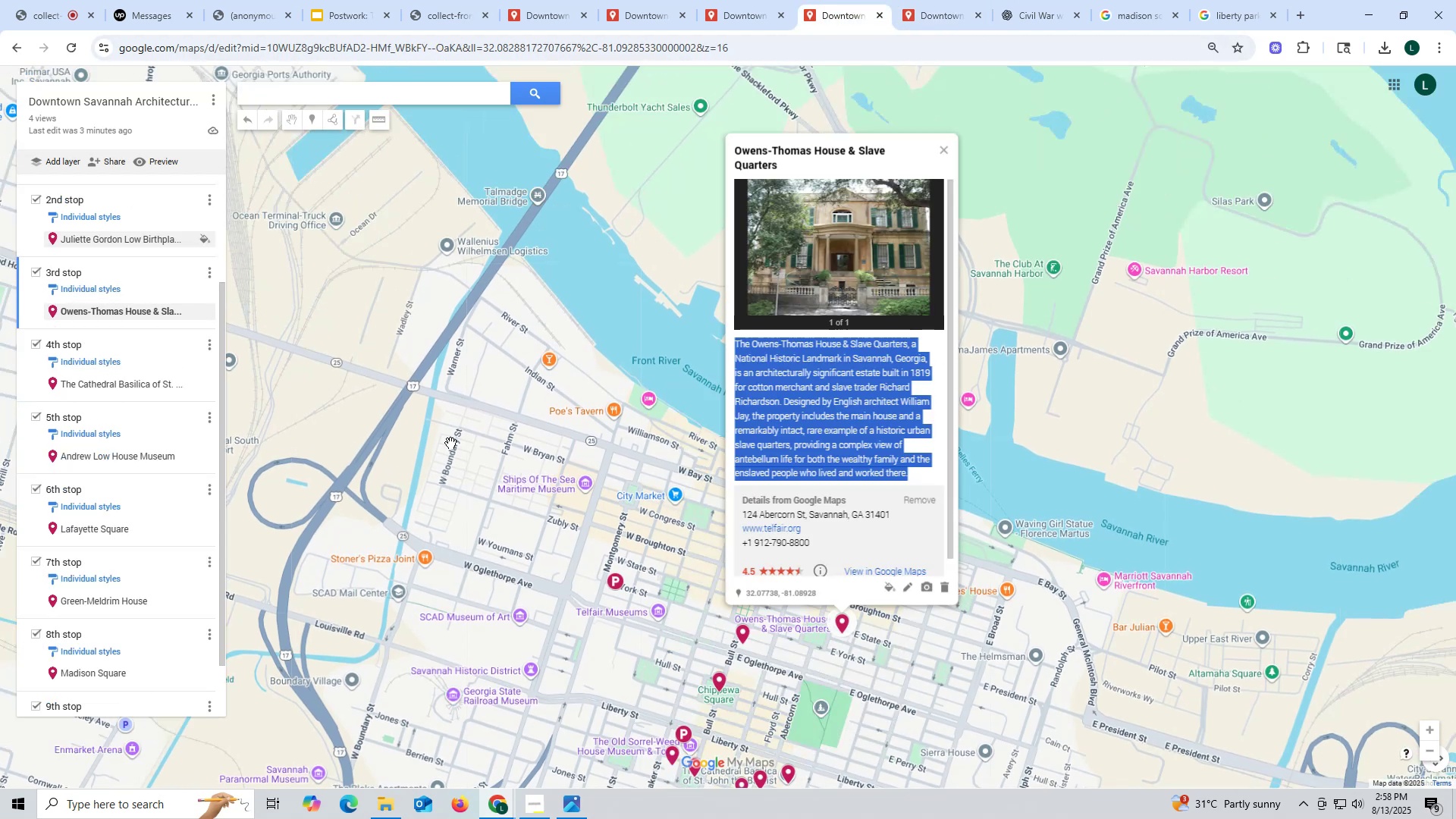 
scroll: coordinate [215, 448], scroll_direction: down, amount: 2.0
 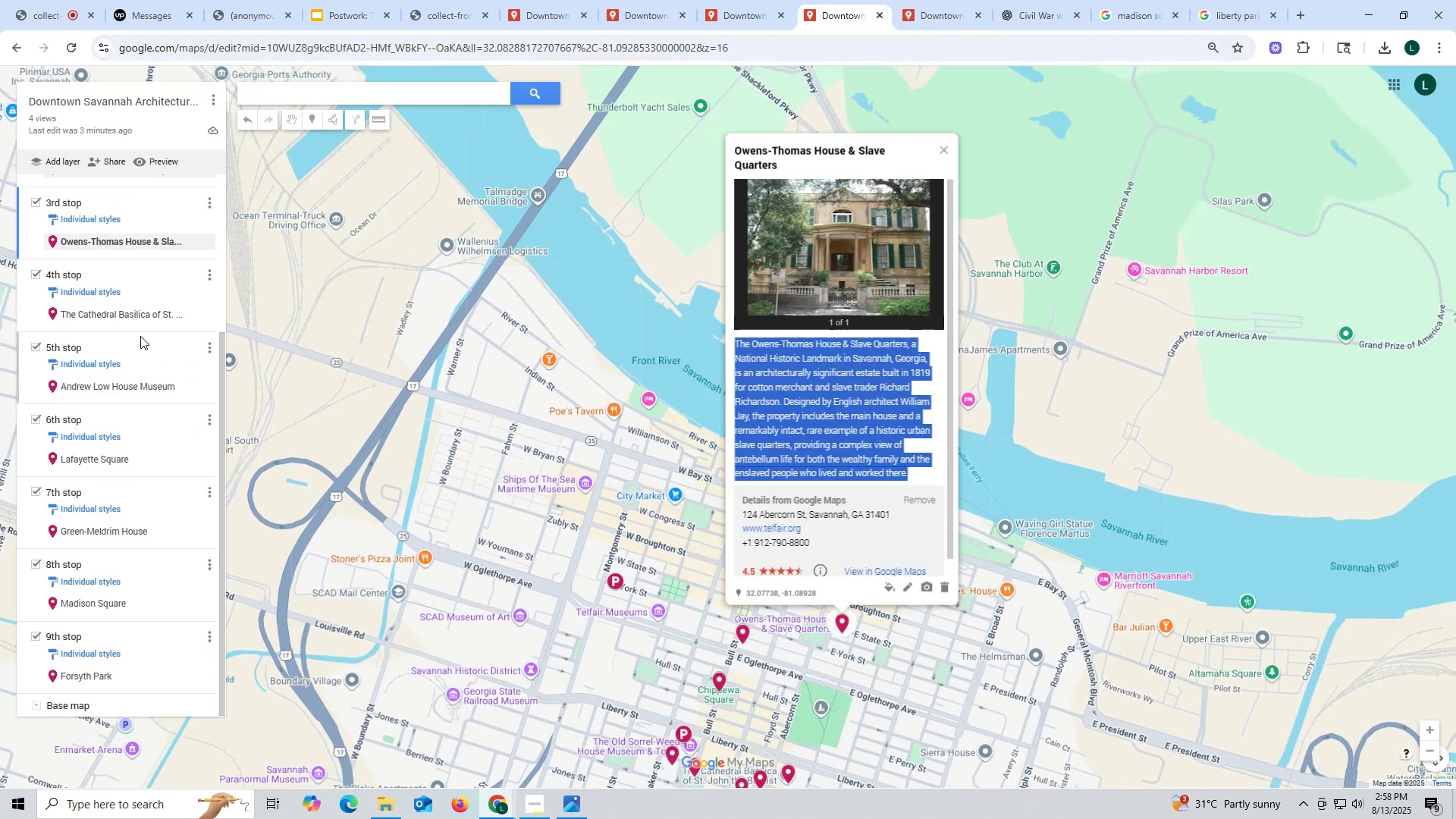 
left_click([134, 314])
 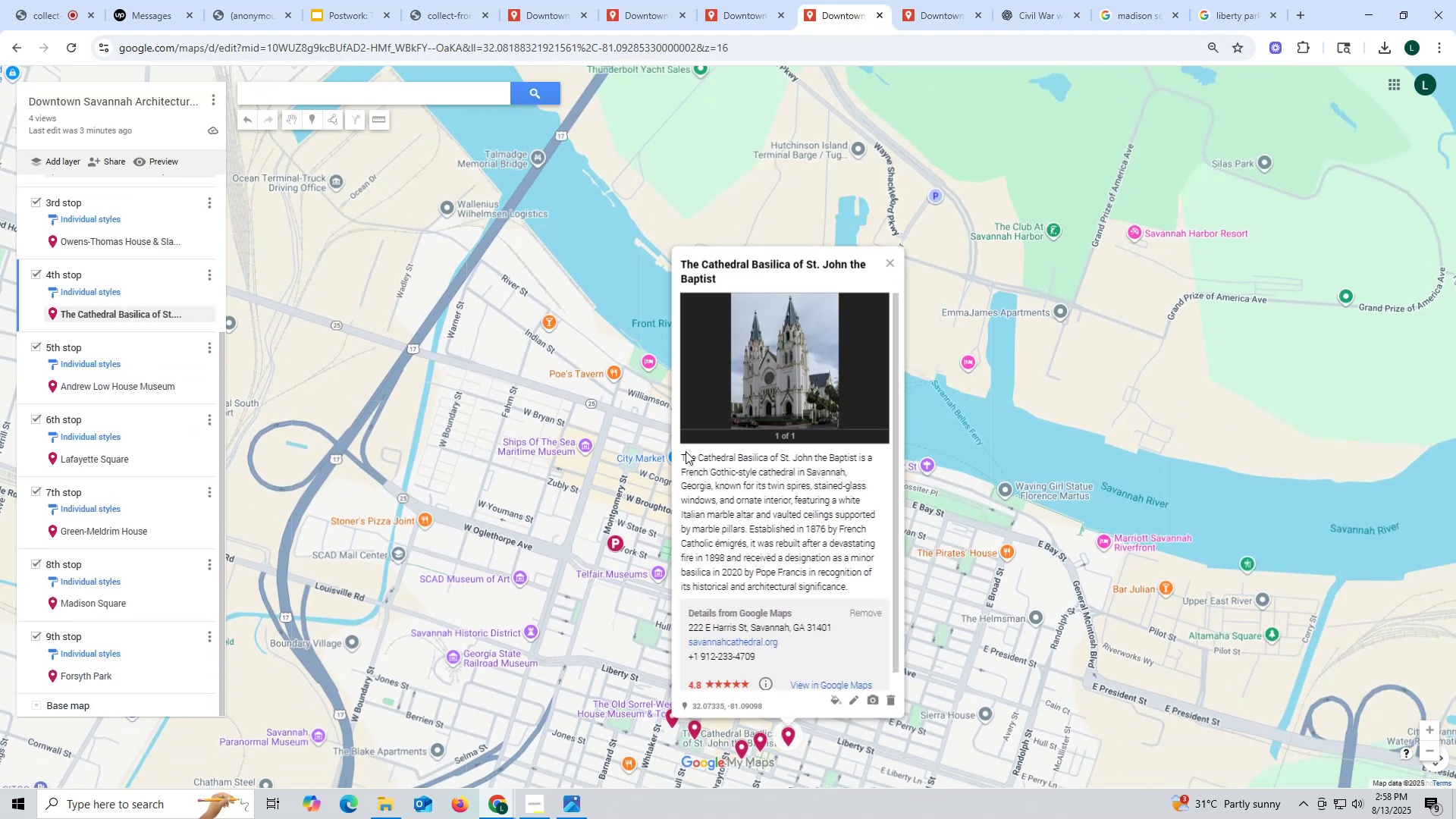 
left_click_drag(start_coordinate=[685, 453], to_coordinate=[849, 580])
 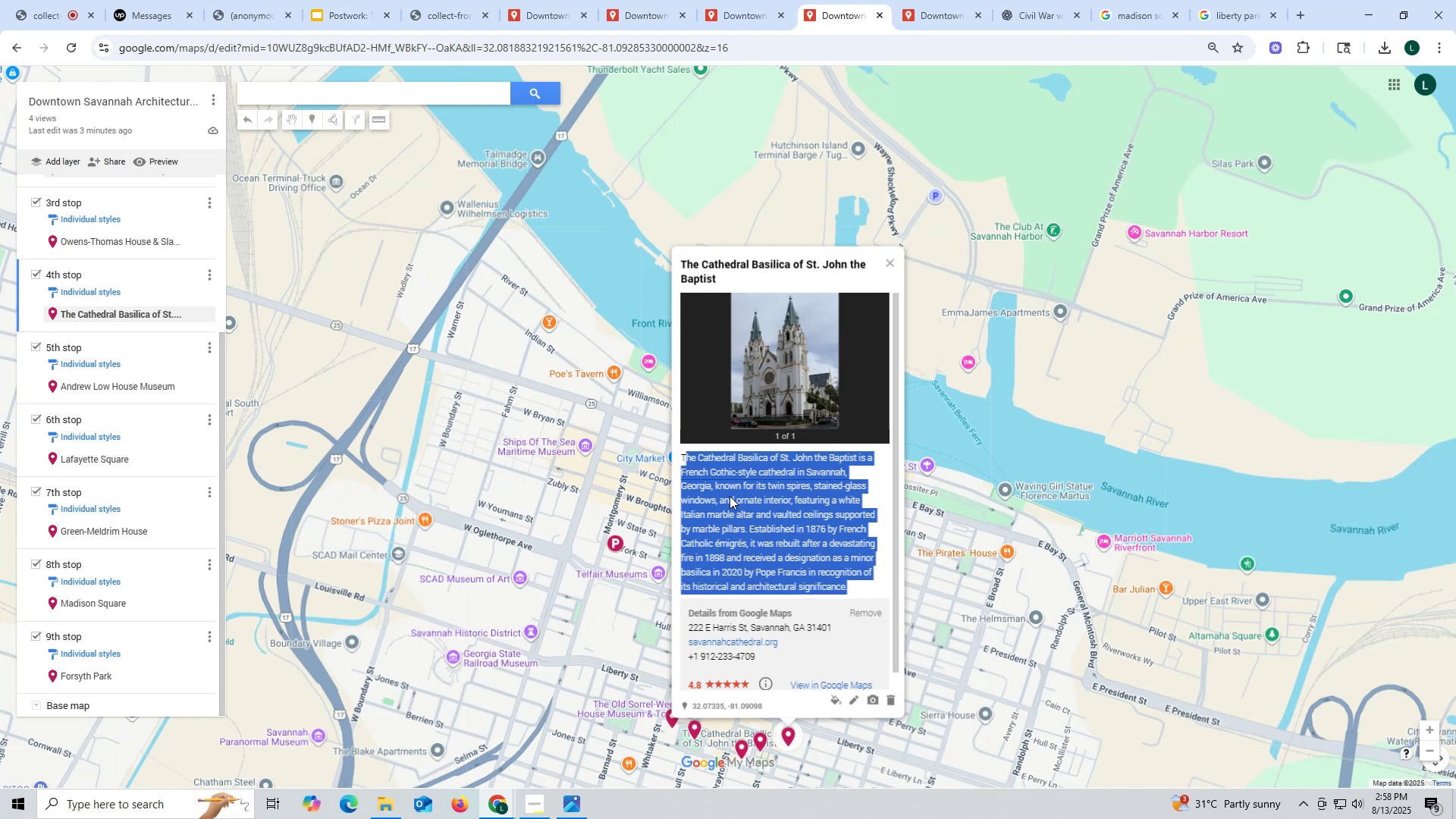 
left_click([730, 496])
 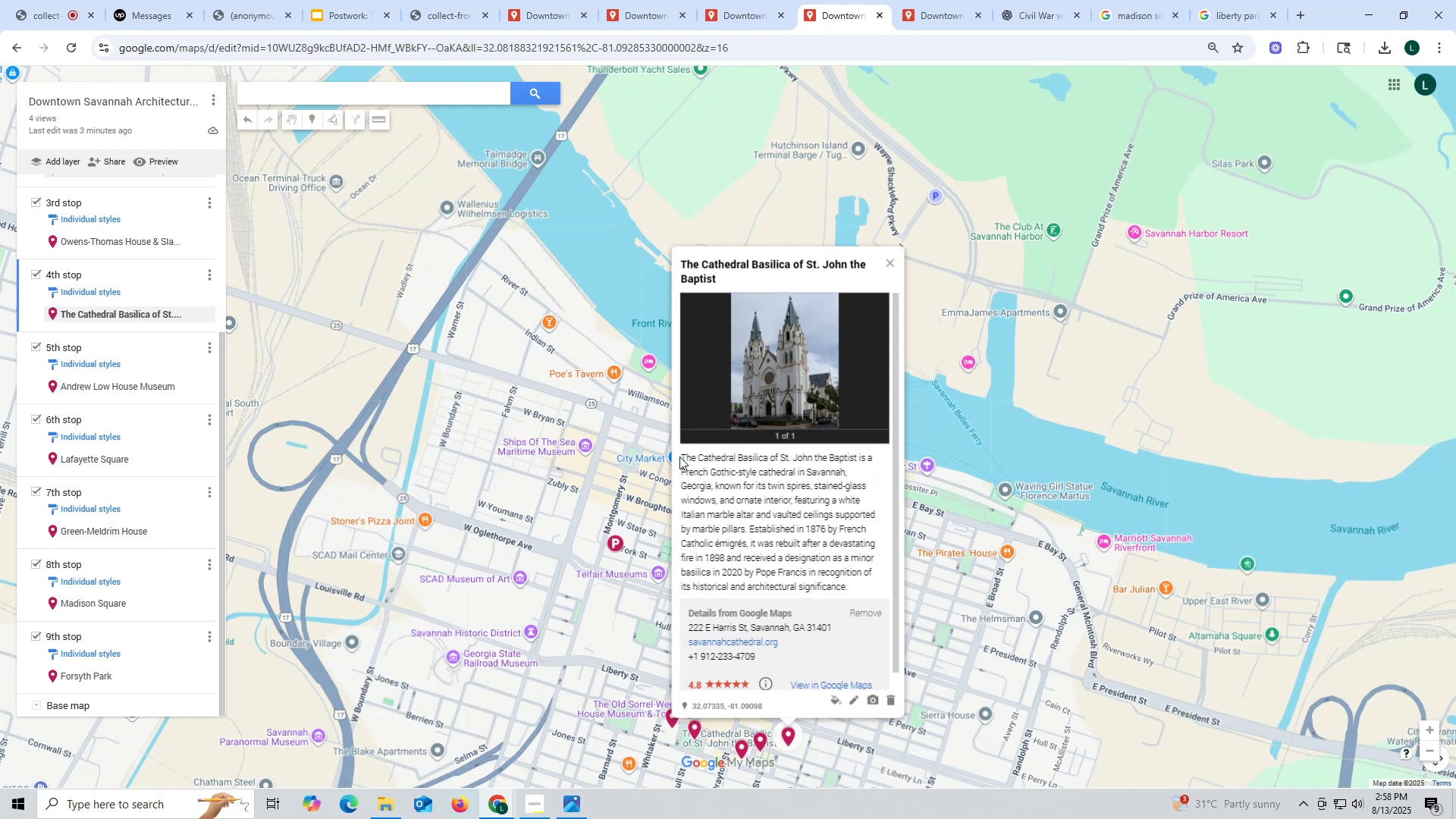 
left_click_drag(start_coordinate=[679, 454], to_coordinate=[867, 588])
 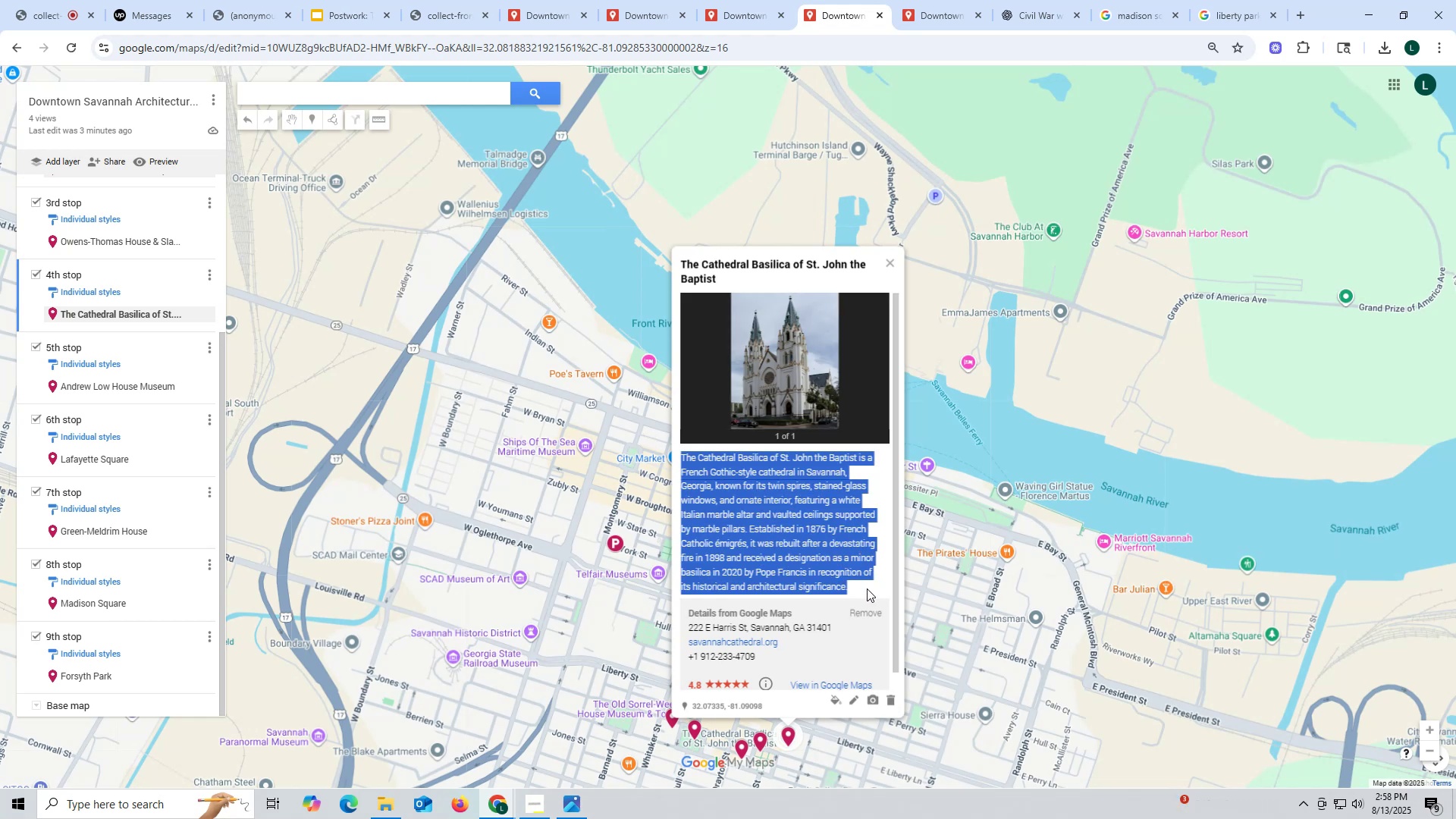 
key(Control+ControlLeft)
 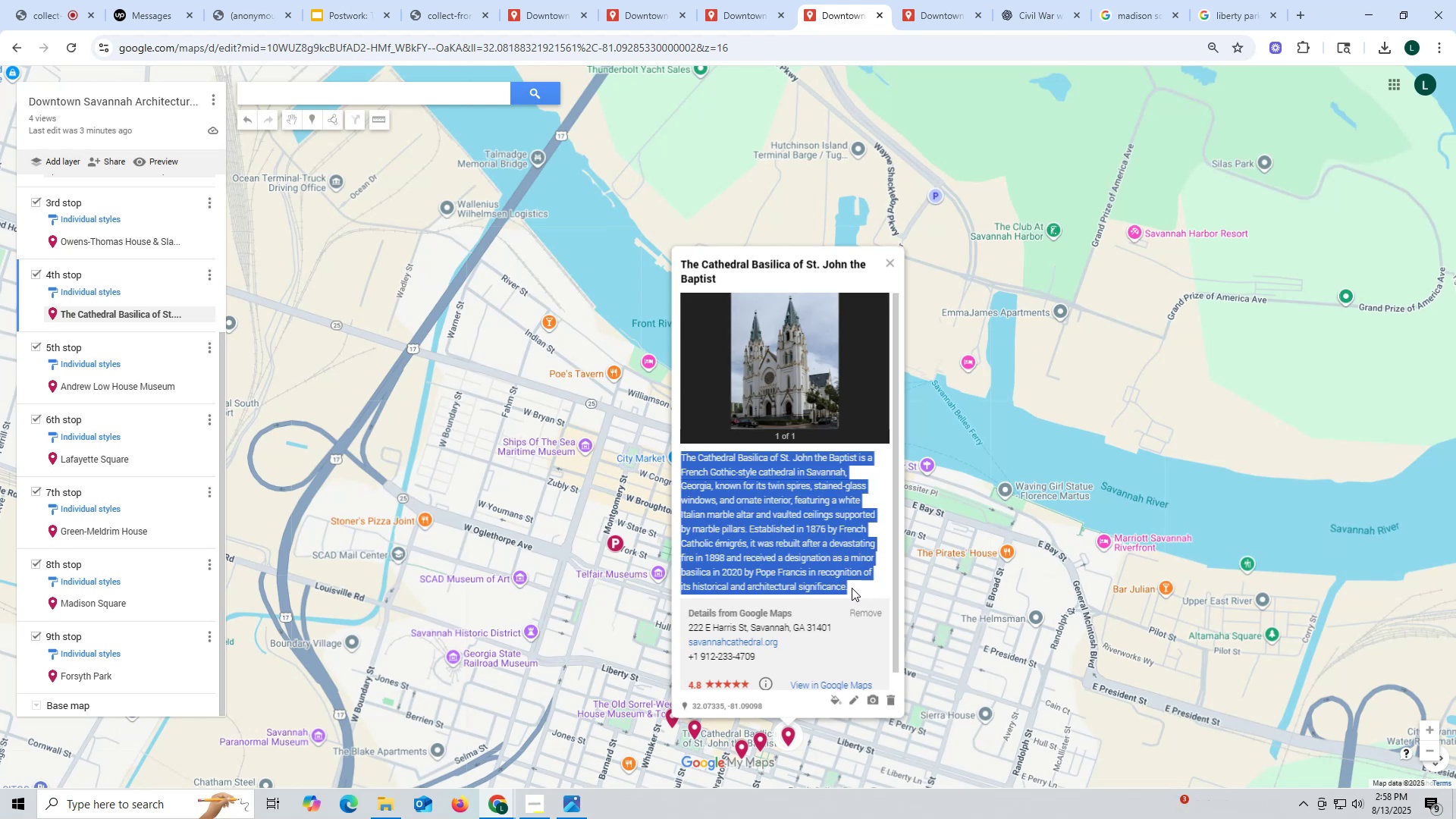 
key(Control+C)
 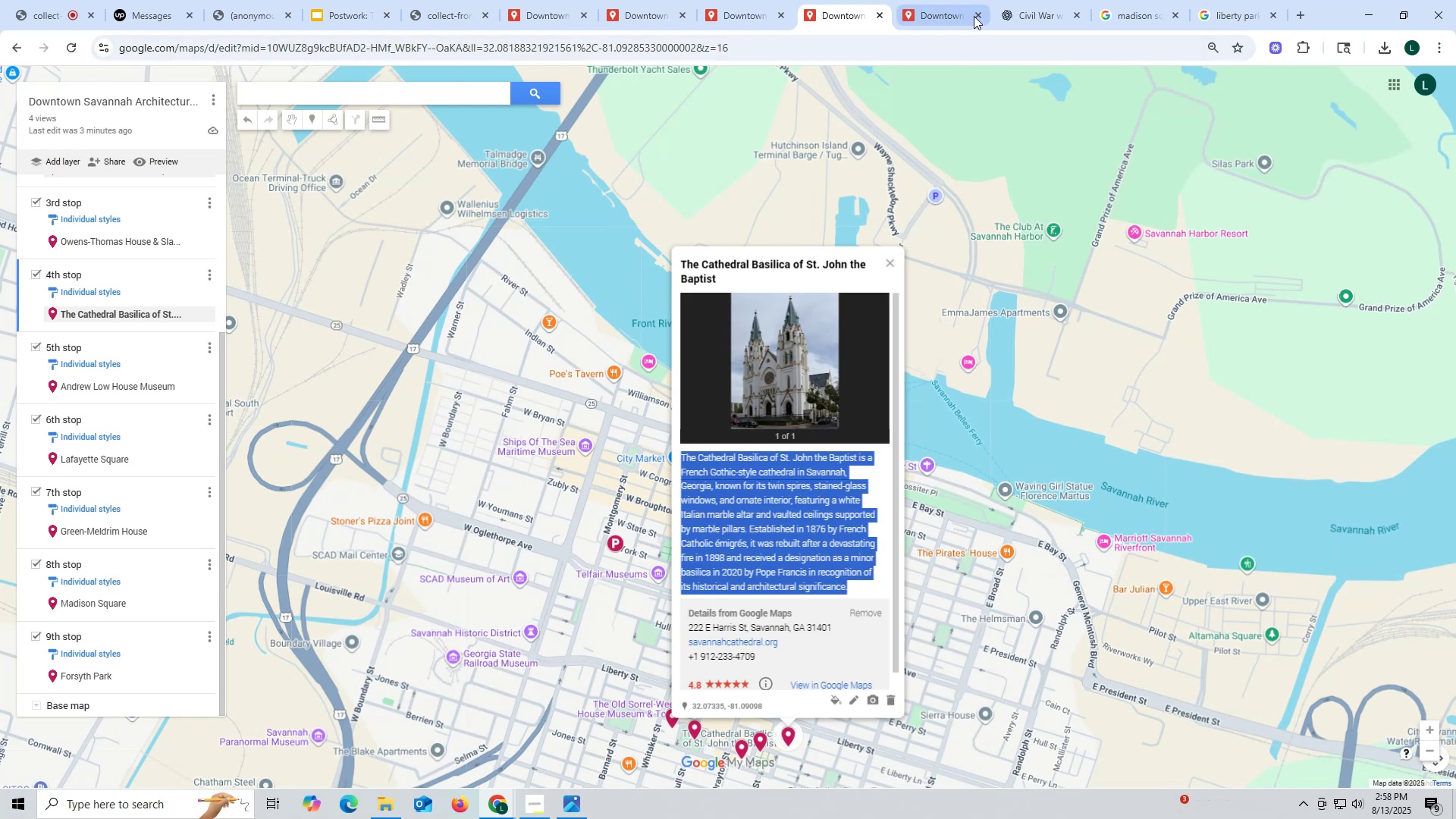 
left_click([931, 14])
 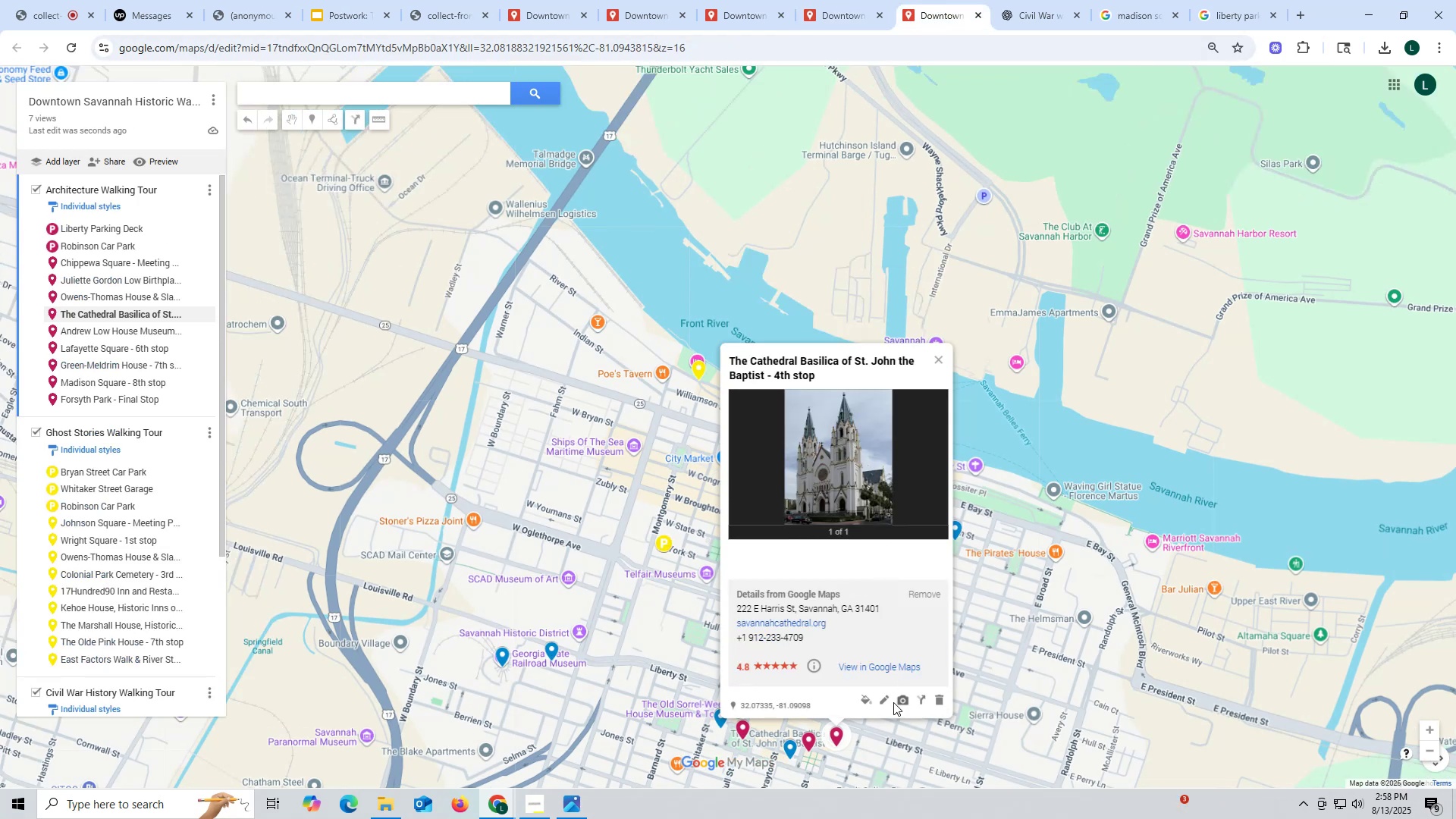 
left_click([884, 701])
 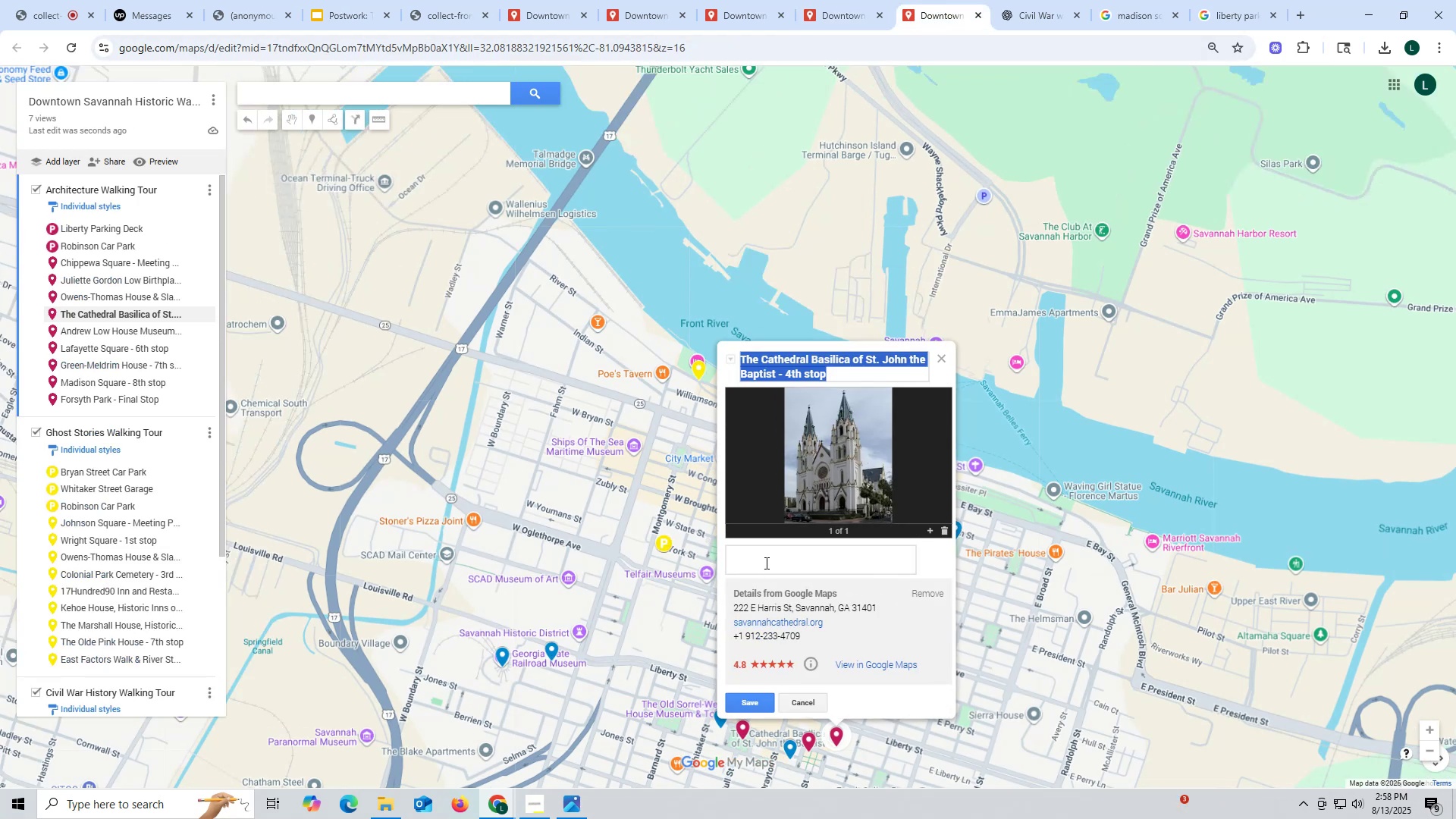 
left_click([765, 561])
 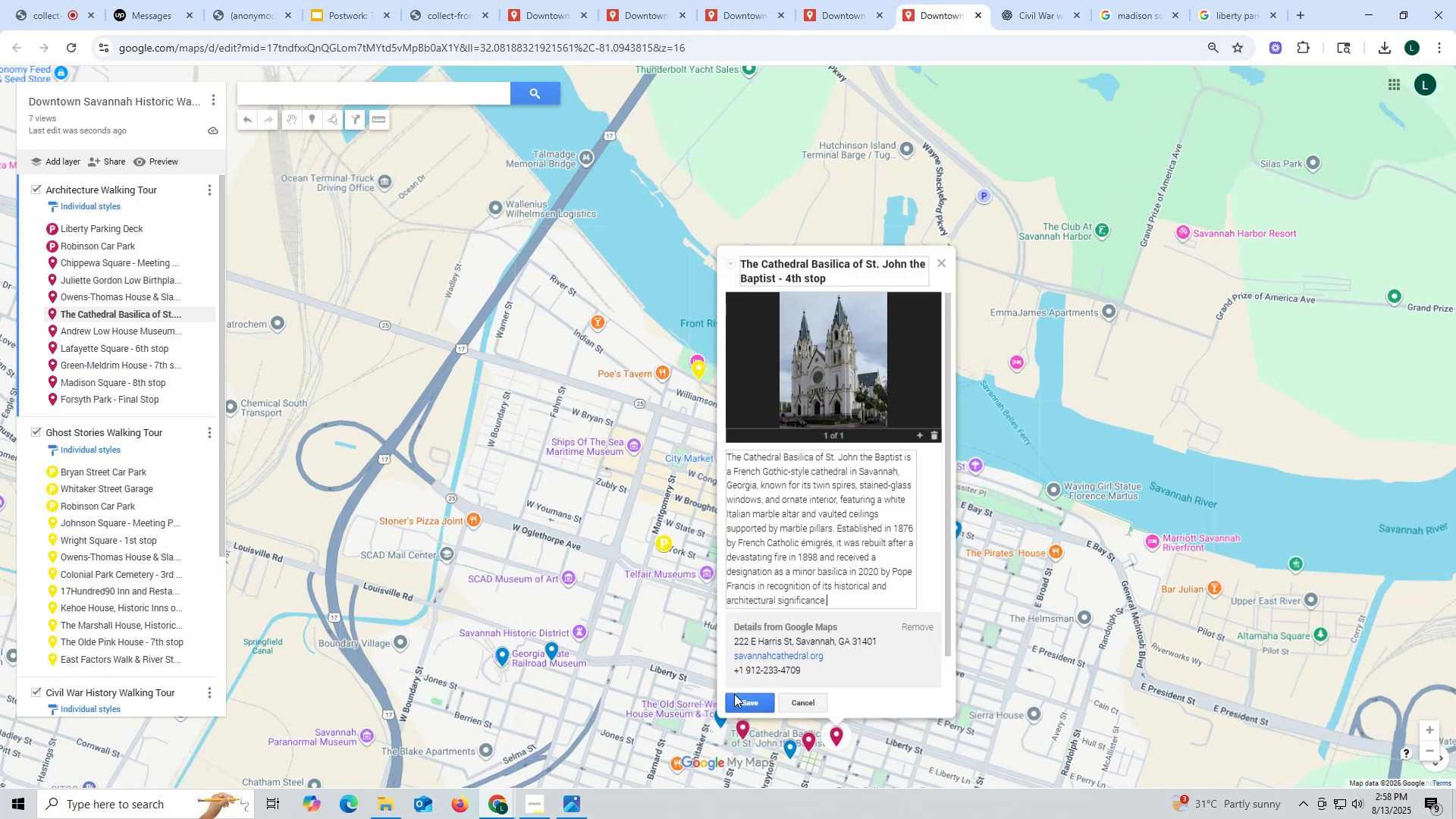 
key(Control+ControlLeft)
 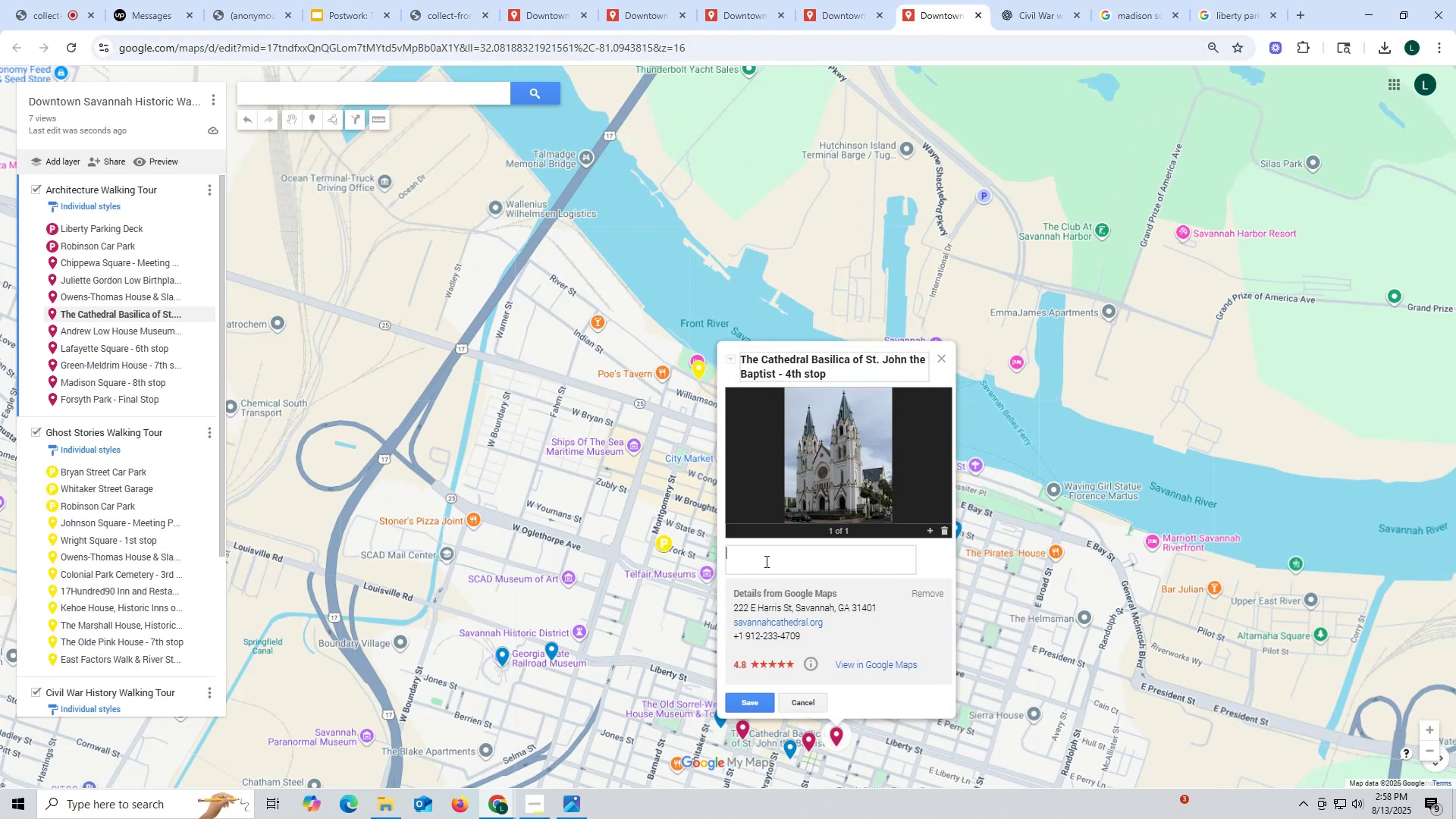 
key(Control+V)
 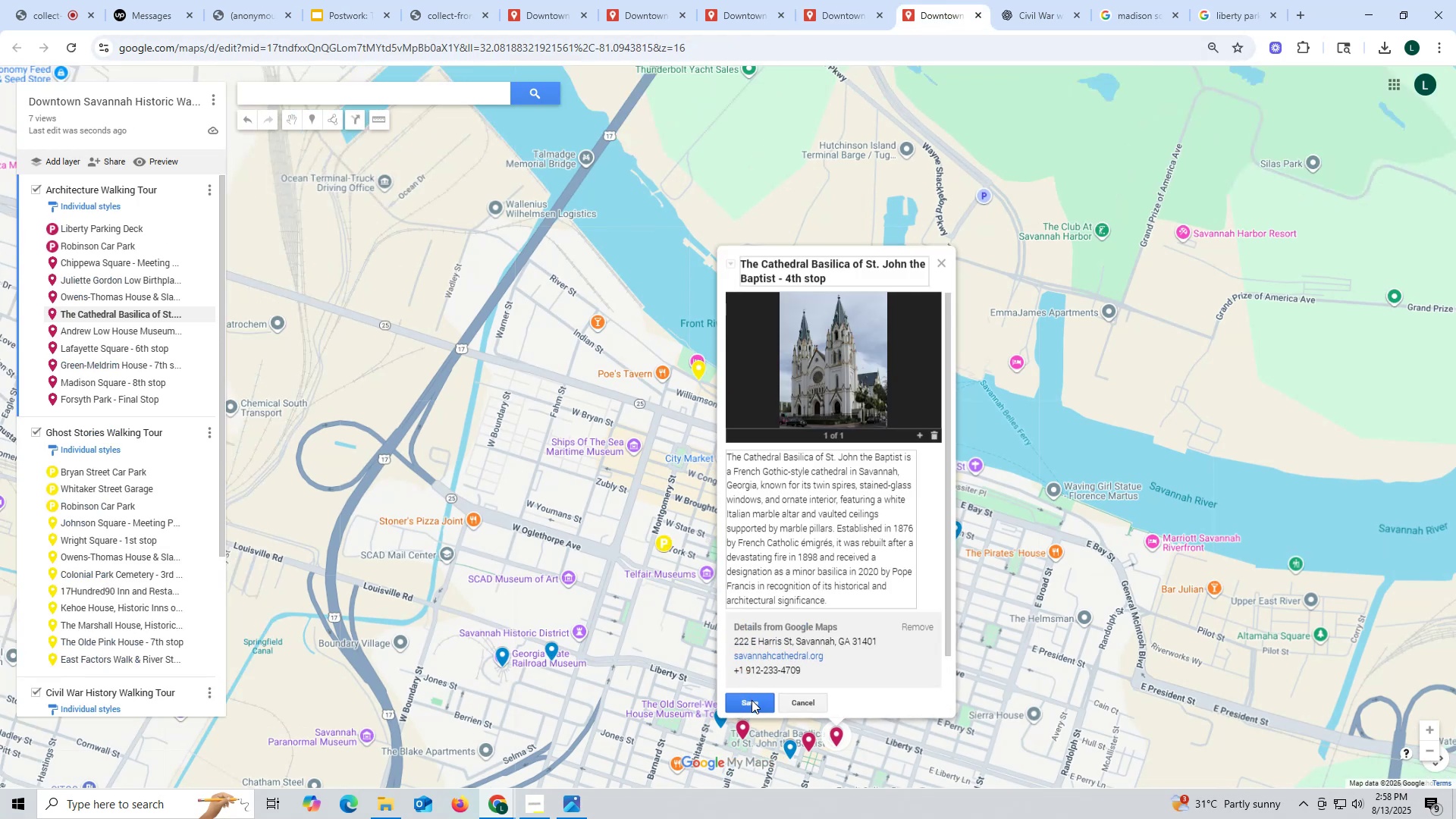 
left_click([752, 701])
 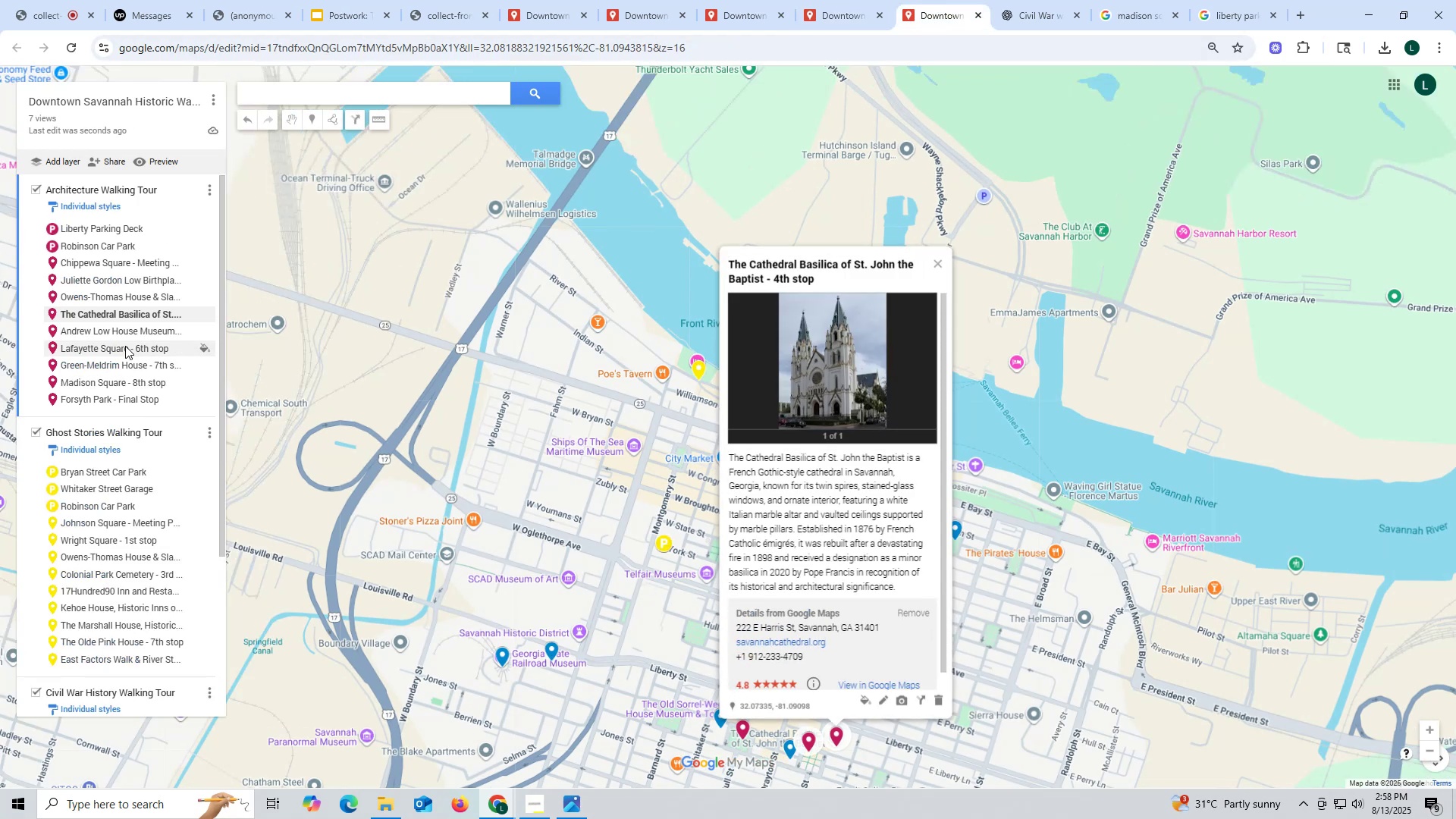 
left_click([125, 327])
 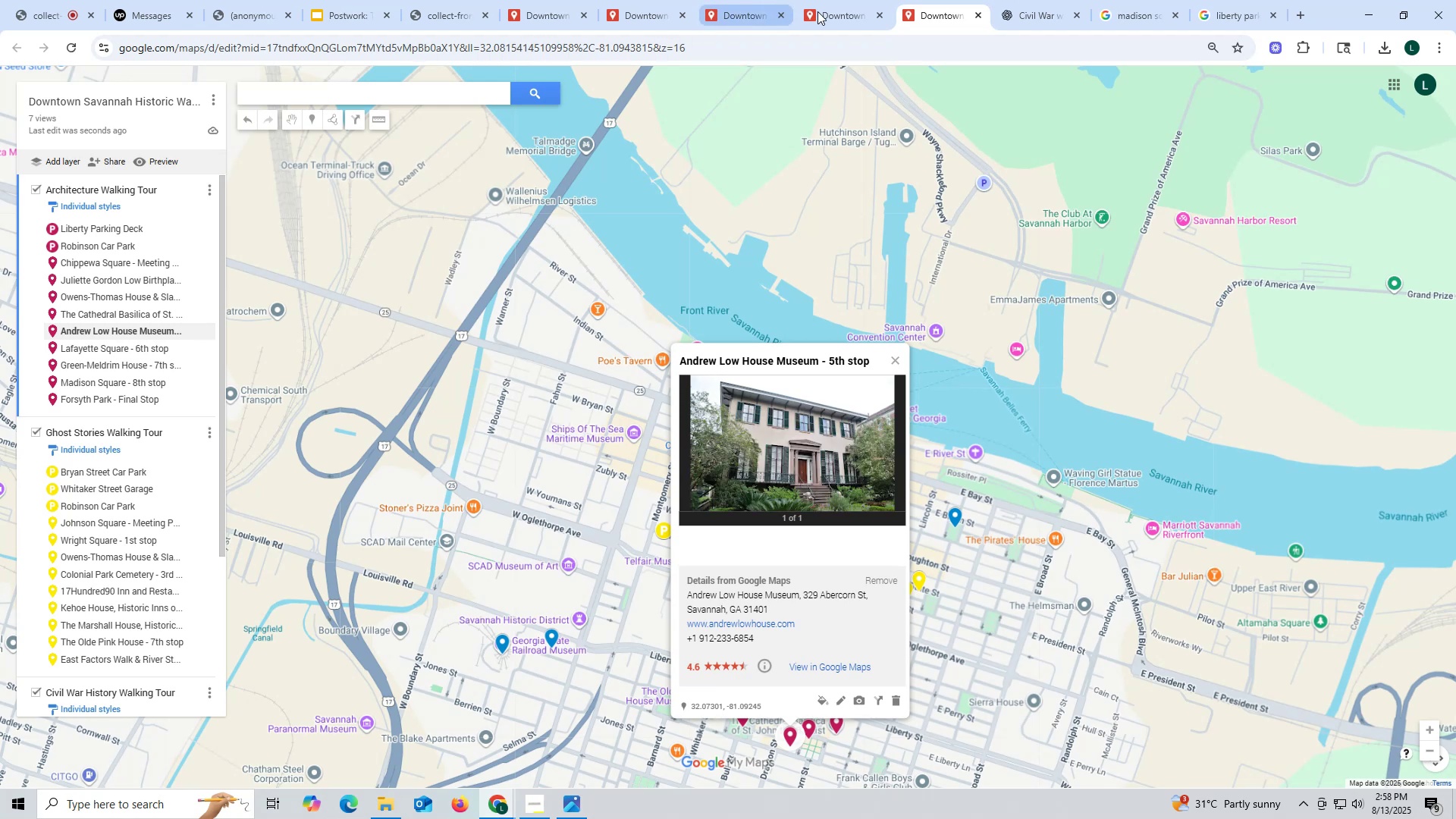 
left_click([830, 15])
 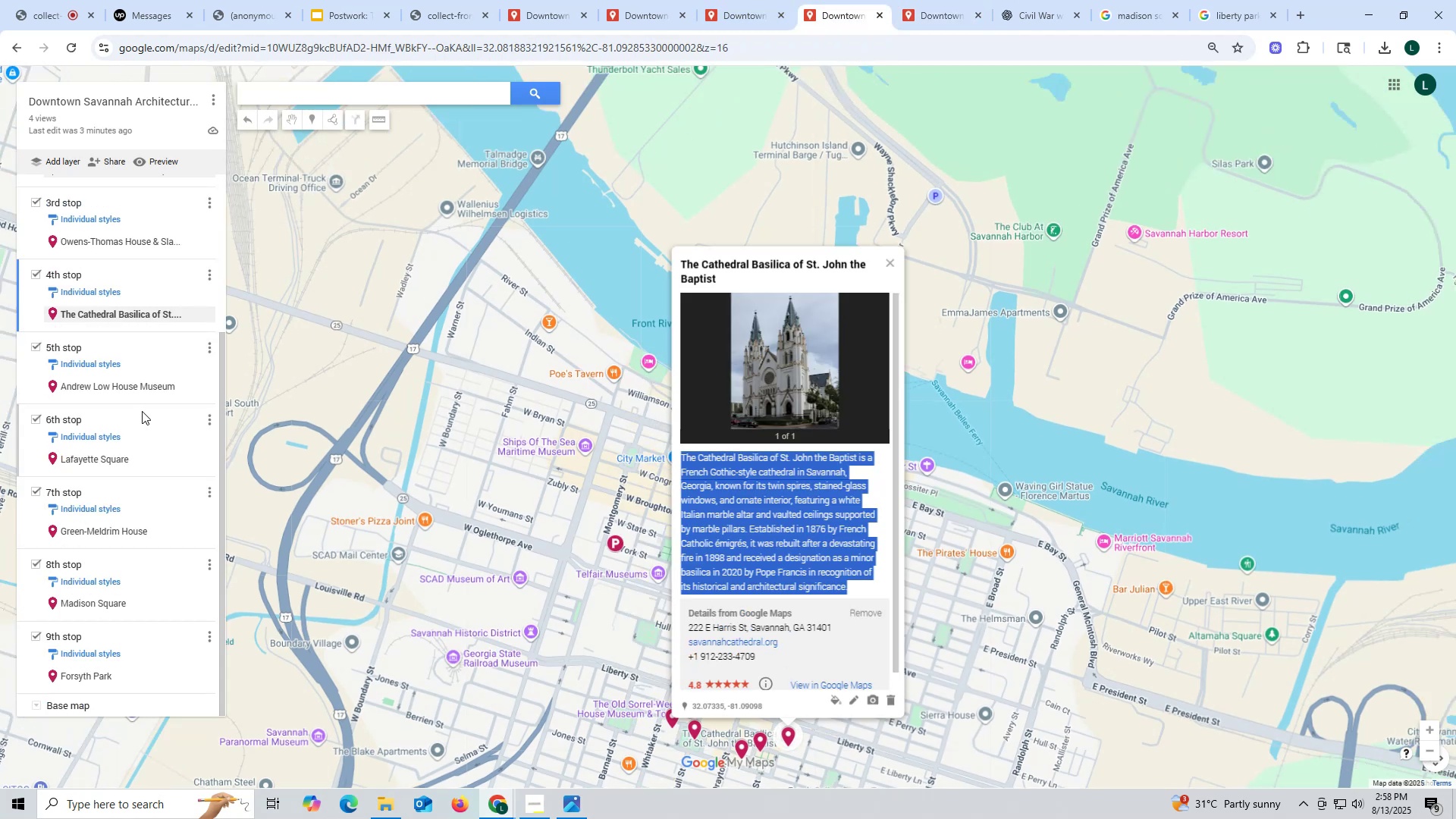 
left_click([121, 384])
 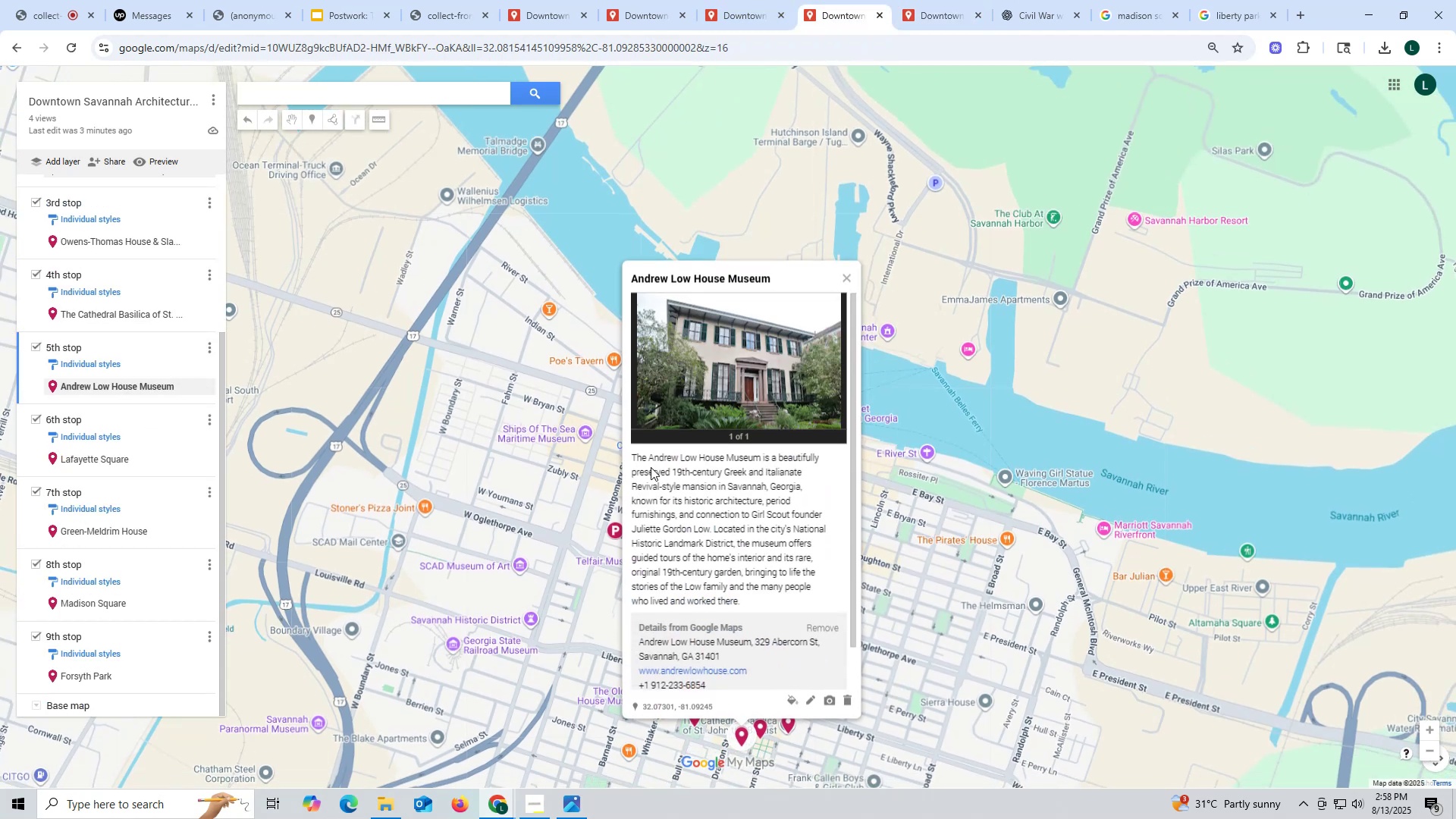 
left_click_drag(start_coordinate=[625, 451], to_coordinate=[820, 598])
 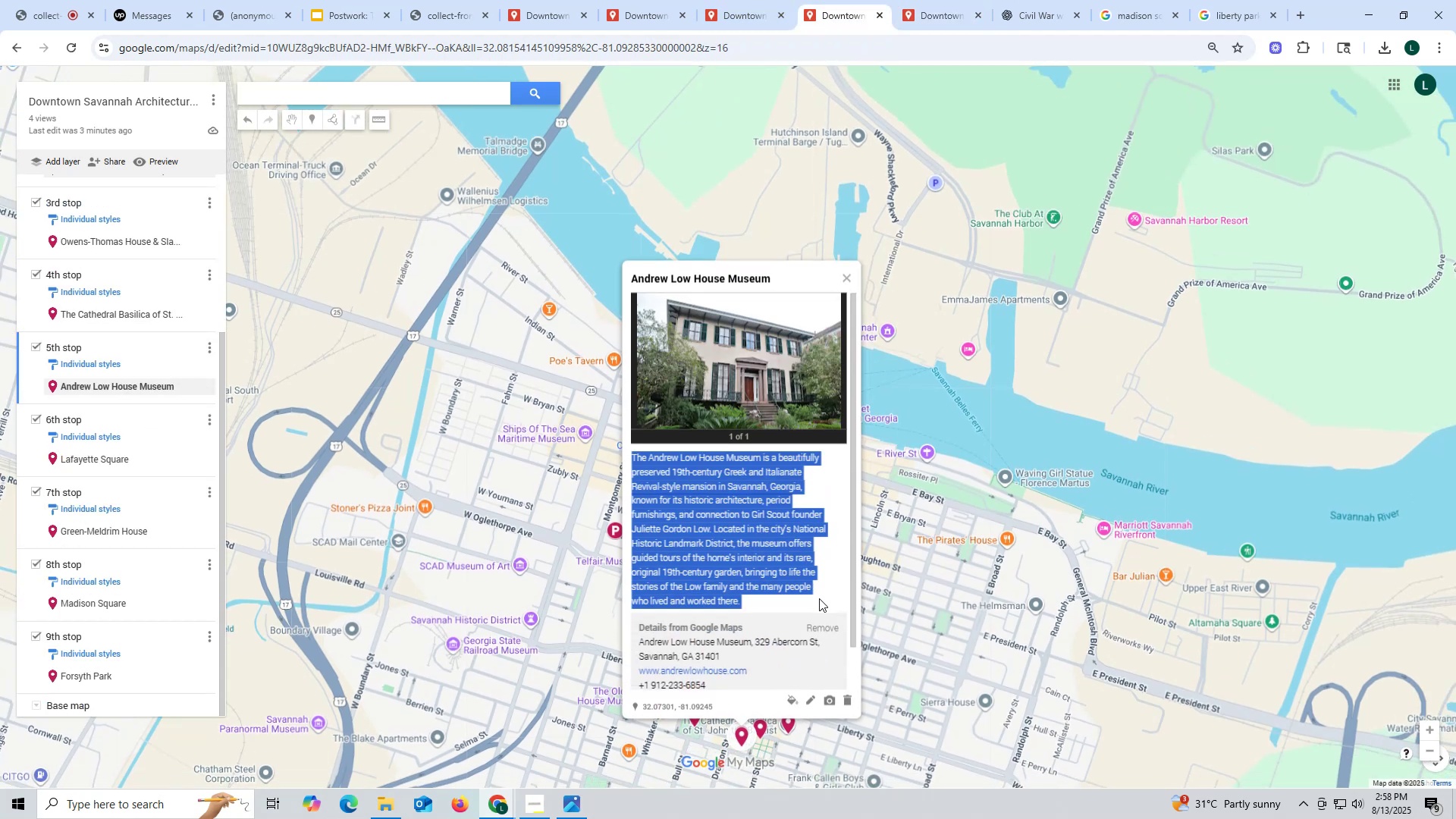 
key(Control+ControlLeft)
 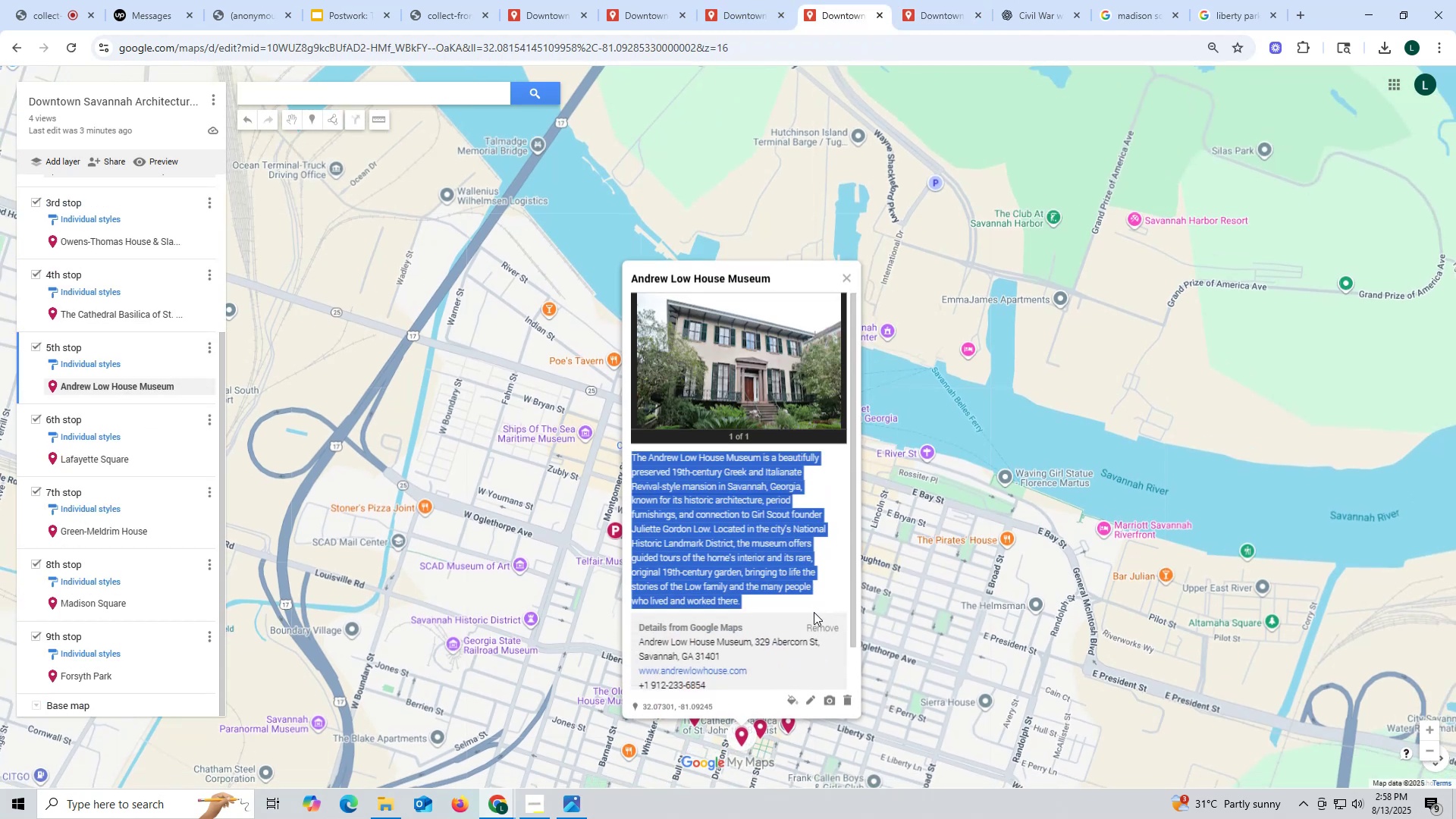 
key(Control+C)
 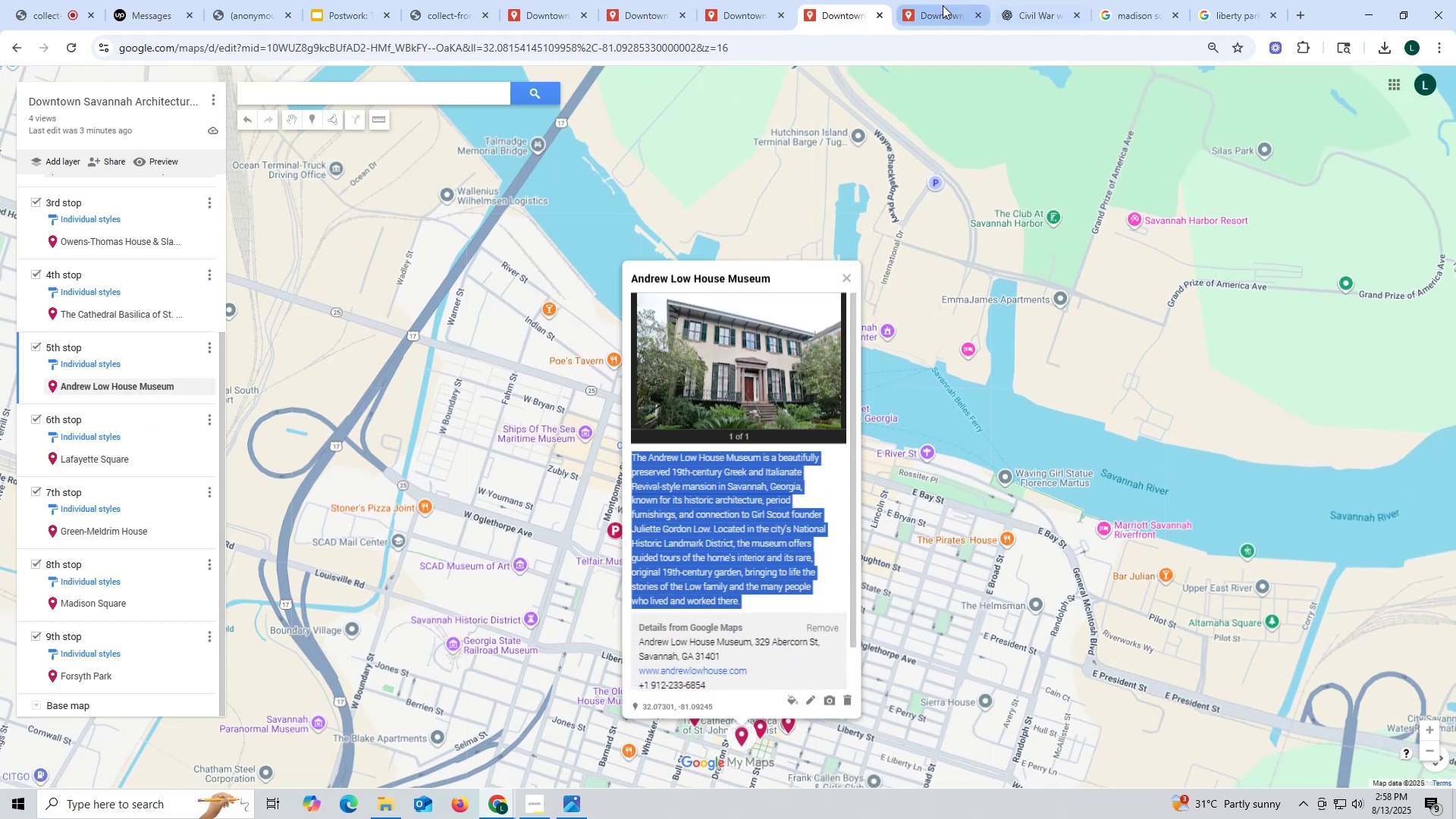 
left_click([943, 5])
 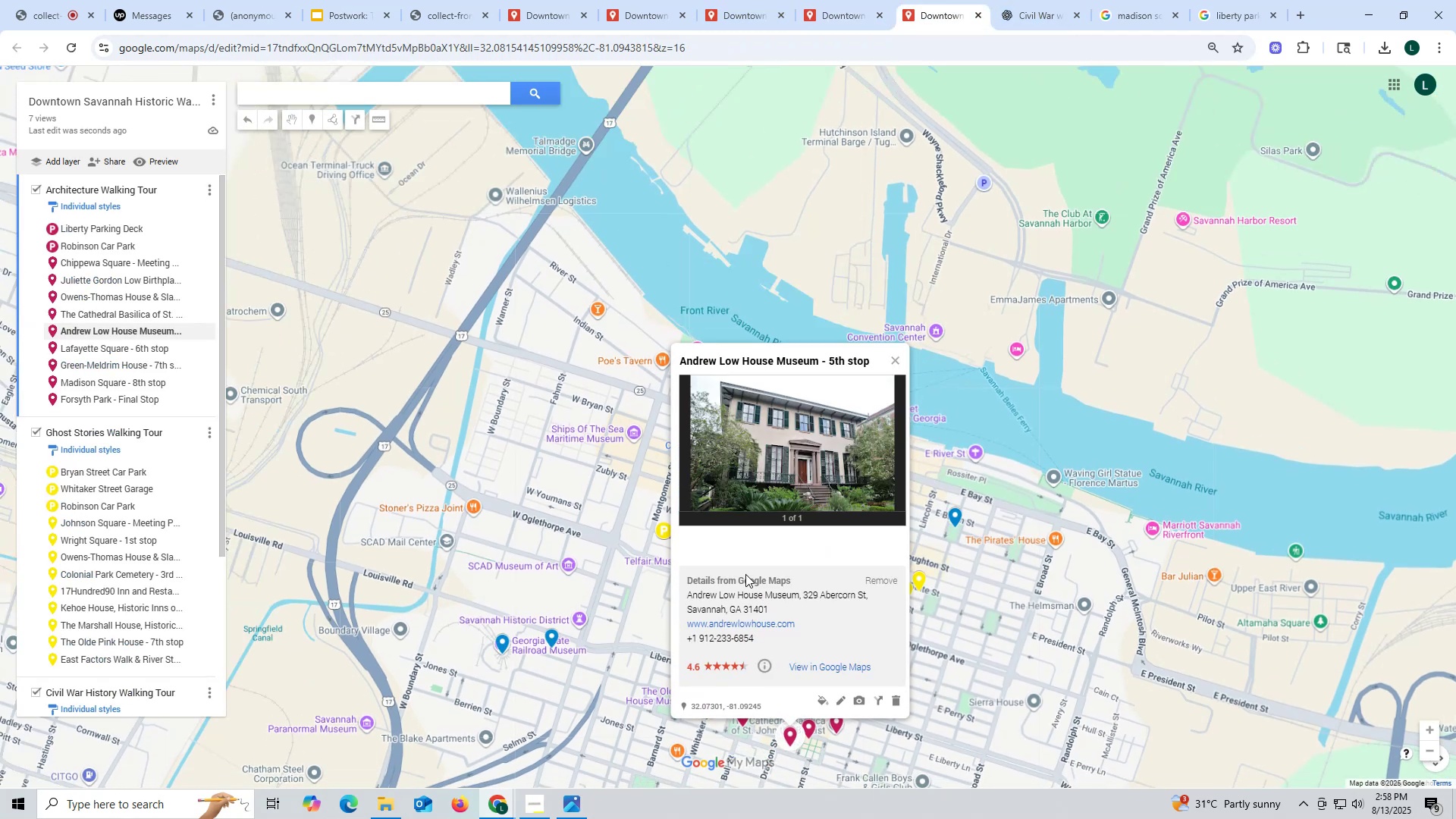 
left_click([735, 545])
 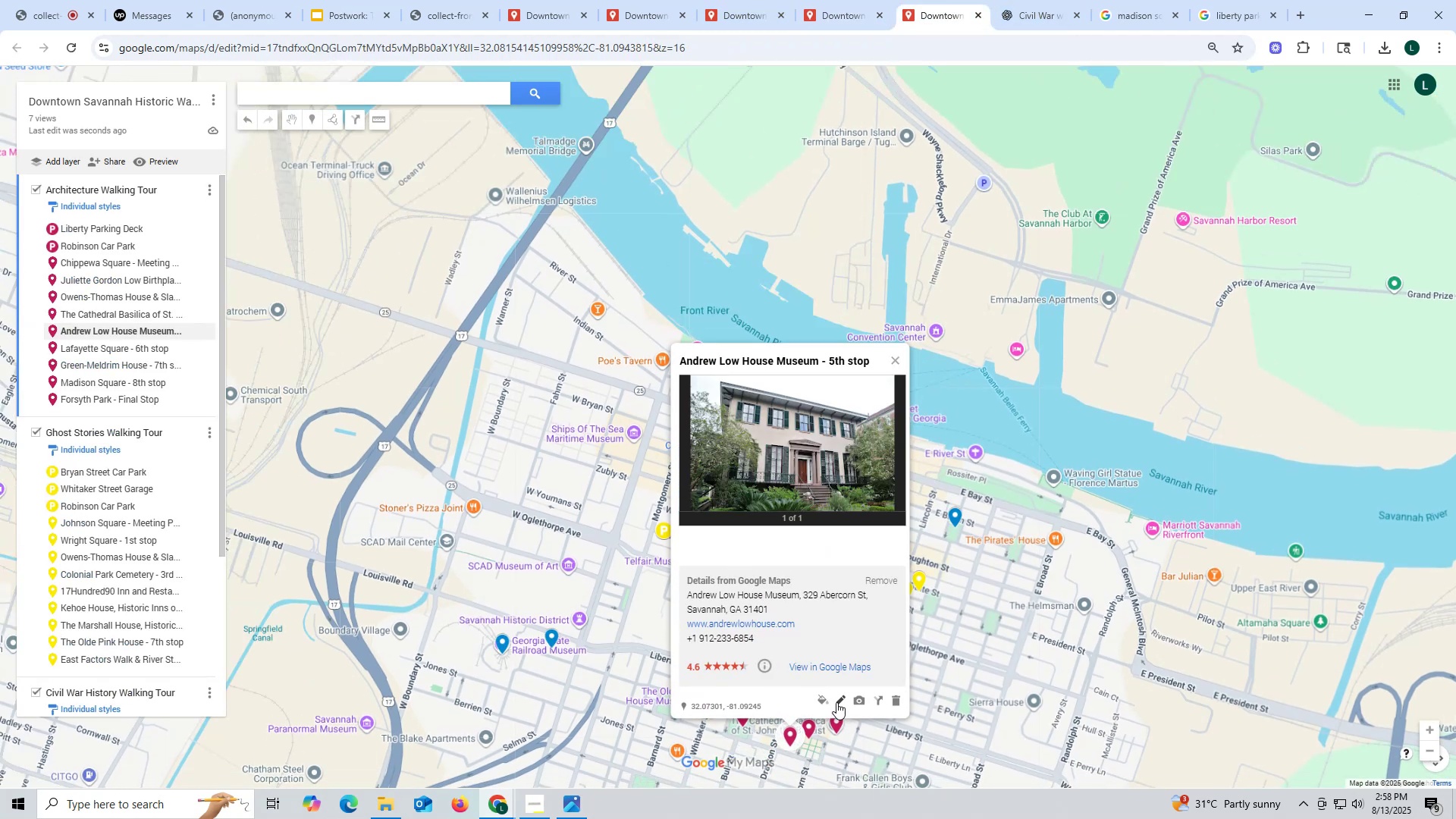 
left_click([839, 699])
 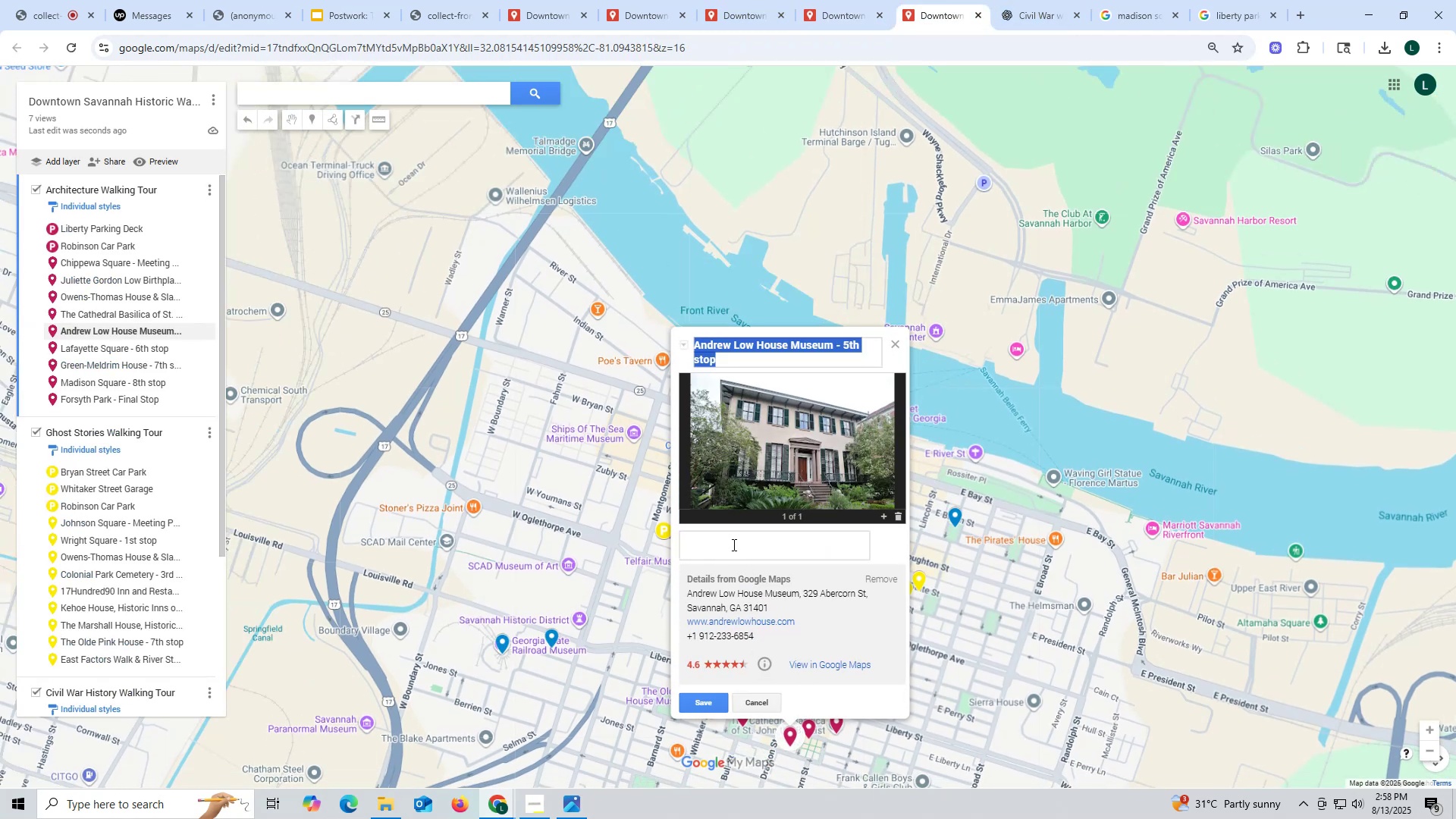 
key(Control+ControlLeft)
 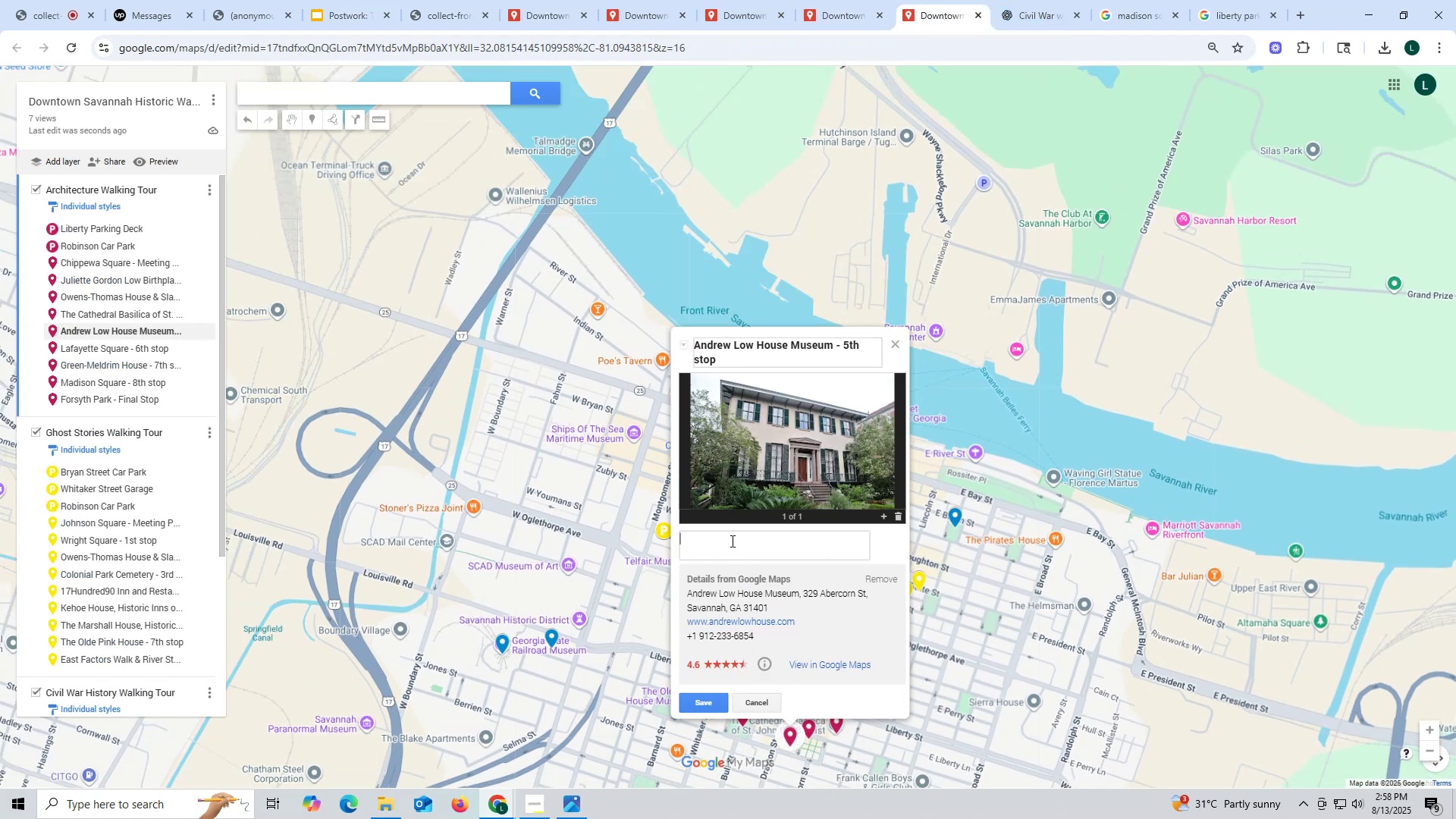 
left_click([731, 541])
 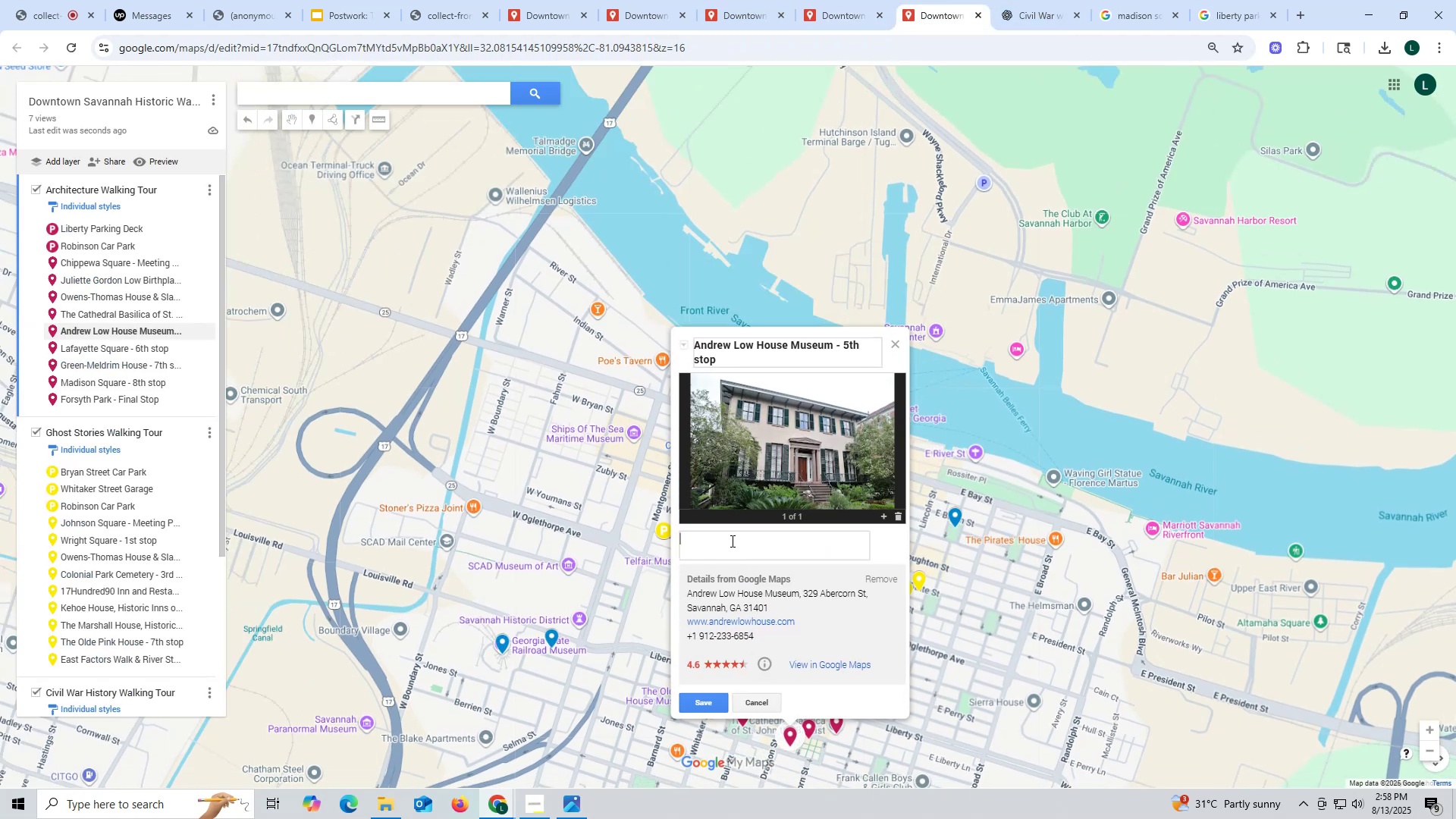 
key(Control+V)
 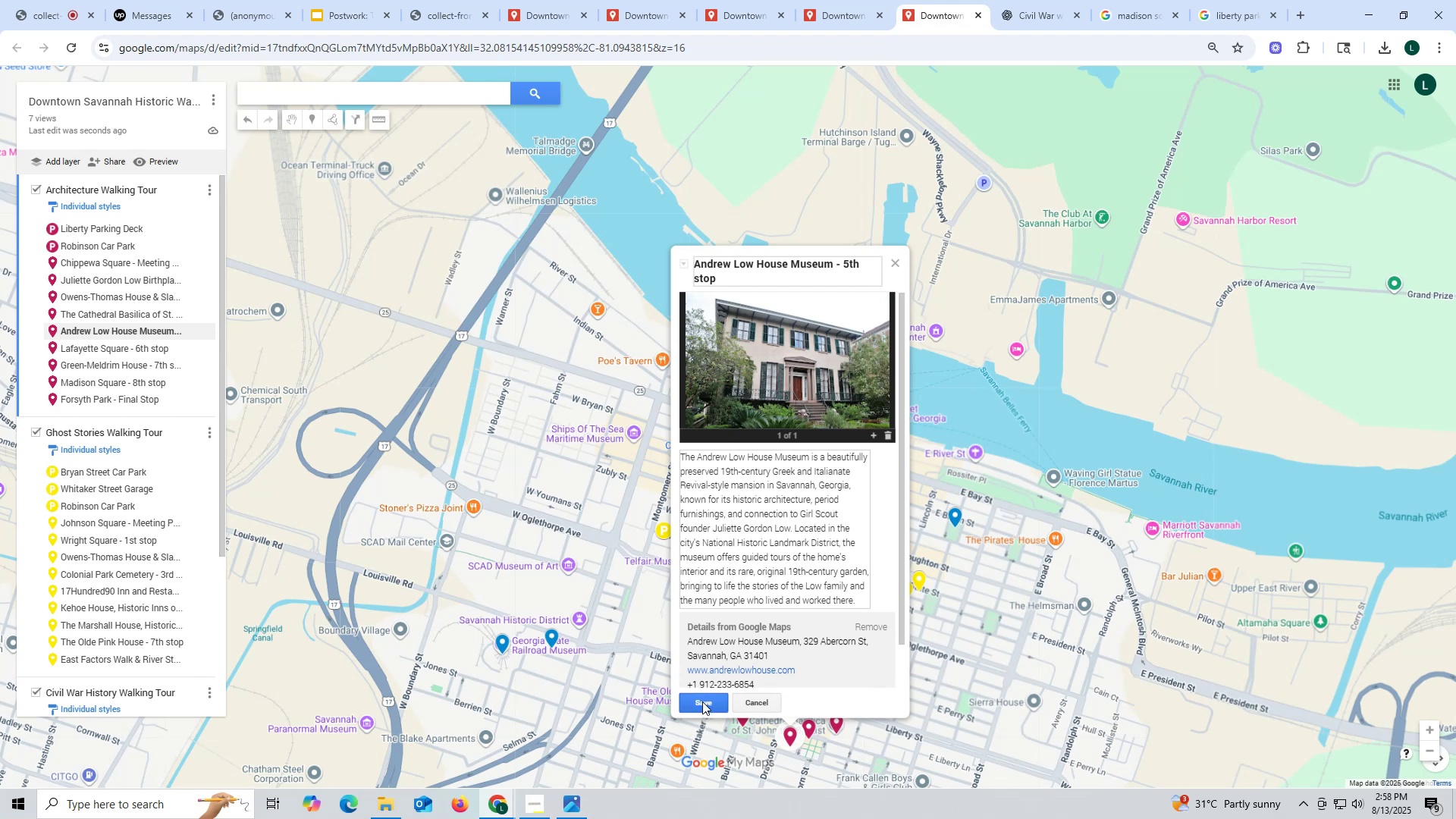 
left_click([702, 701])
 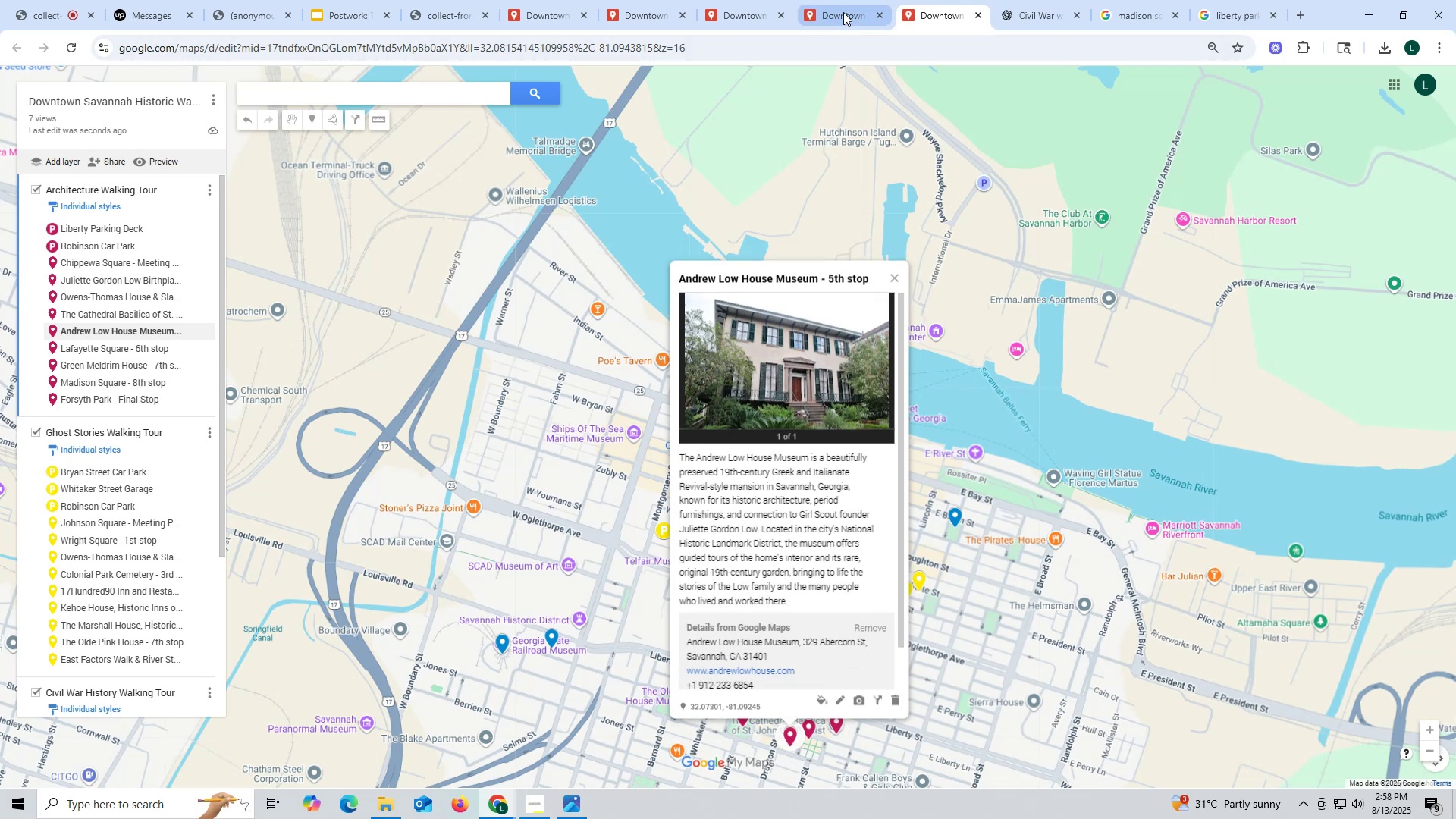 
left_click([843, 11])
 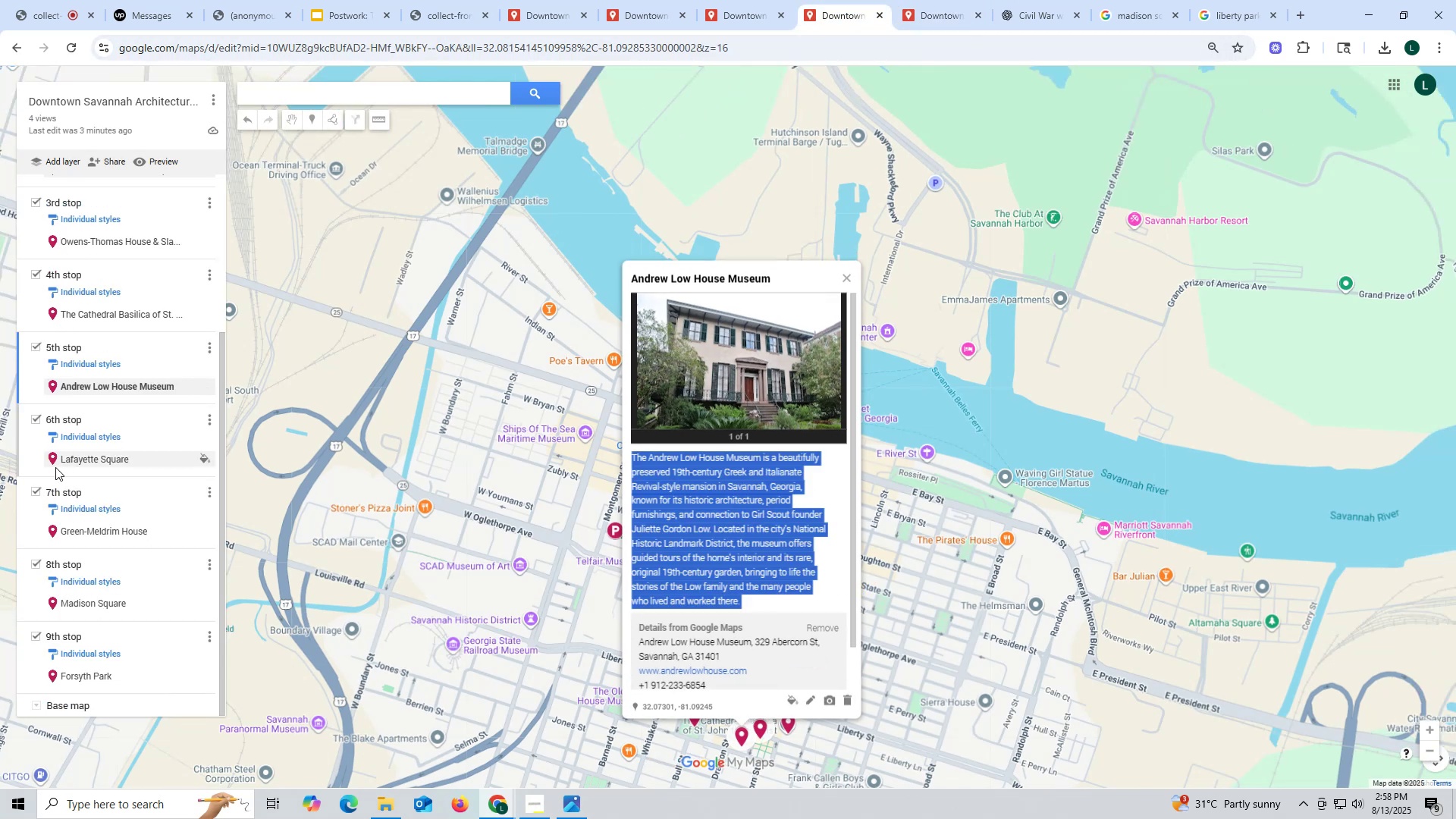 
left_click([56, 465])
 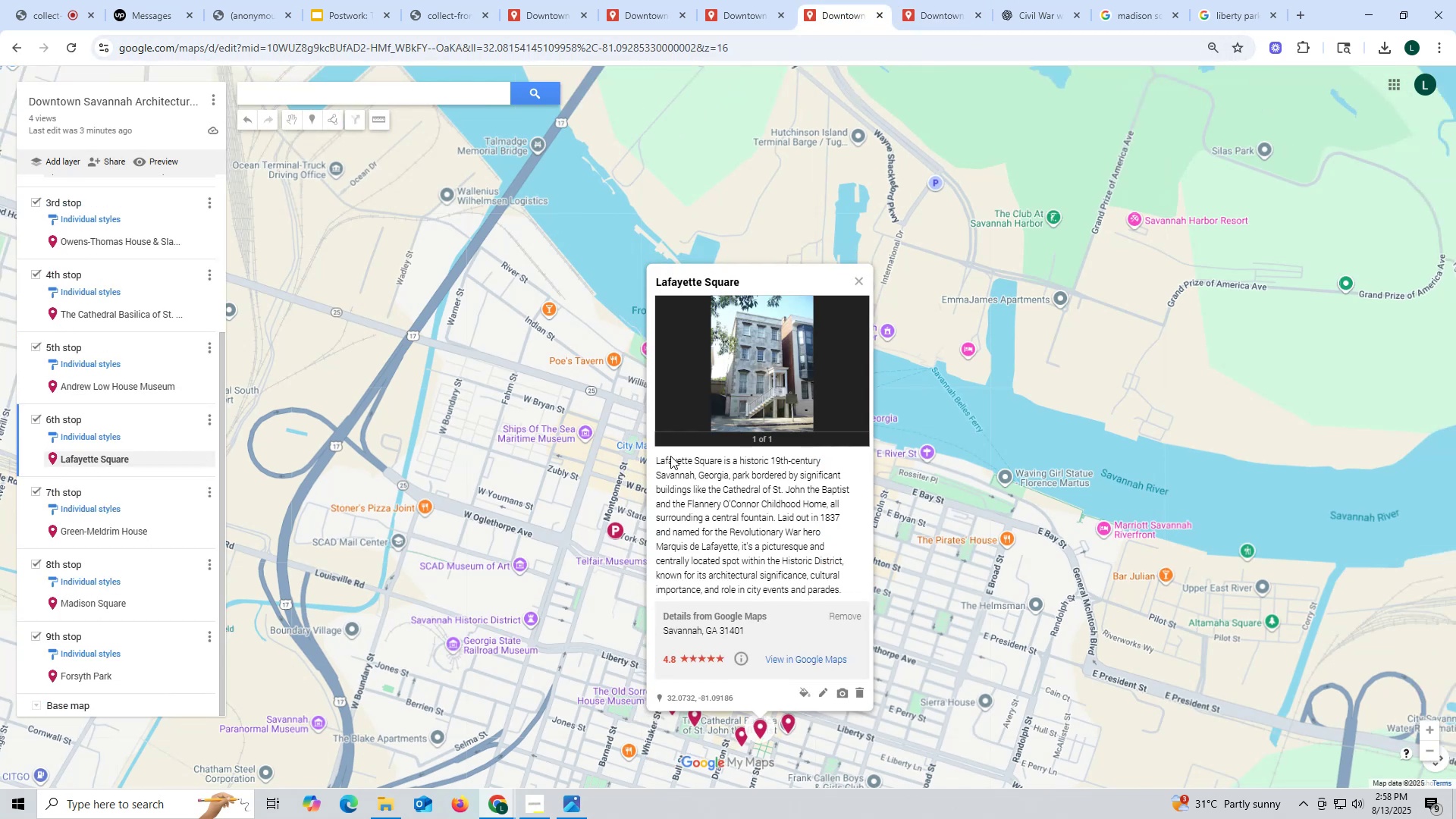 
left_click_drag(start_coordinate=[653, 451], to_coordinate=[849, 591])
 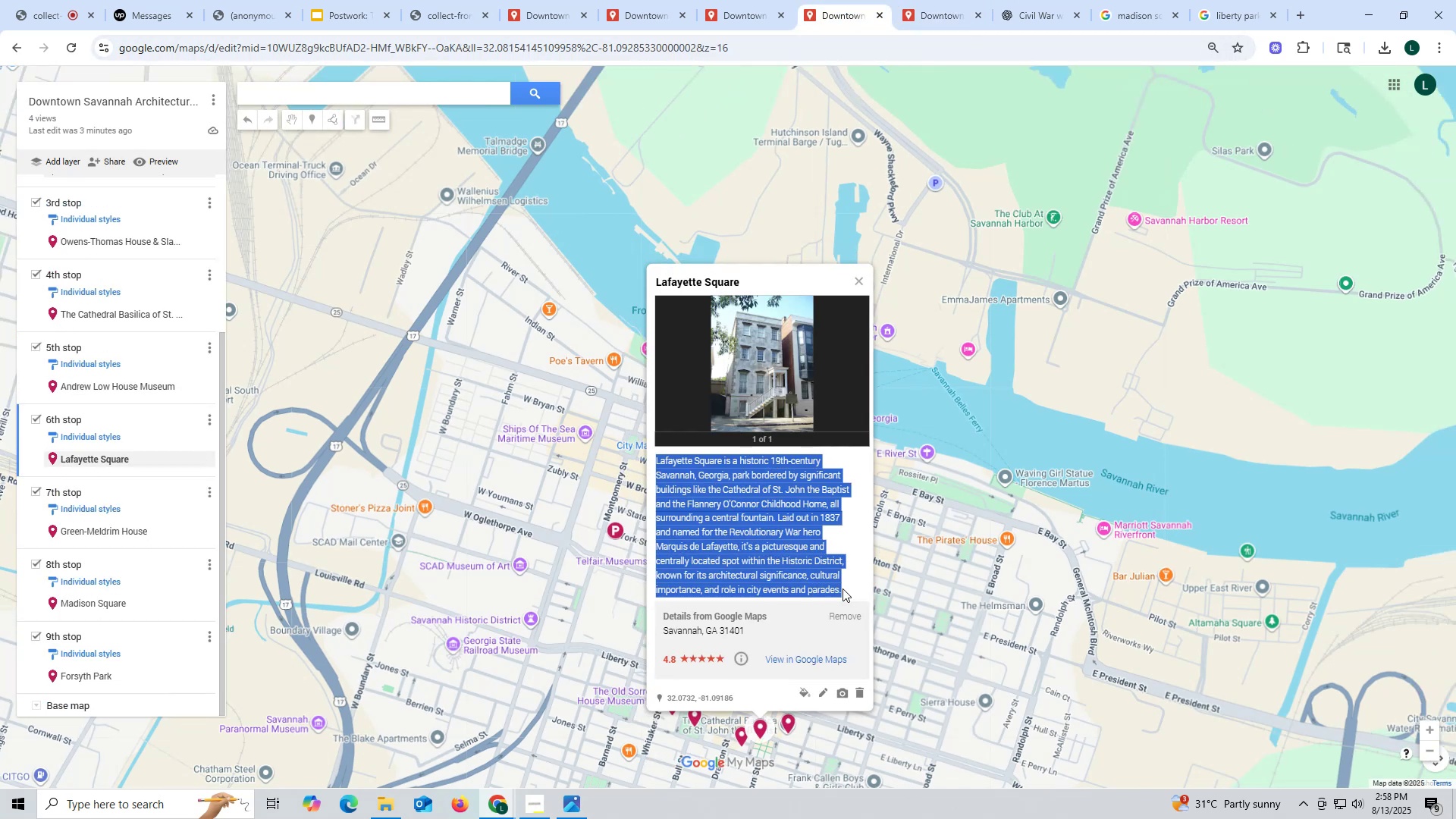 
key(Control+ControlLeft)
 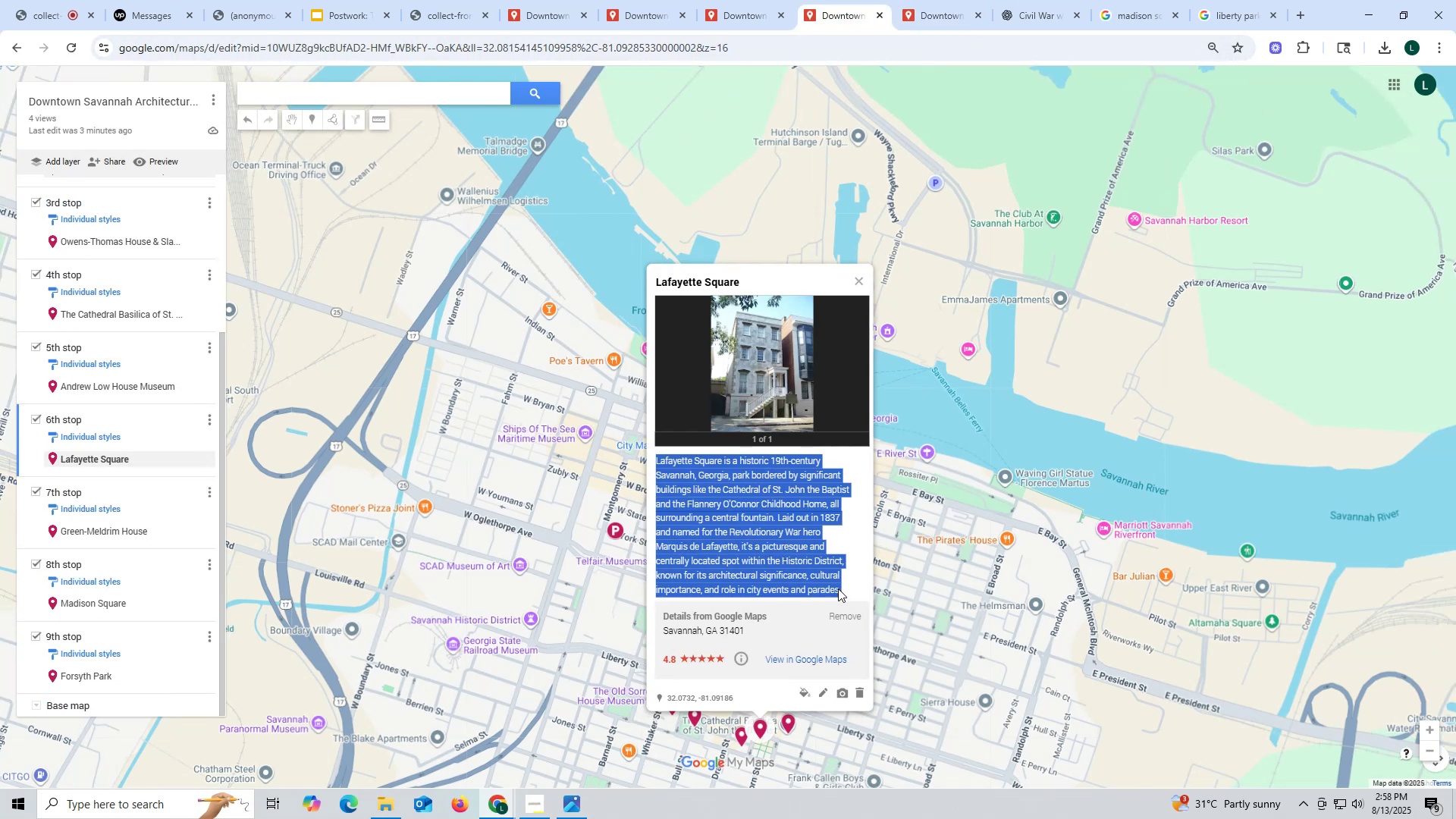 
key(Control+C)
 